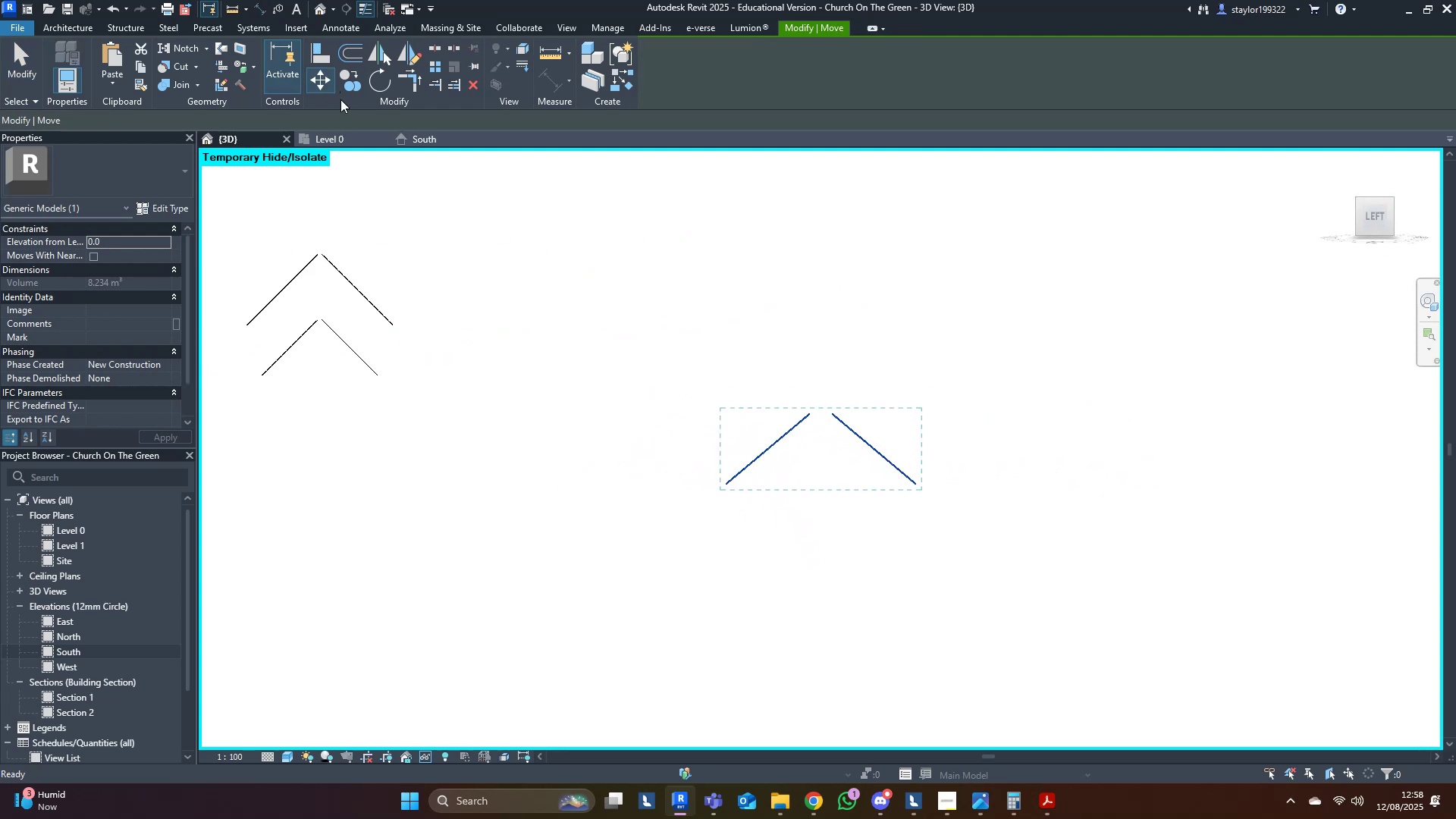 
scroll: coordinate [783, 410], scroll_direction: up, amount: 15.0
 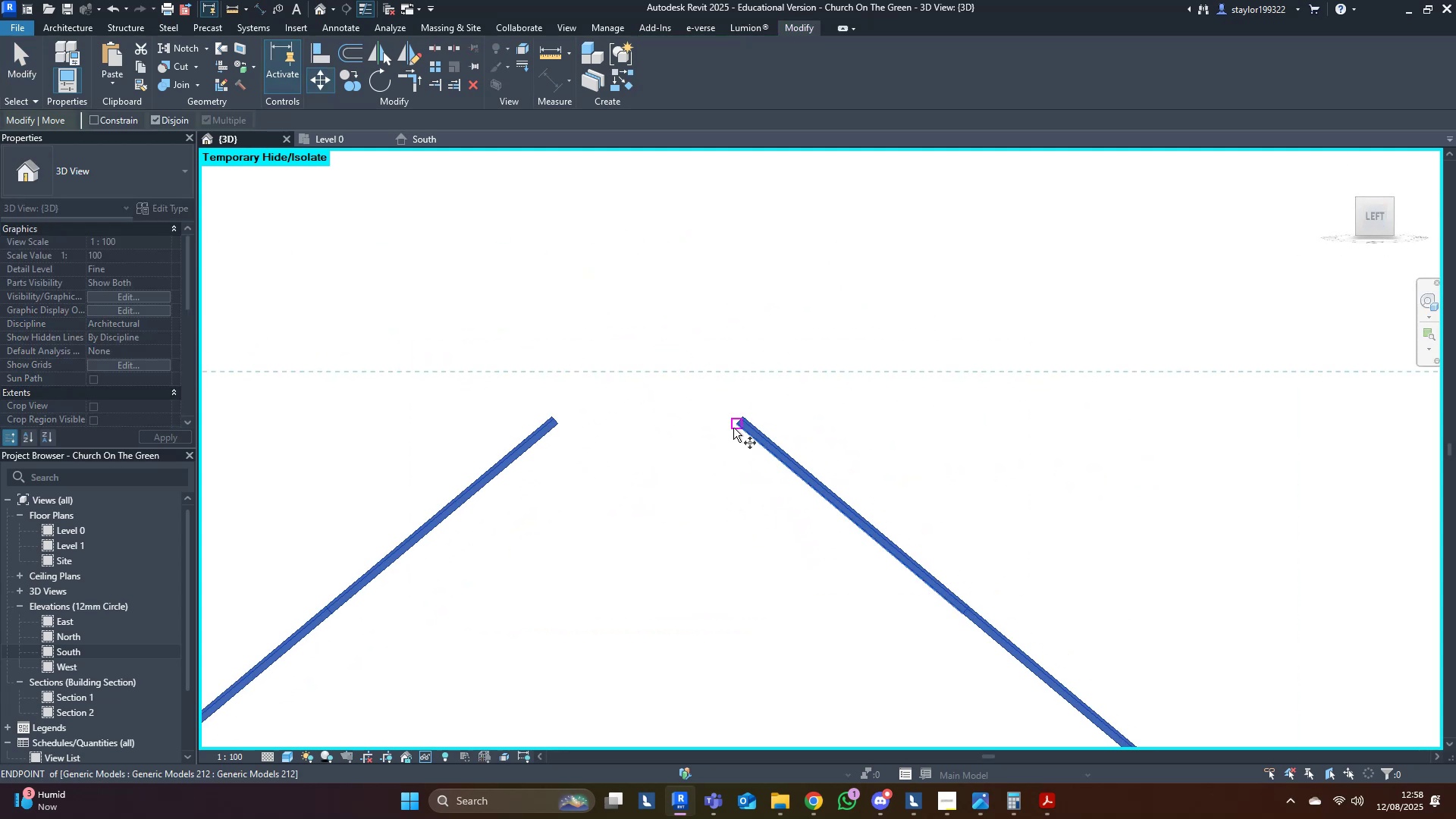 
left_click([736, 427])
 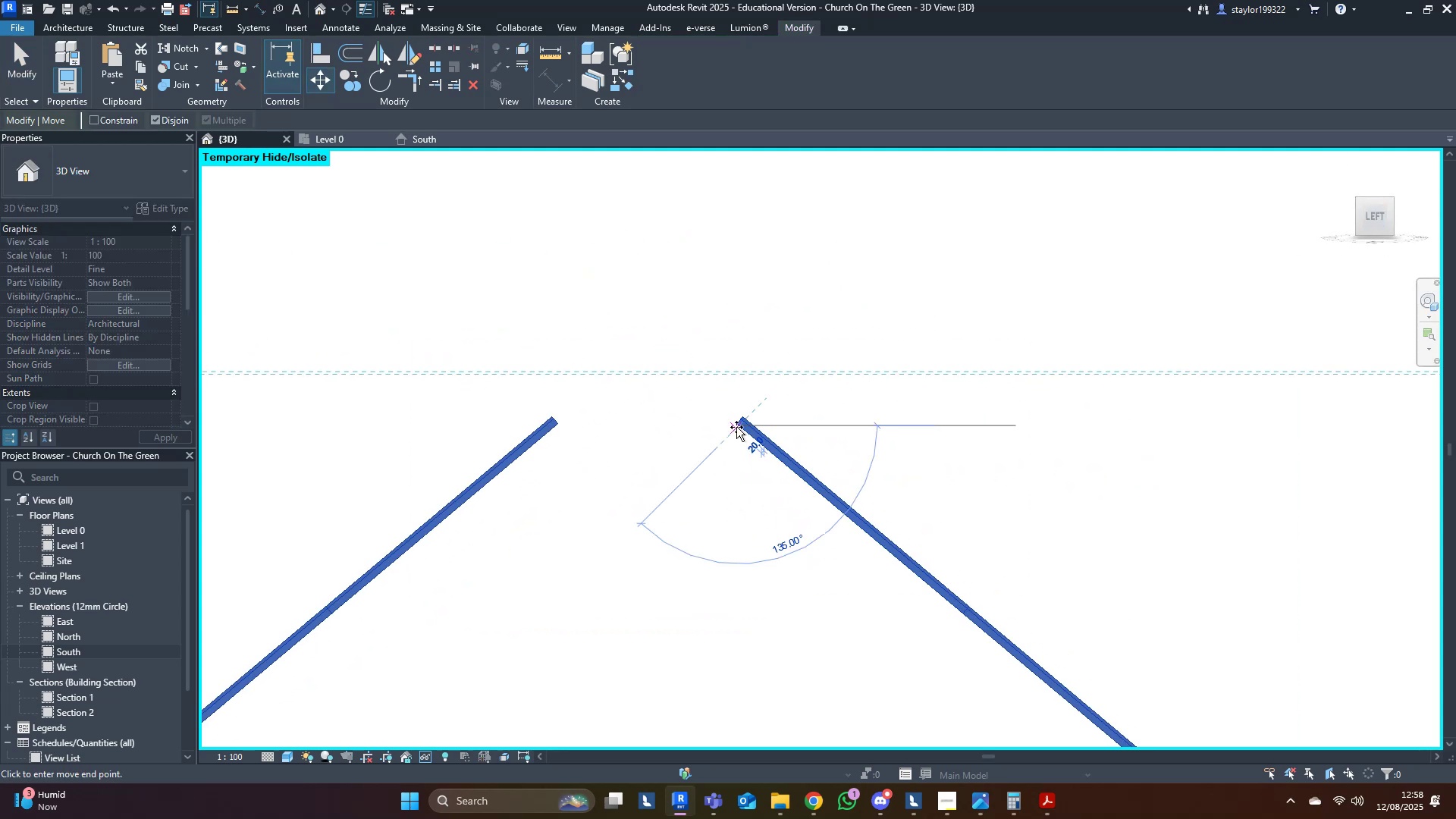 
key(Escape)
type(mv)
 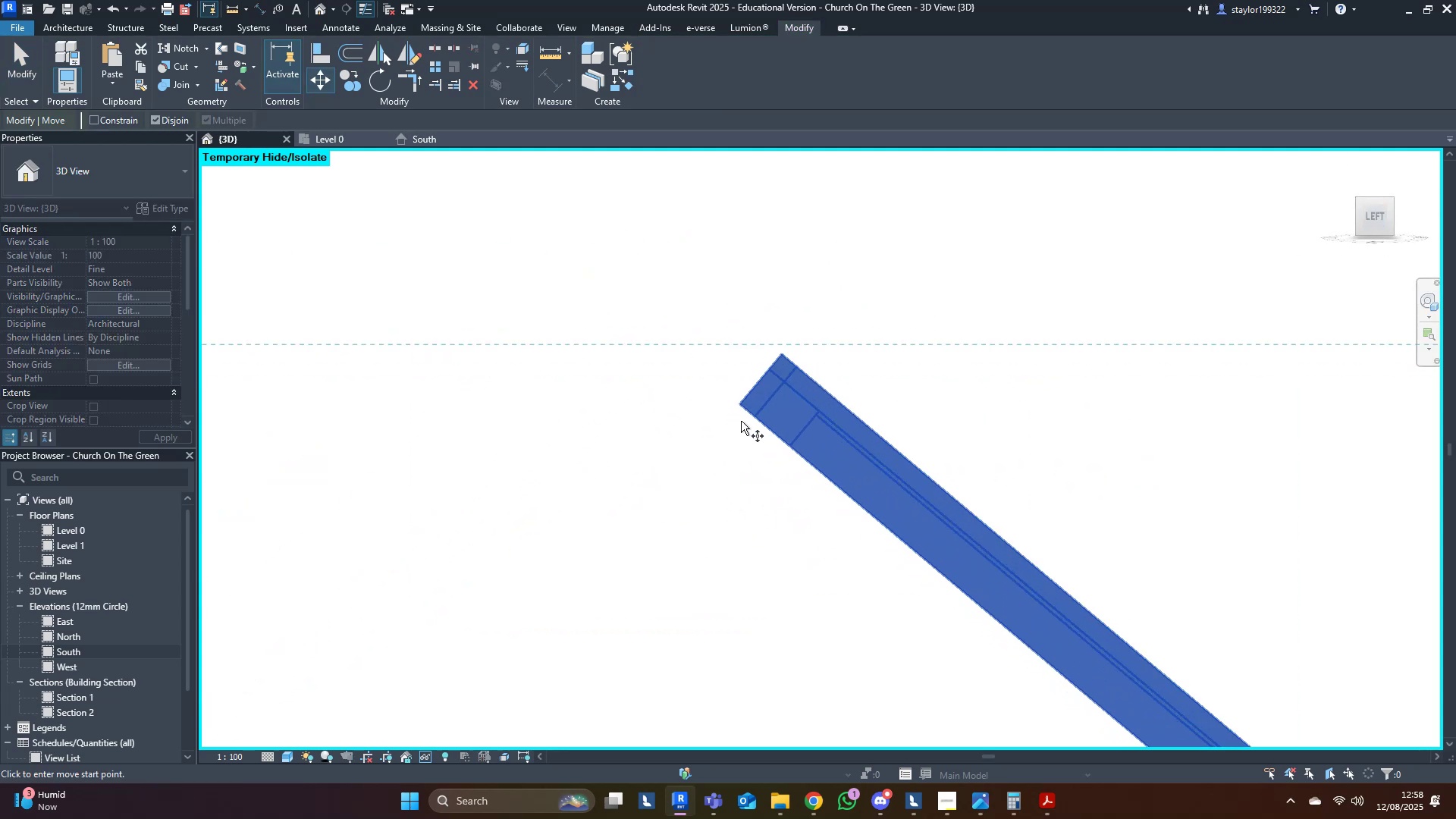 
scroll: coordinate [736, 427], scroll_direction: up, amount: 10.0
 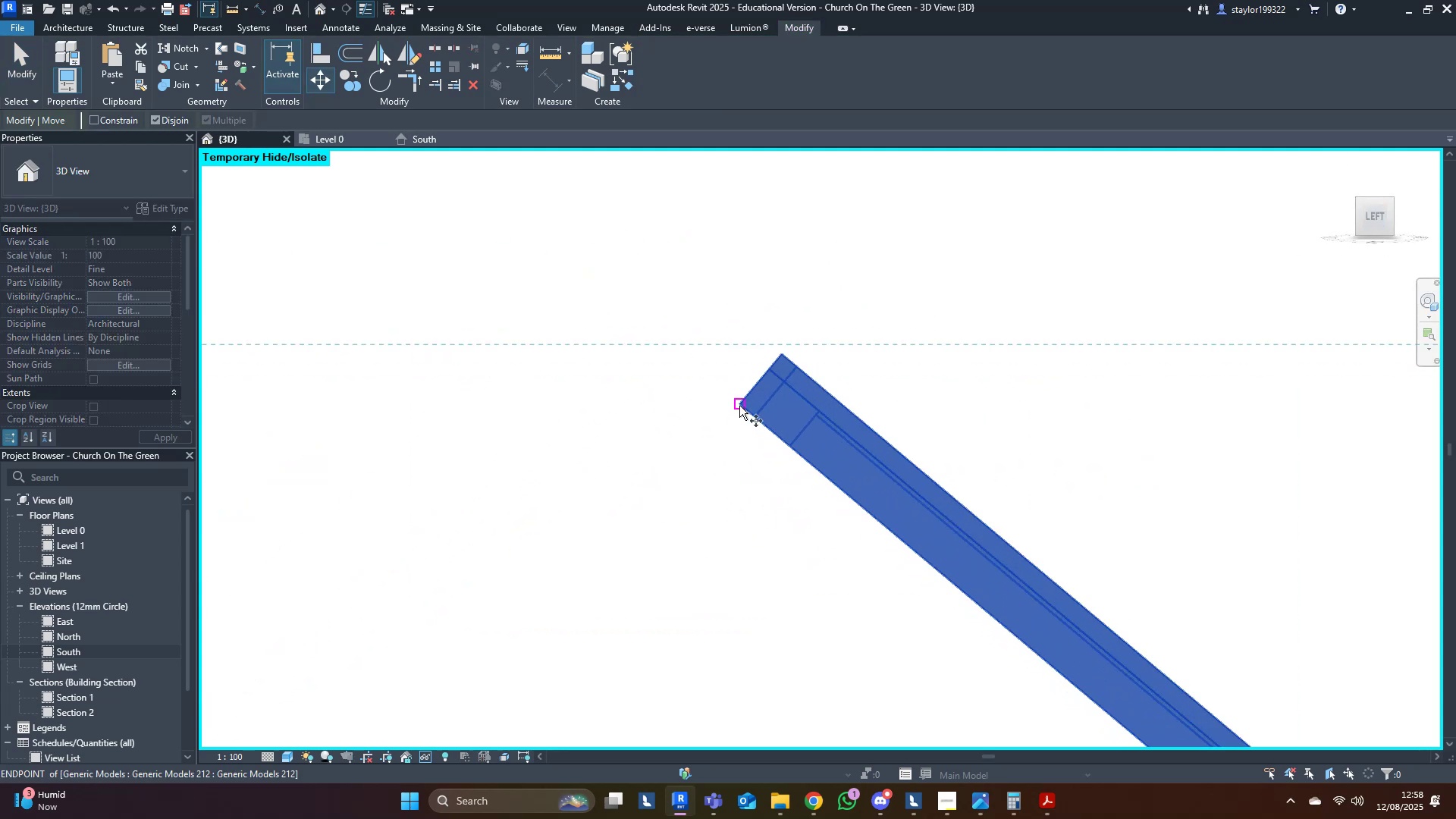 
left_click([739, 406])
 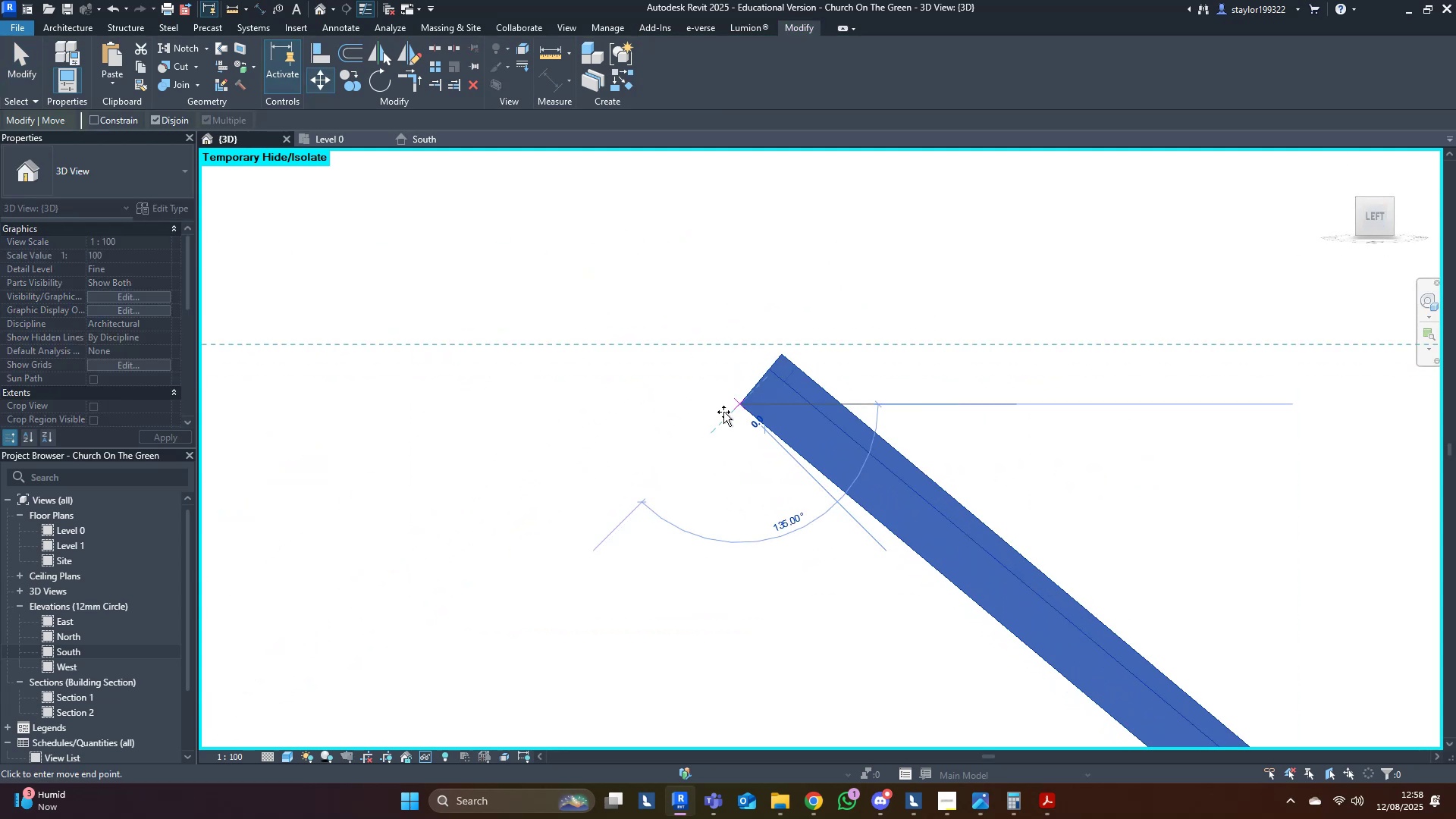 
scroll: coordinate [446, 441], scroll_direction: down, amount: 28.0
 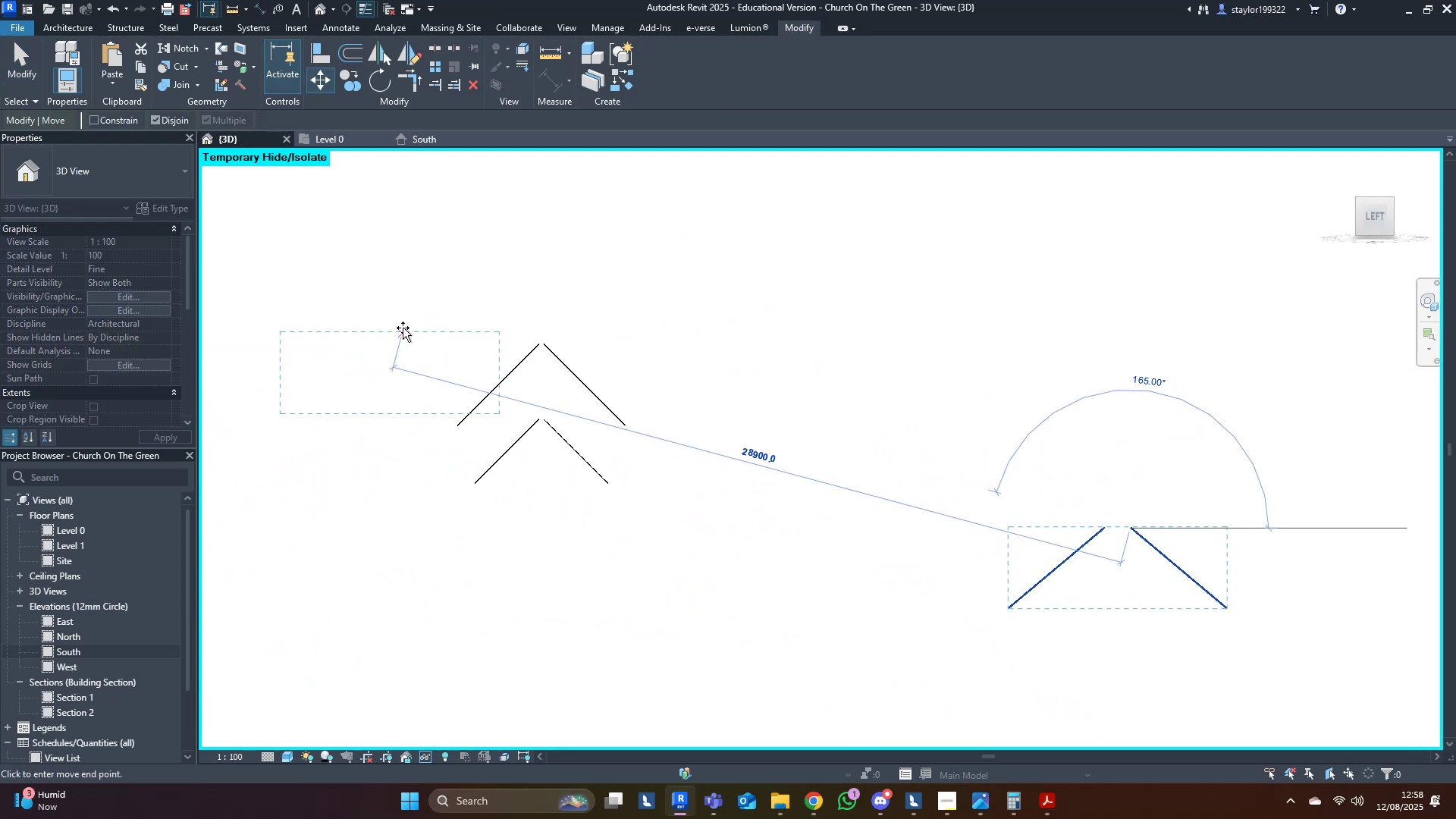 
scroll: coordinate [687, 496], scroll_direction: up, amount: 30.0
 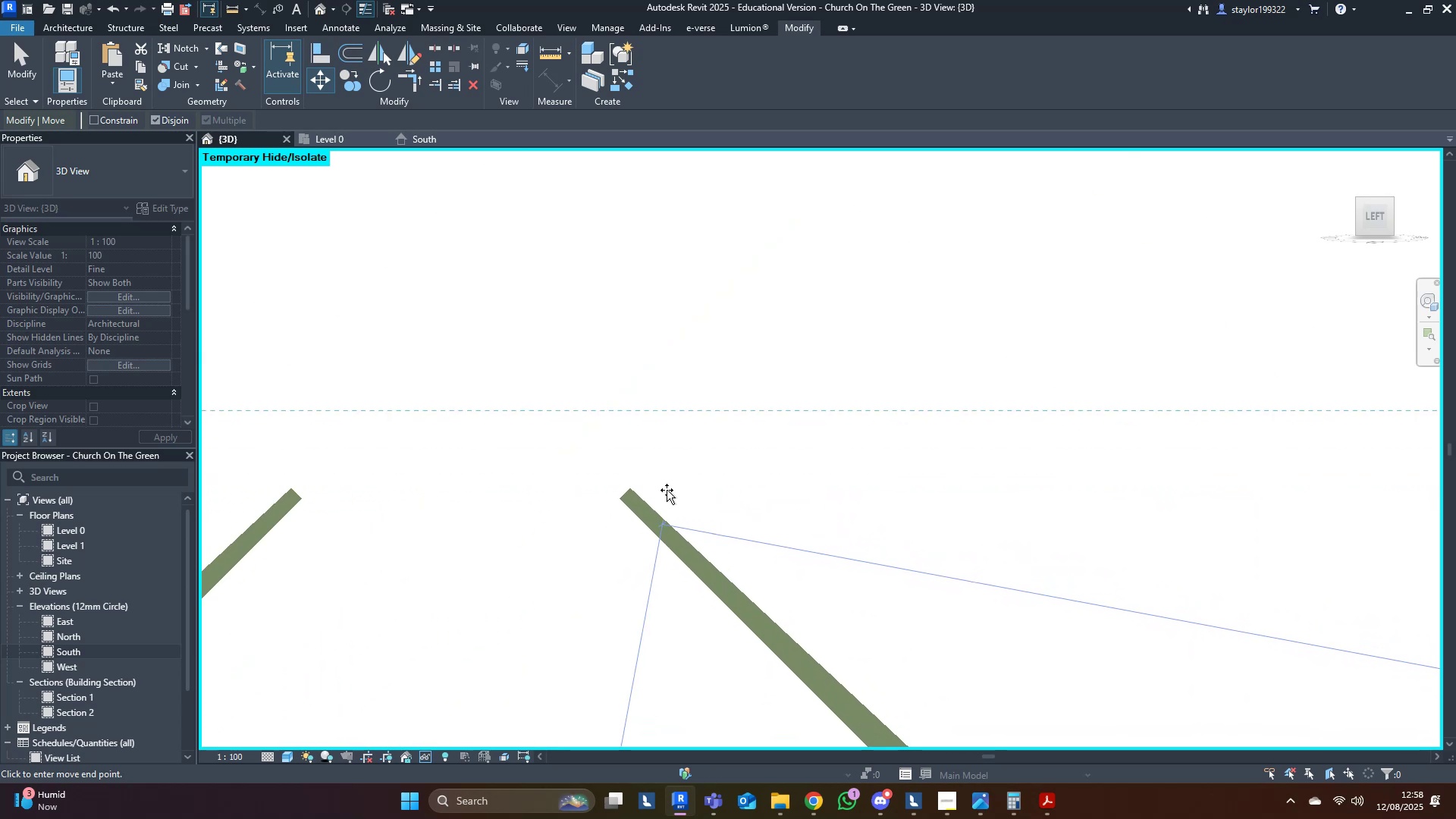 
hold_key(key=ControlLeft, duration=1.5)
left_click([635, 486])
 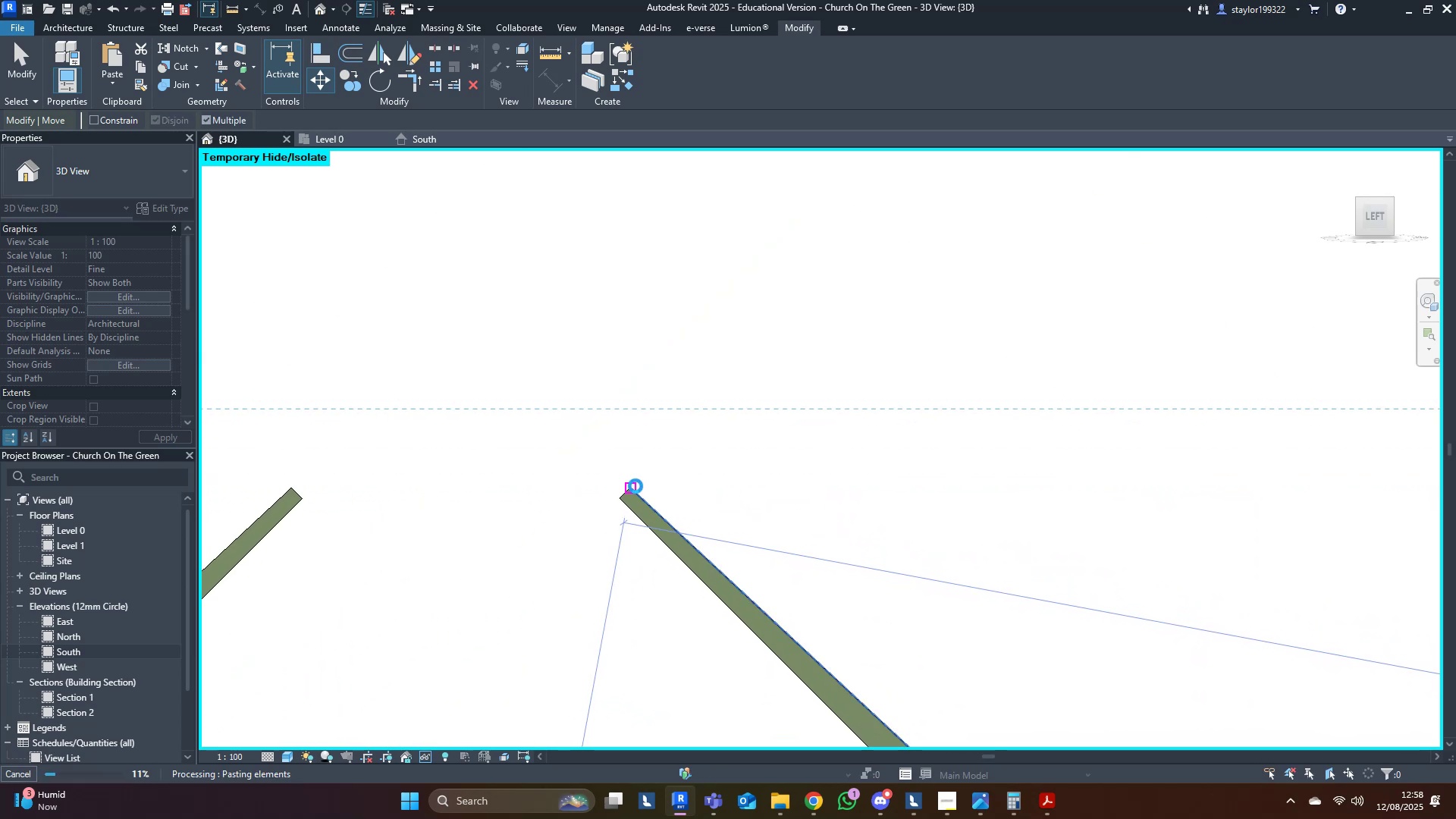 
hold_key(key=ControlLeft, duration=1.51)
 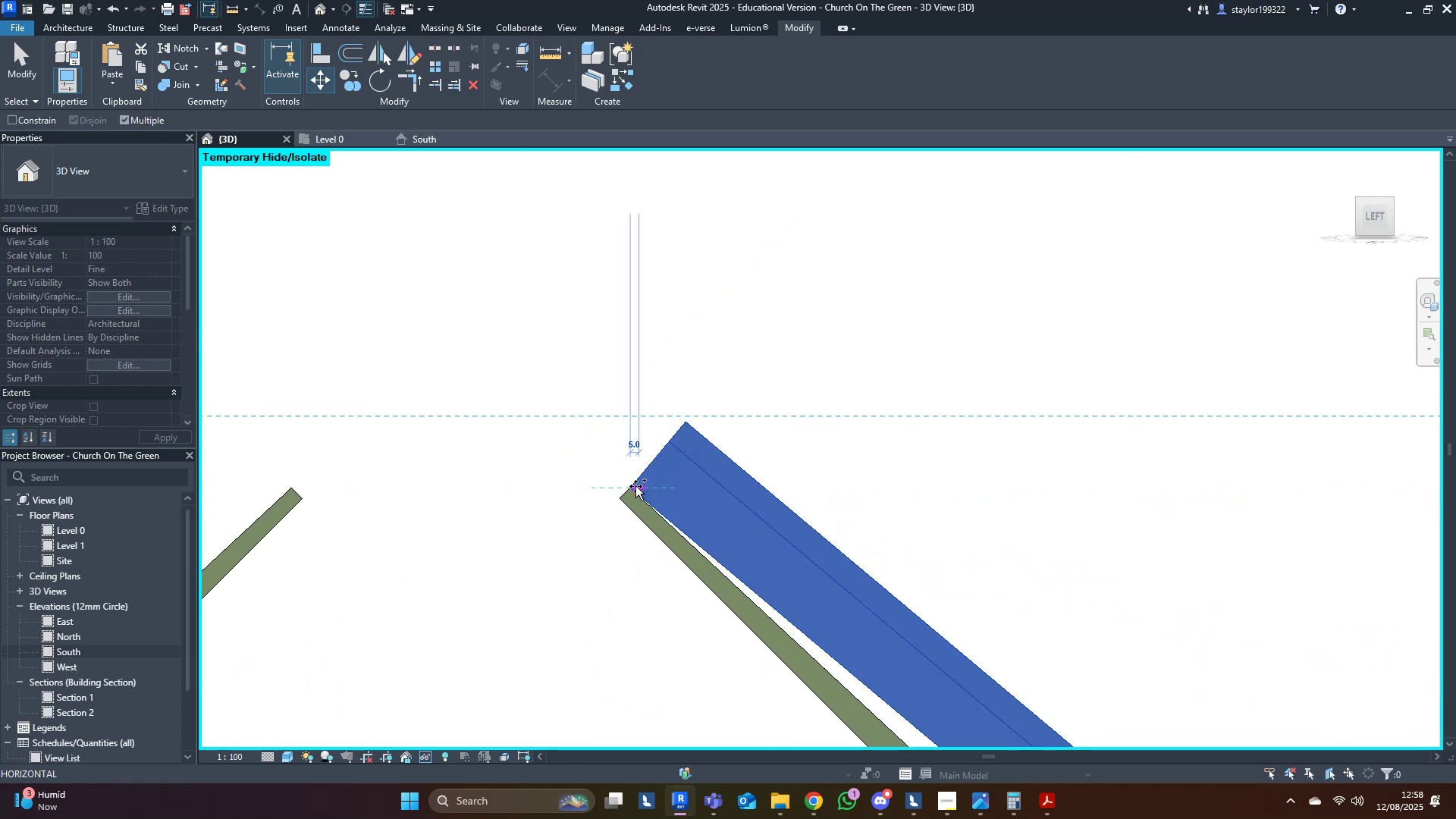 
hold_key(key=ControlLeft, duration=0.53)
 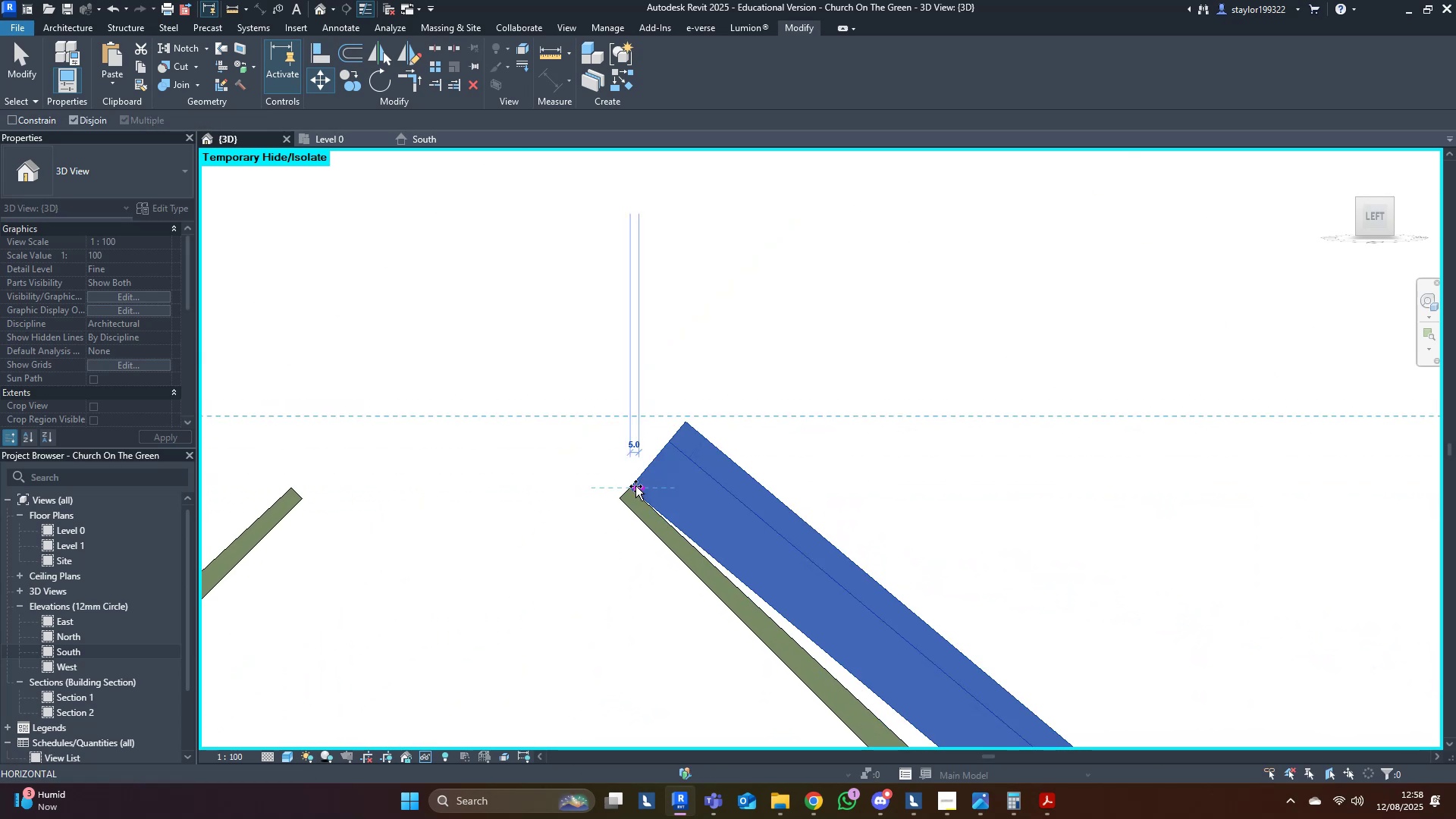 
key(Escape)
 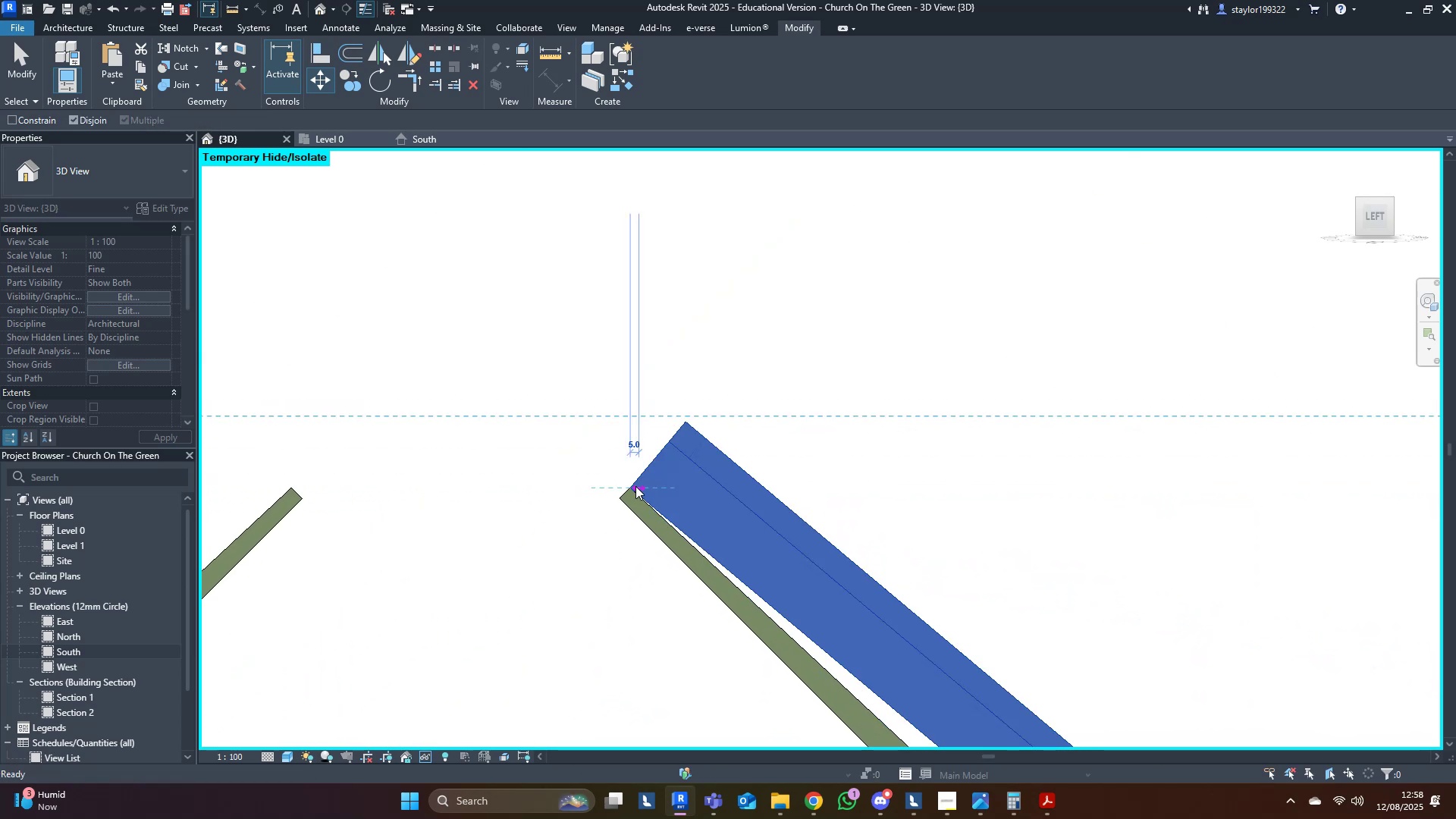 
scroll: coordinate [635, 486], scroll_direction: down, amount: 22.0
 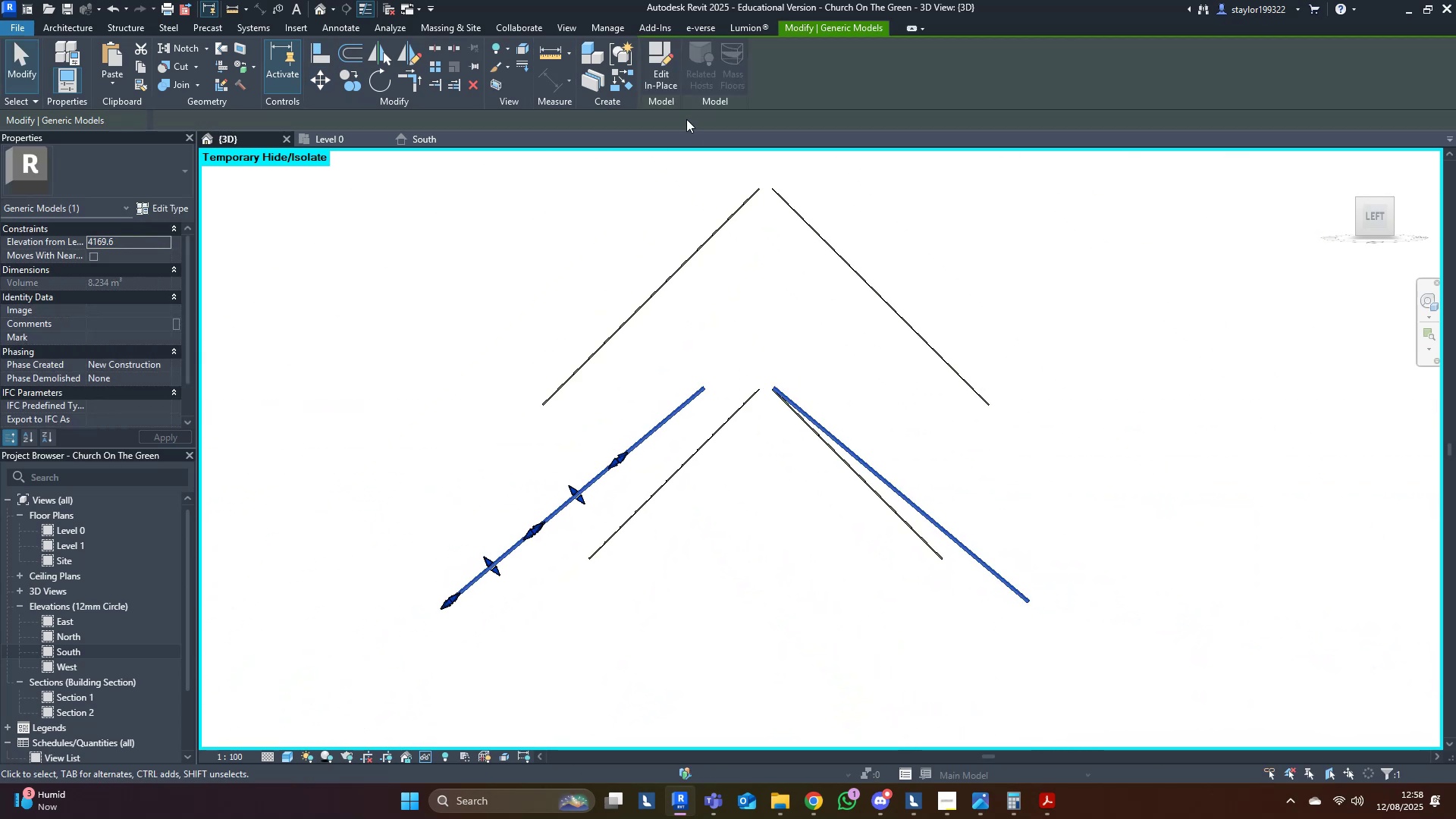 
left_click([657, 65])
 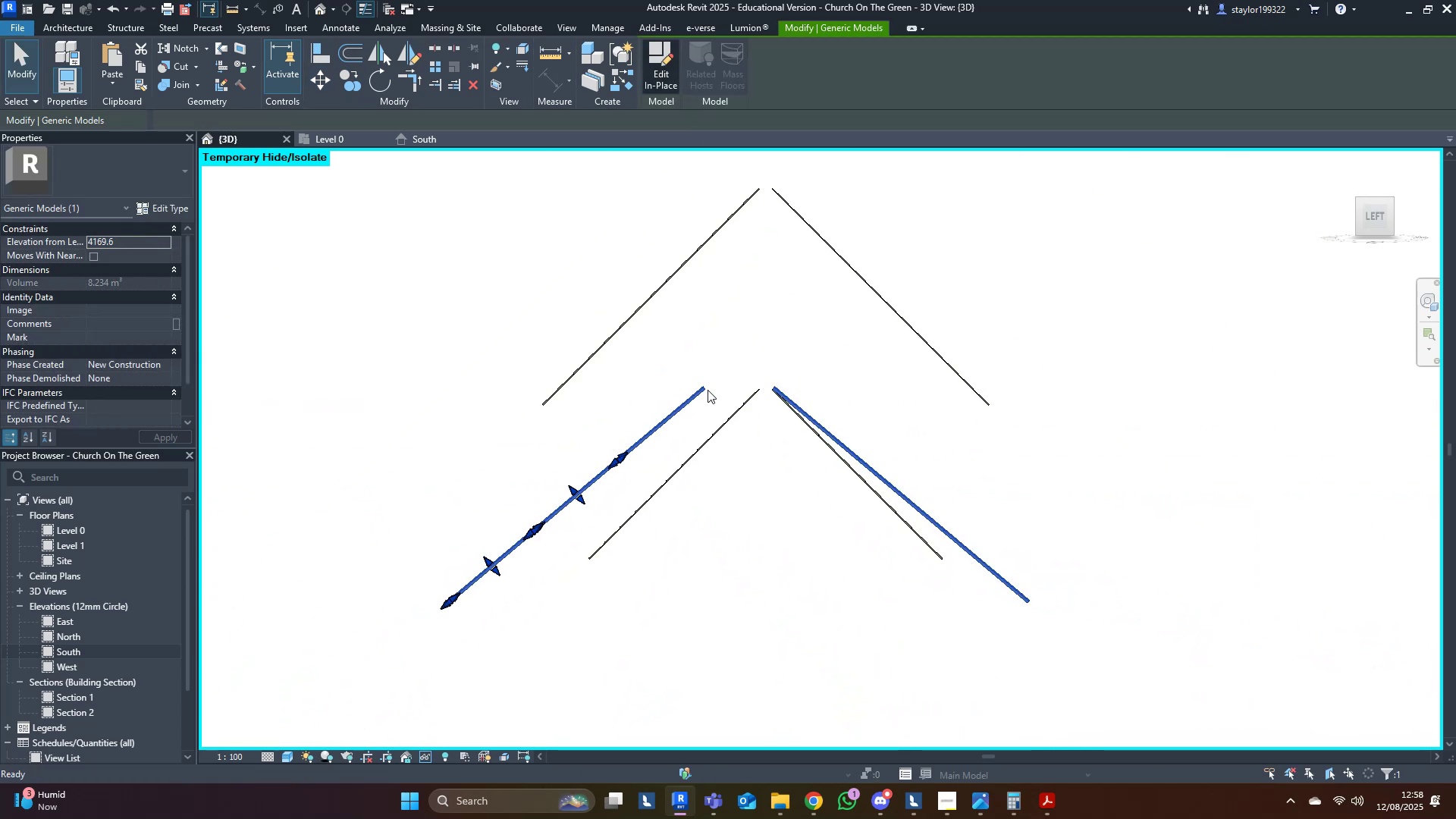 
mouse_move([663, 89])
 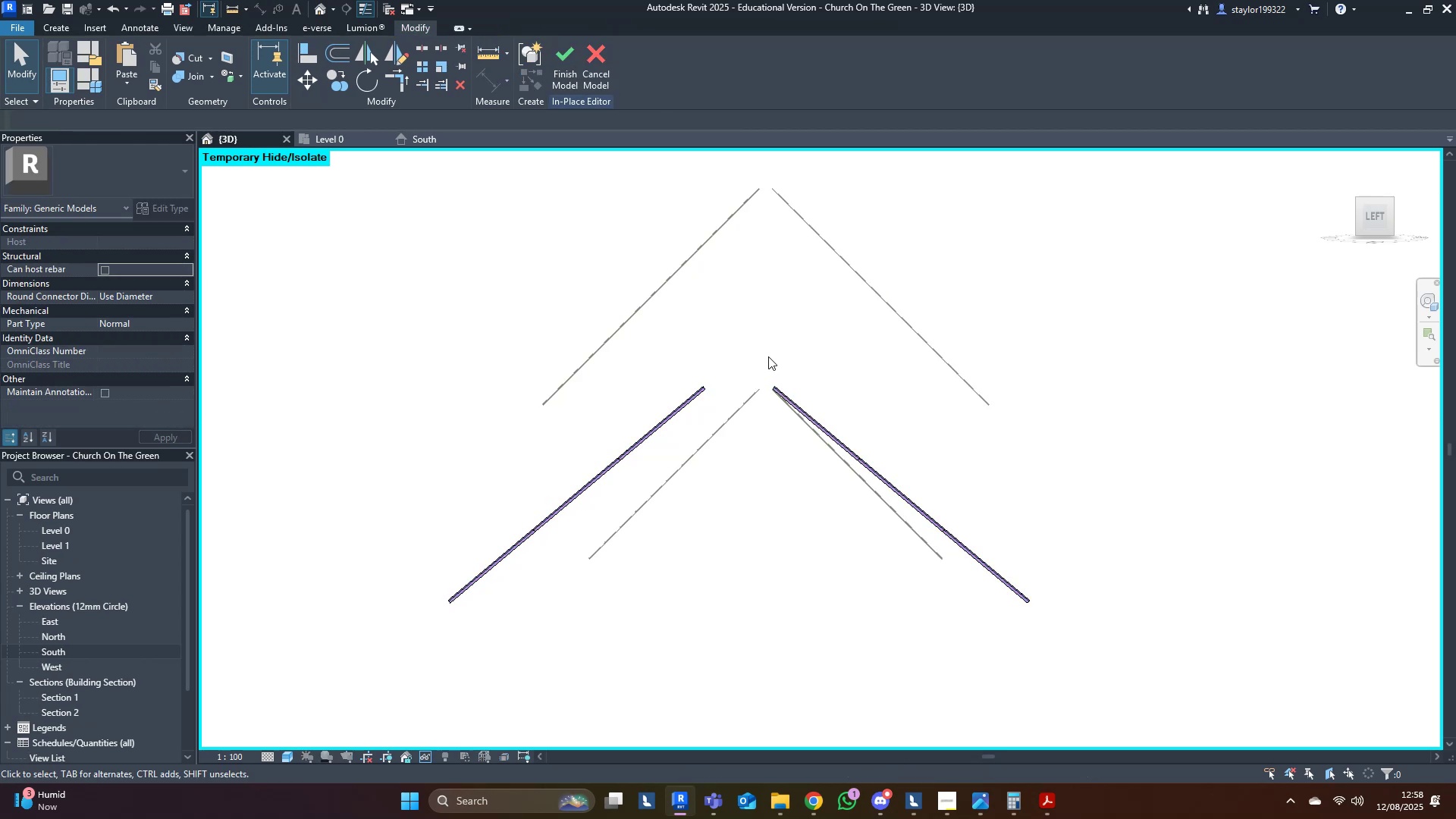 
left_click_drag(start_coordinate=[736, 354], to_coordinate=[280, 677])
 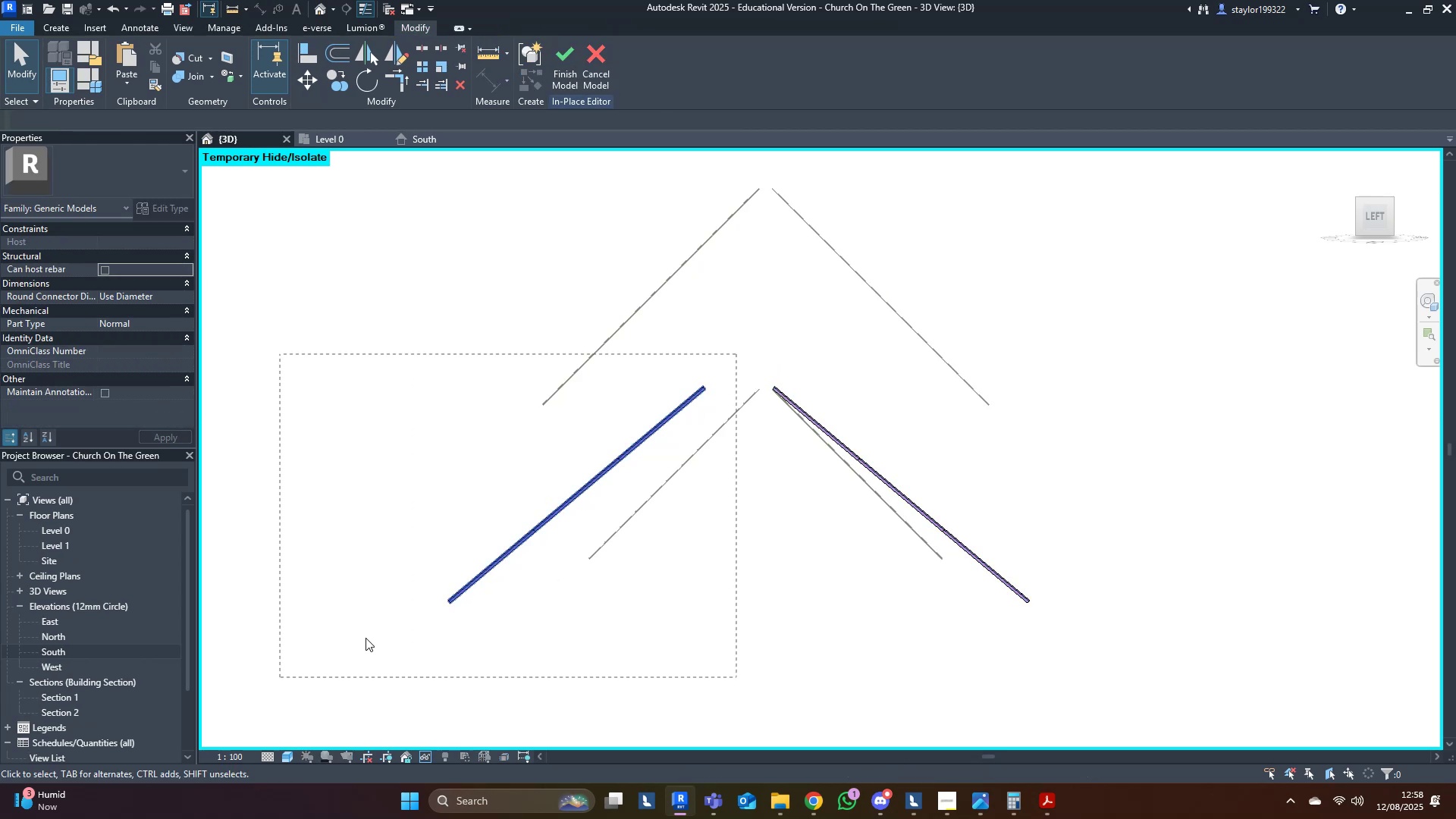 
key(Delete)
 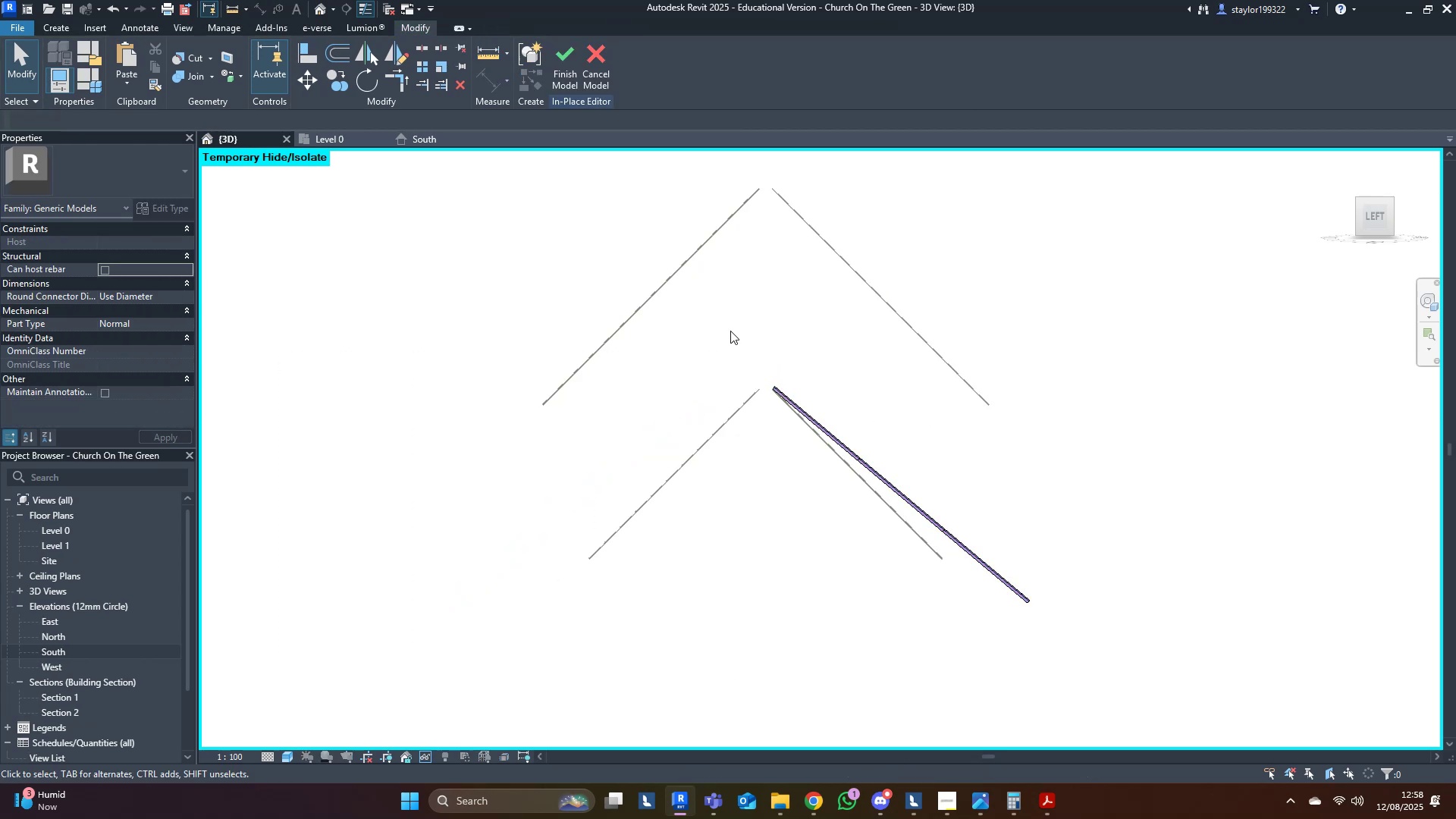 
left_click_drag(start_coordinate=[736, 337], to_coordinate=[1230, 716])
 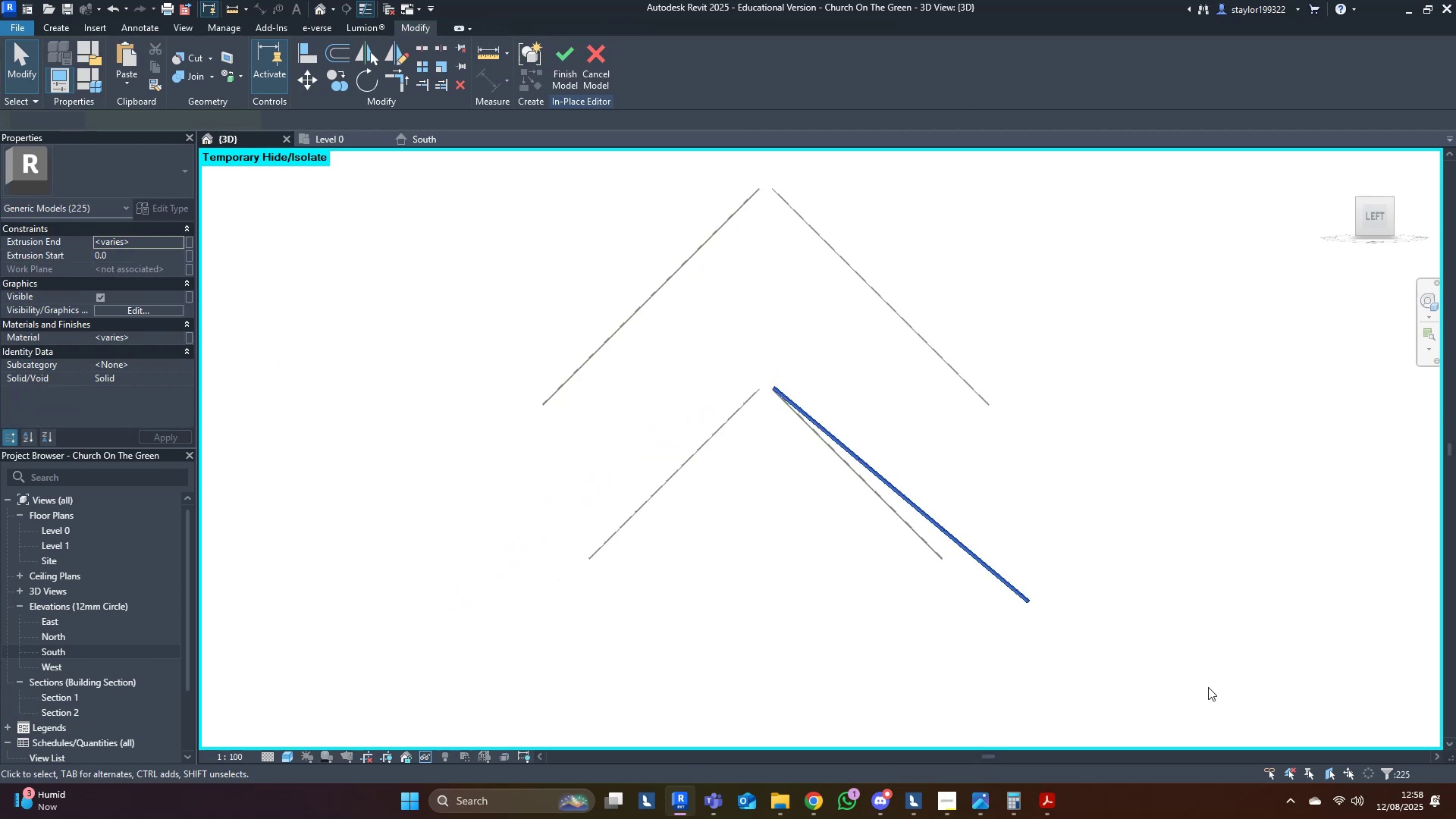 
scroll: coordinate [673, 353], scroll_direction: up, amount: 15.0
 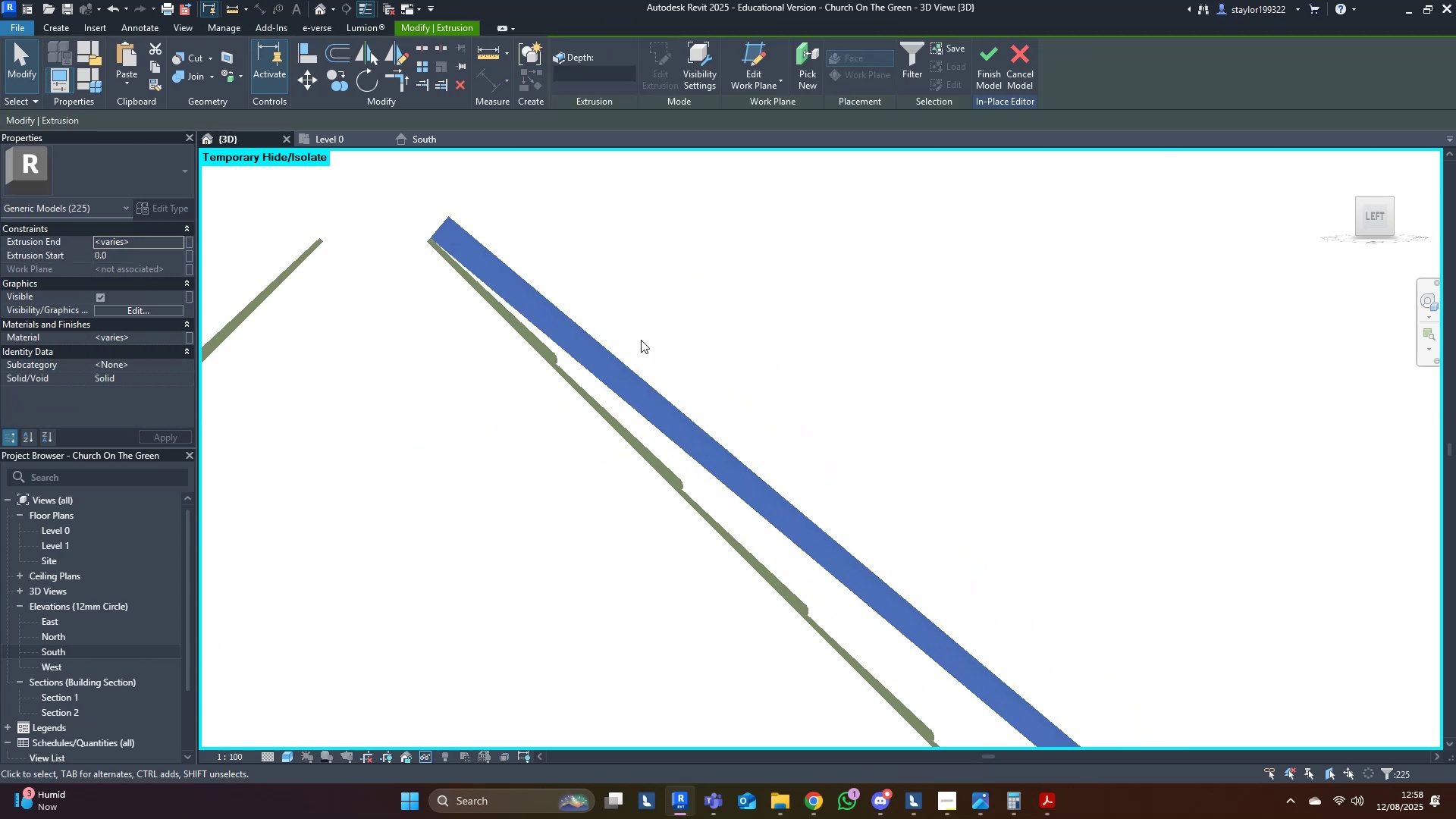 
type(ro)
key(Escape)
 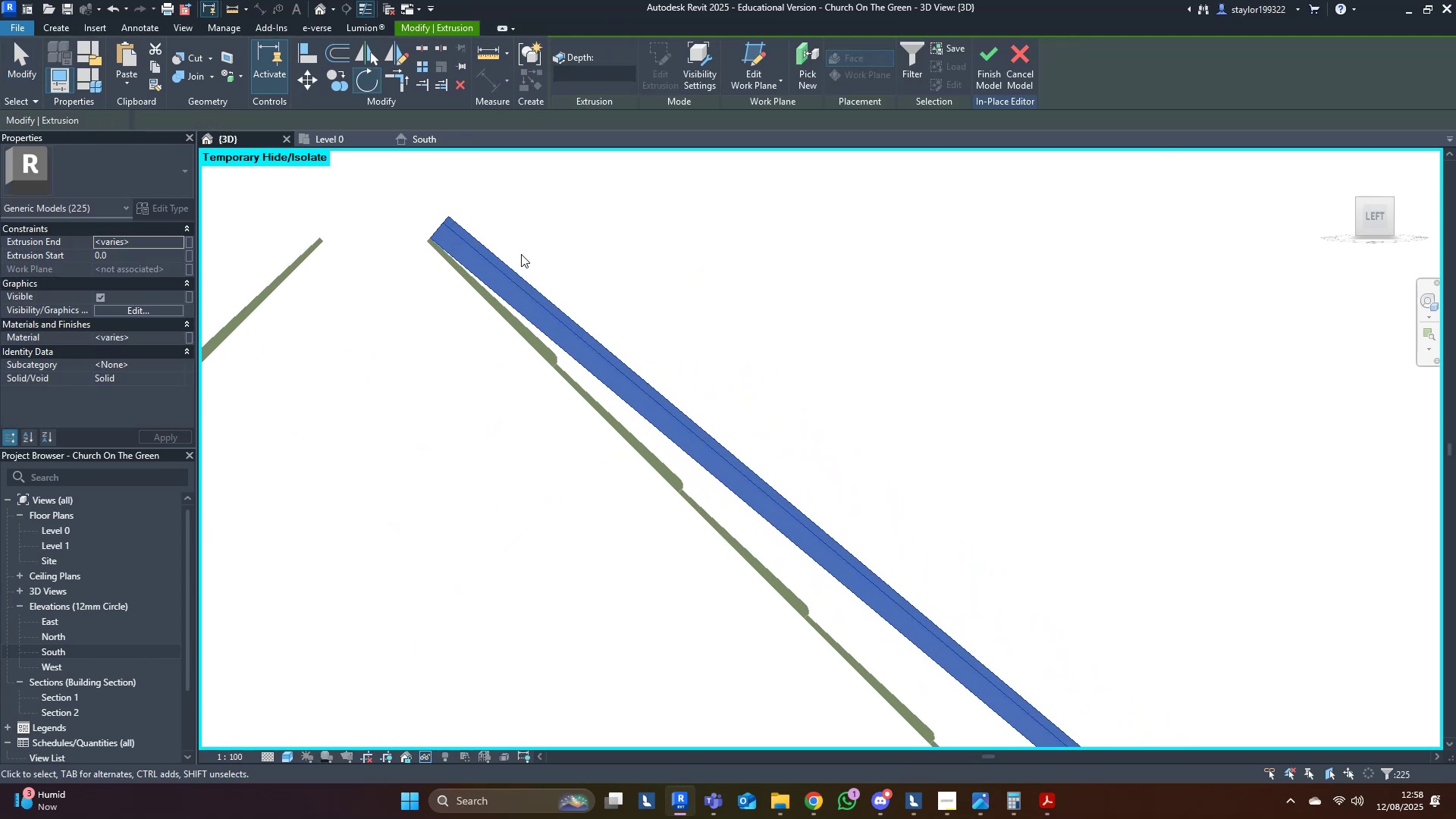 
middle_click([522, 254])
 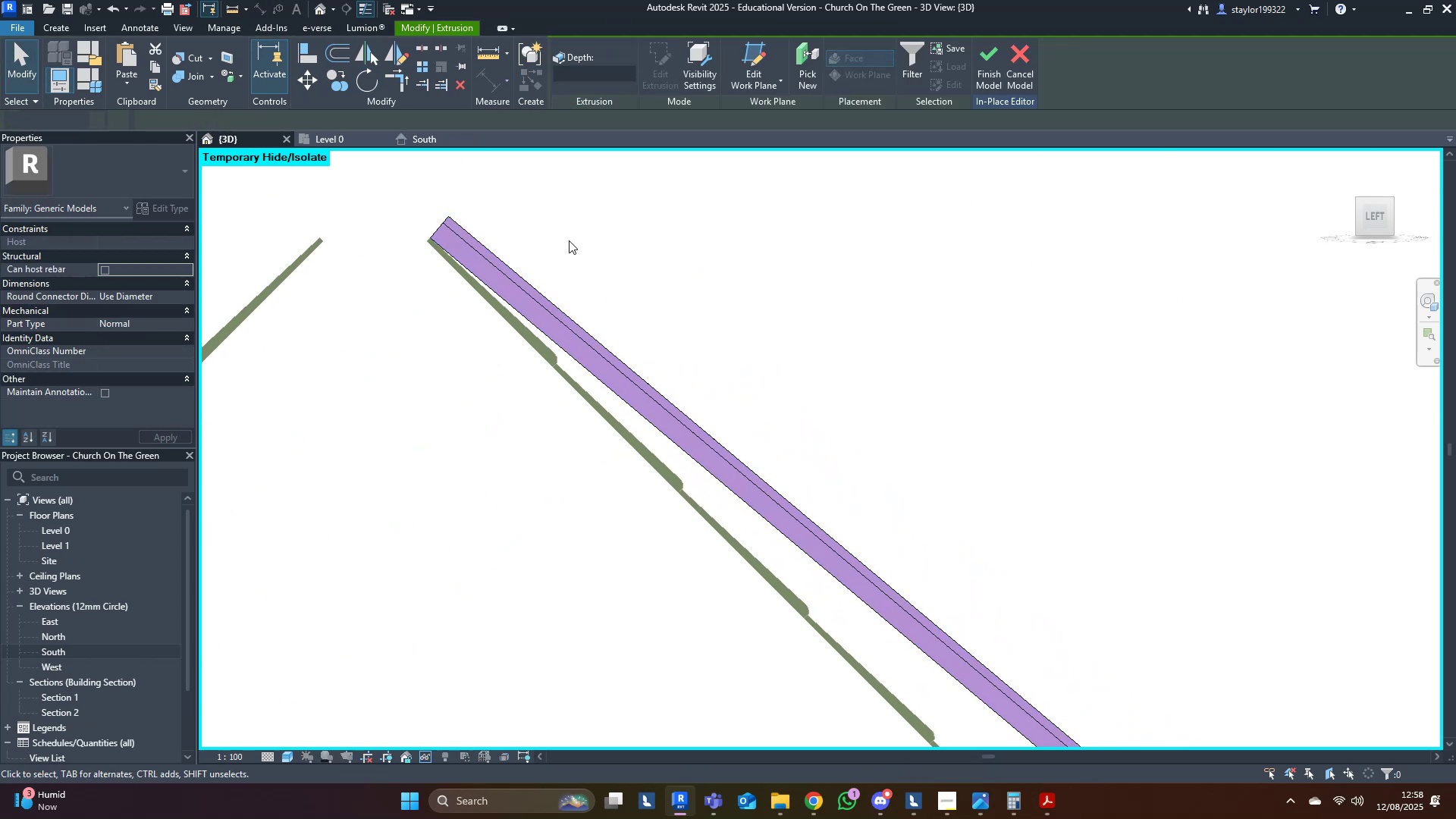 
scroll: coordinate [462, 217], scroll_direction: down, amount: 13.0
 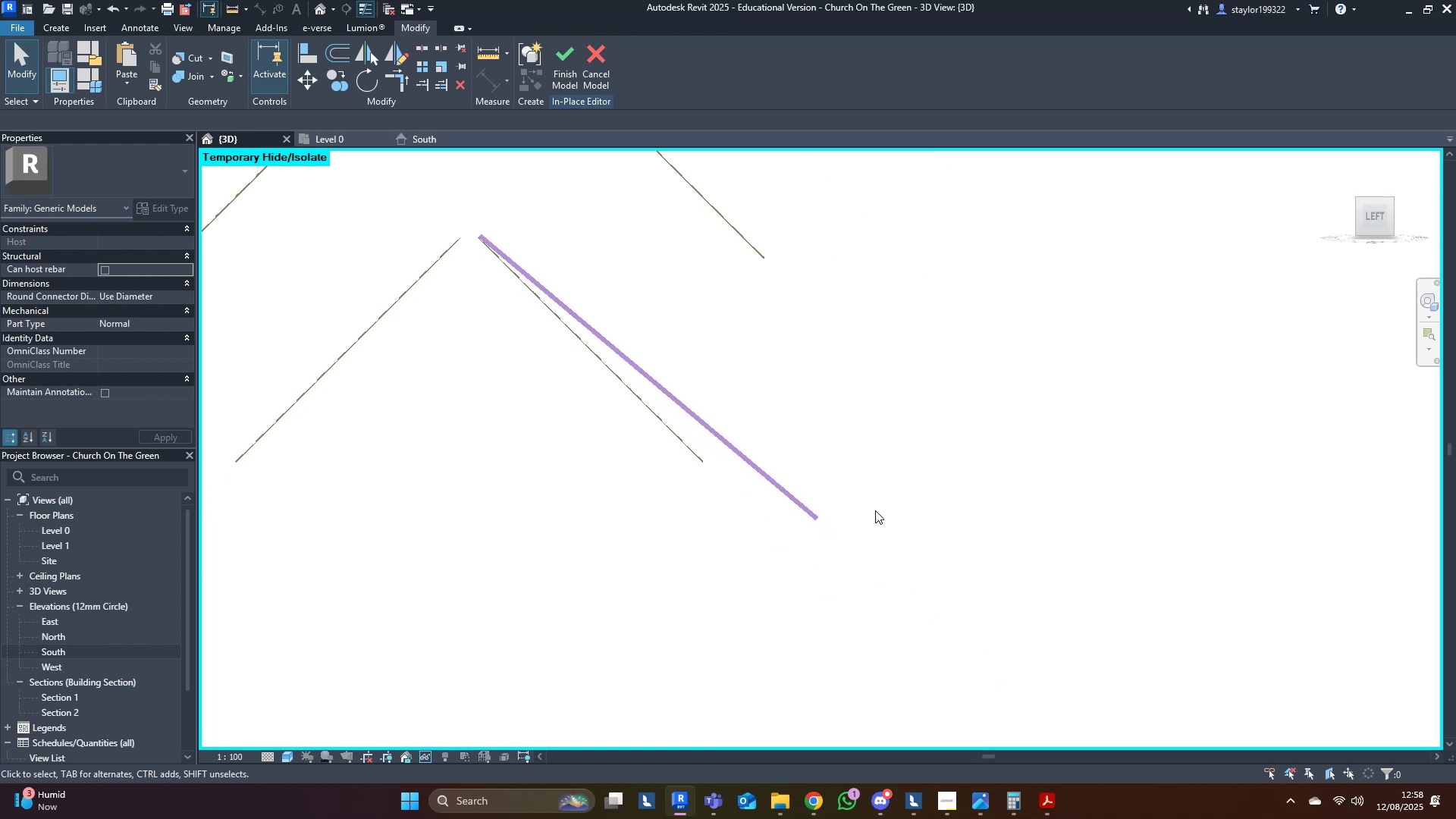 
left_click_drag(start_coordinate=[866, 438], to_coordinate=[718, 661])
 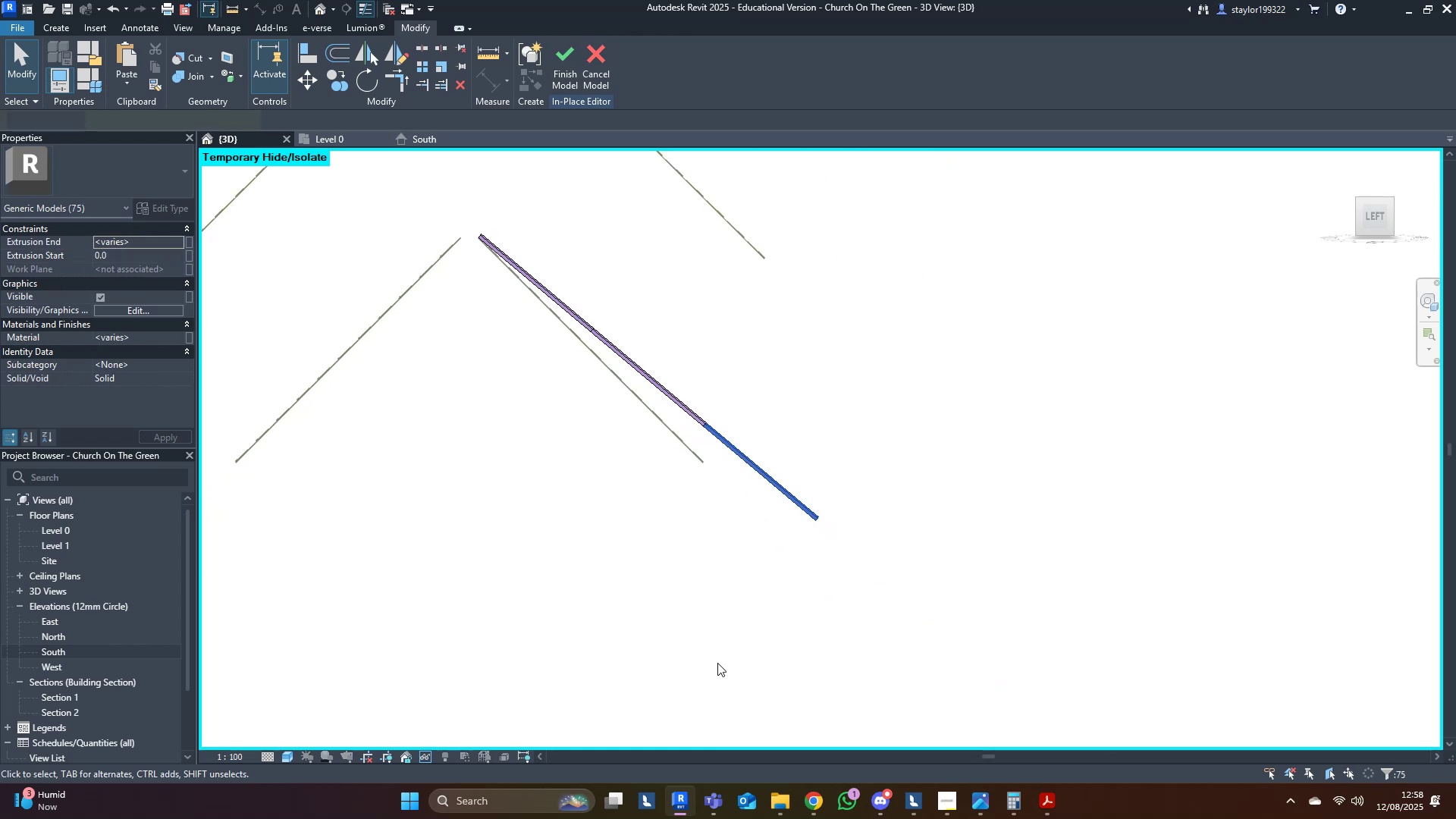 
key(Delete)
 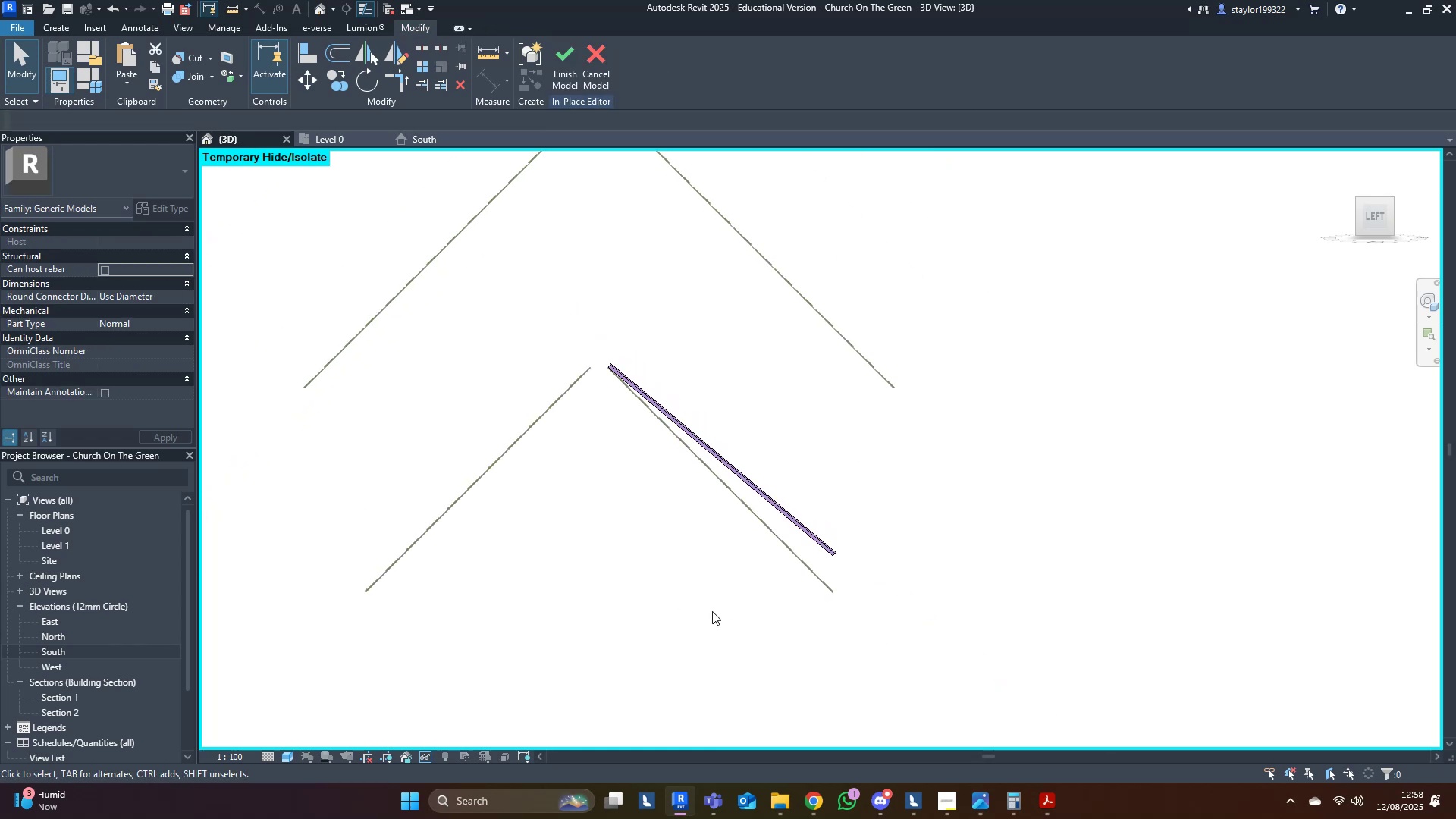 
left_click_drag(start_coordinate=[513, 476], to_coordinate=[974, 227])
 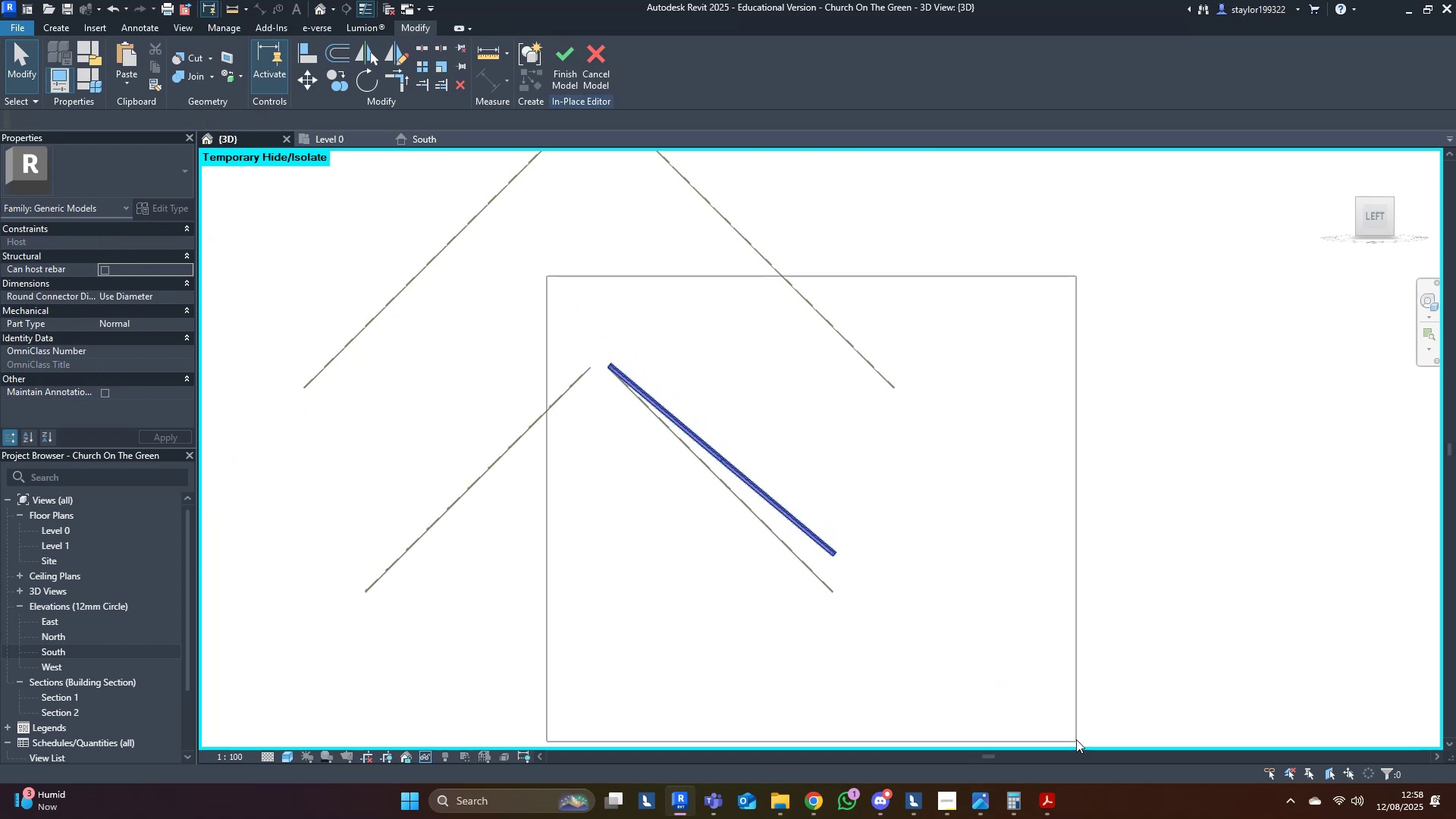 
middle_click([491, 352])
 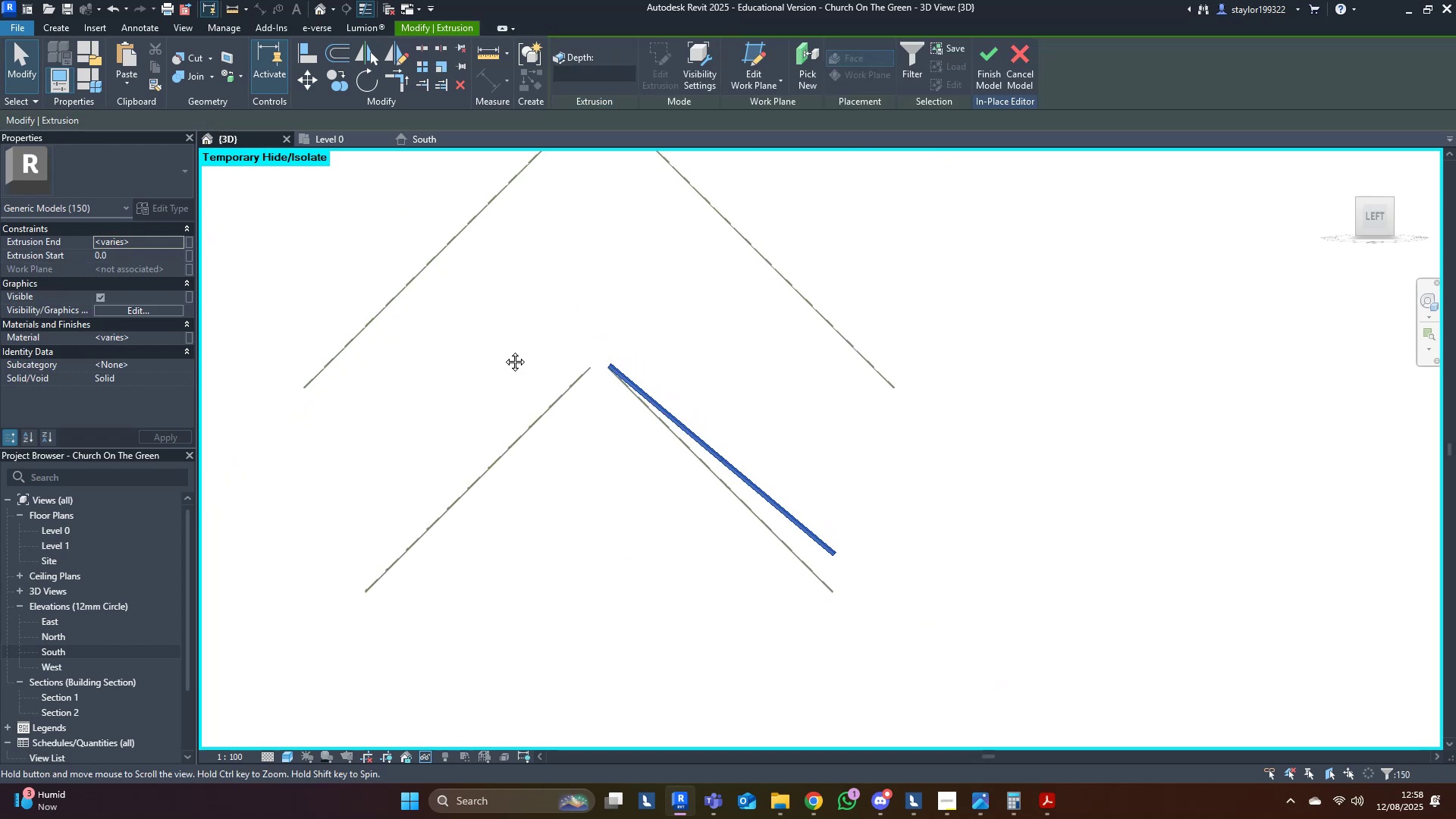 
scroll: coordinate [688, 322], scroll_direction: up, amount: 9.0
 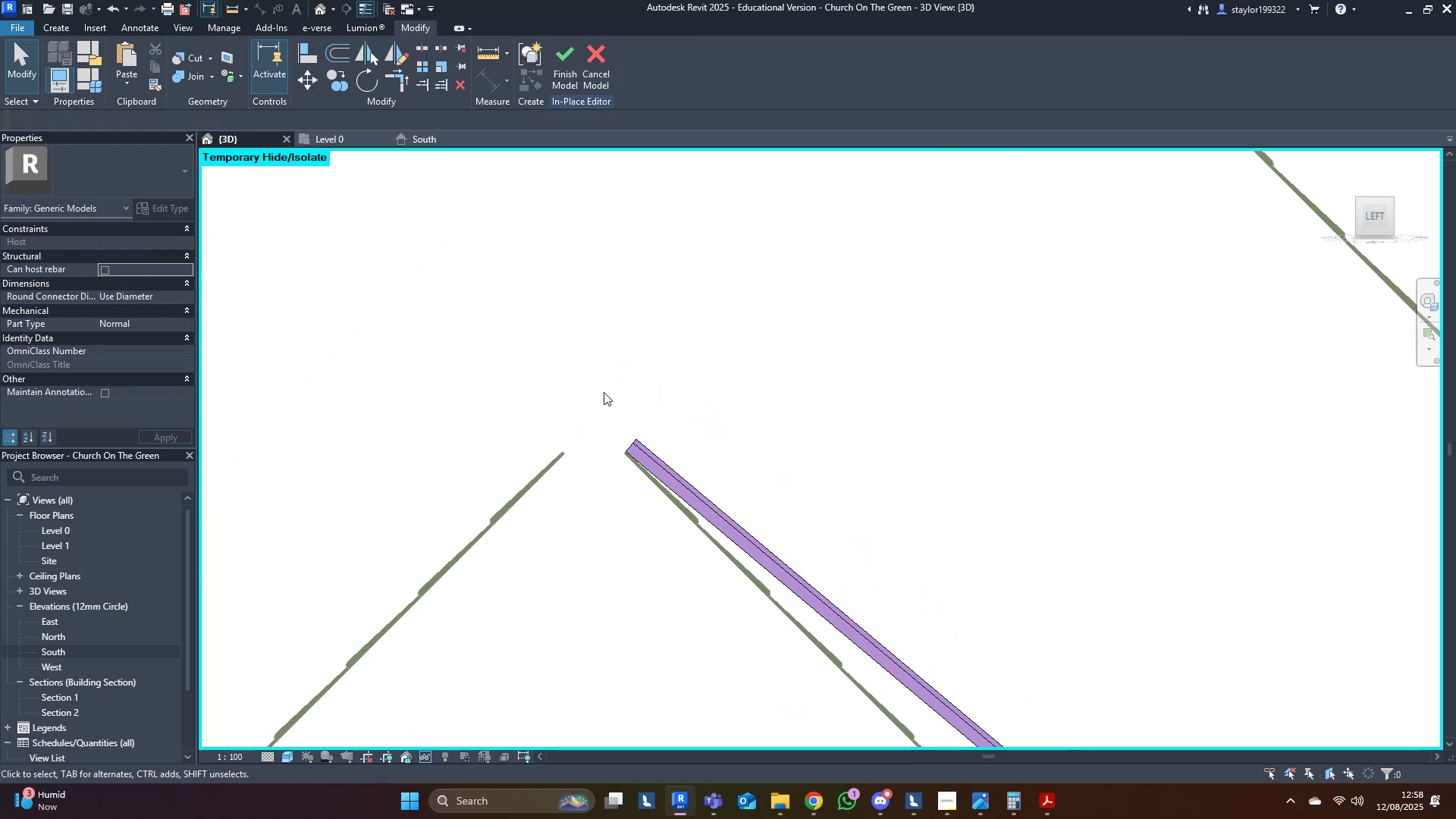 
key(Escape)
 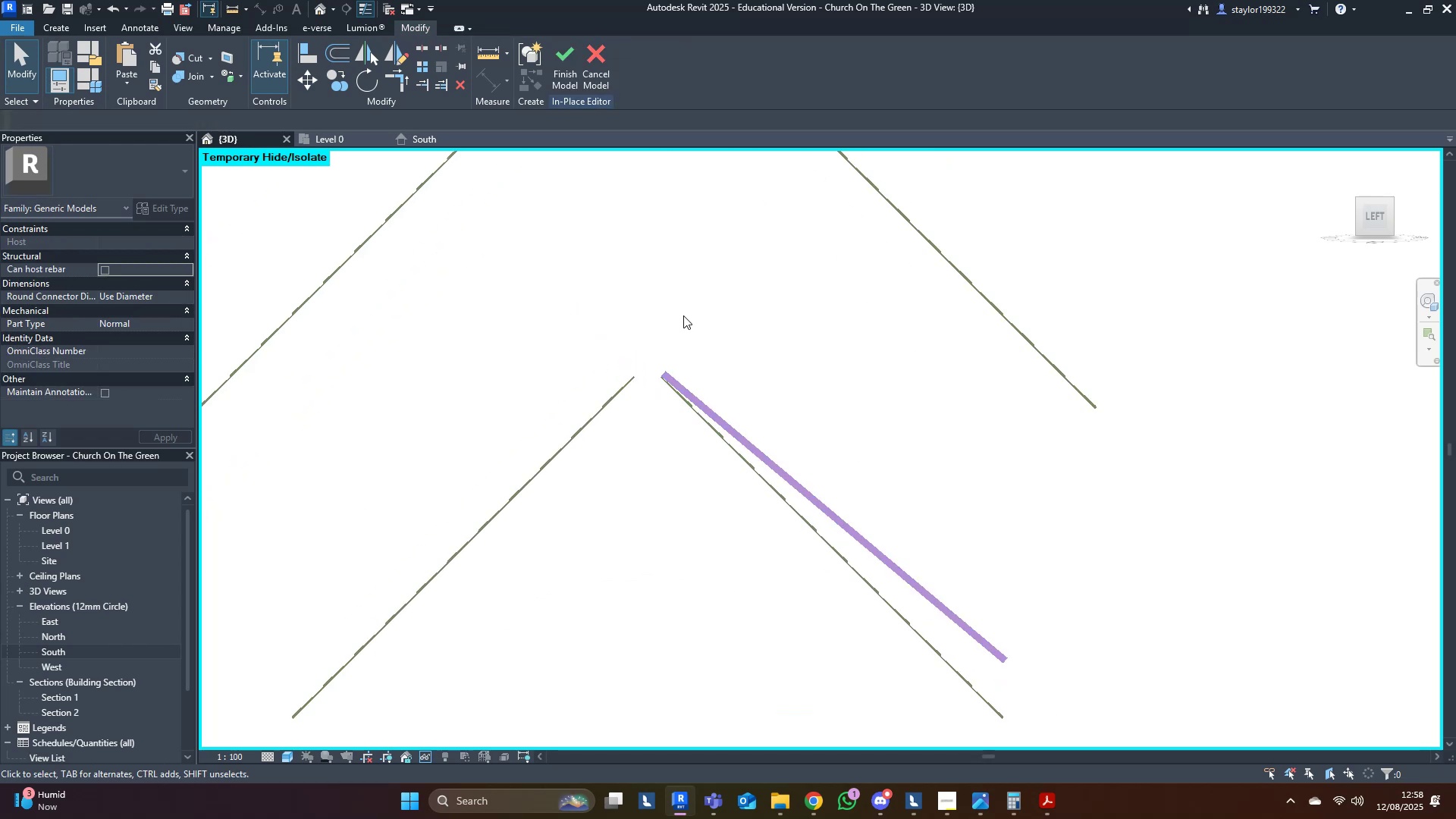 
left_click([683, 315])
 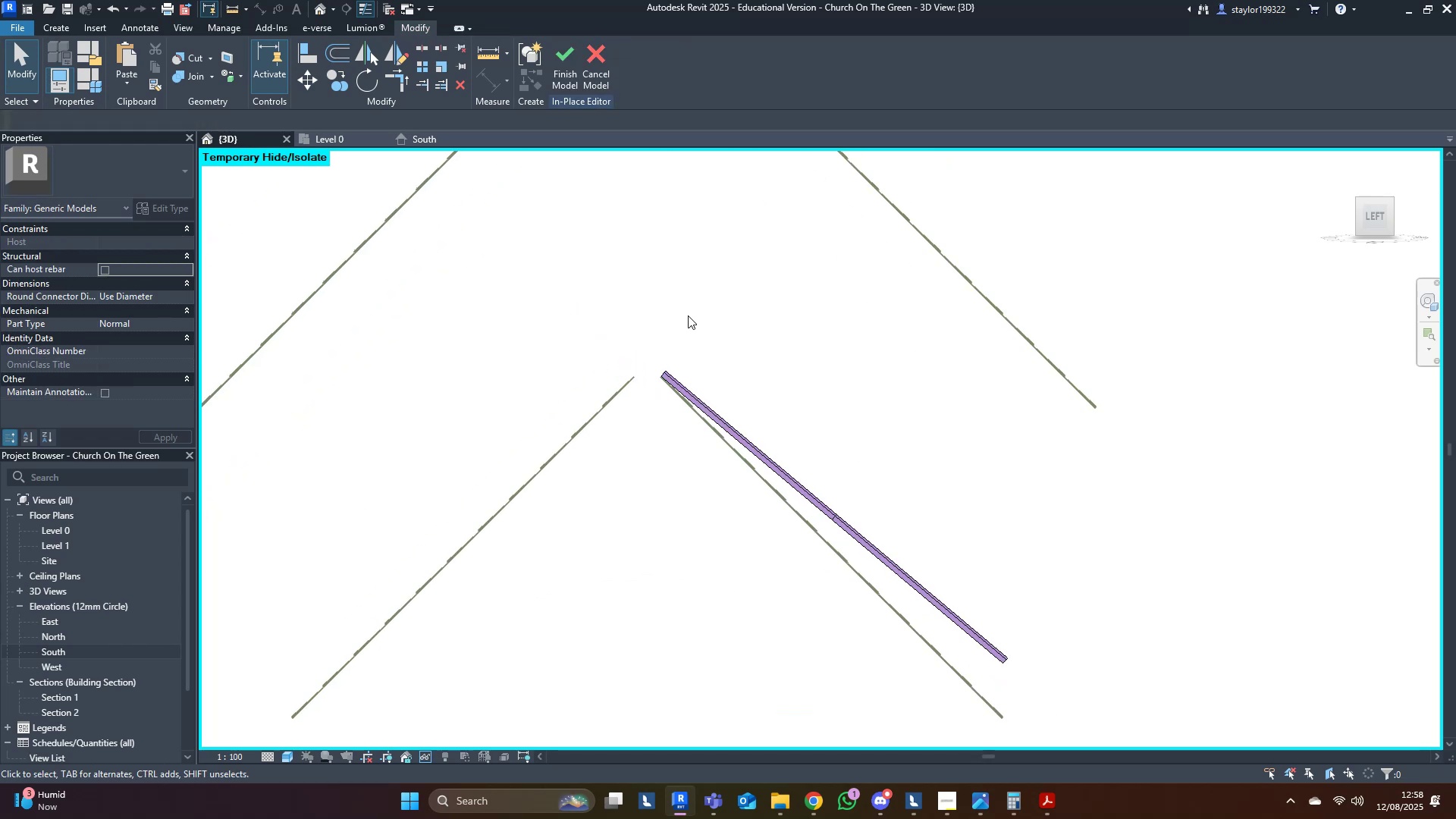 
middle_click([689, 316])
 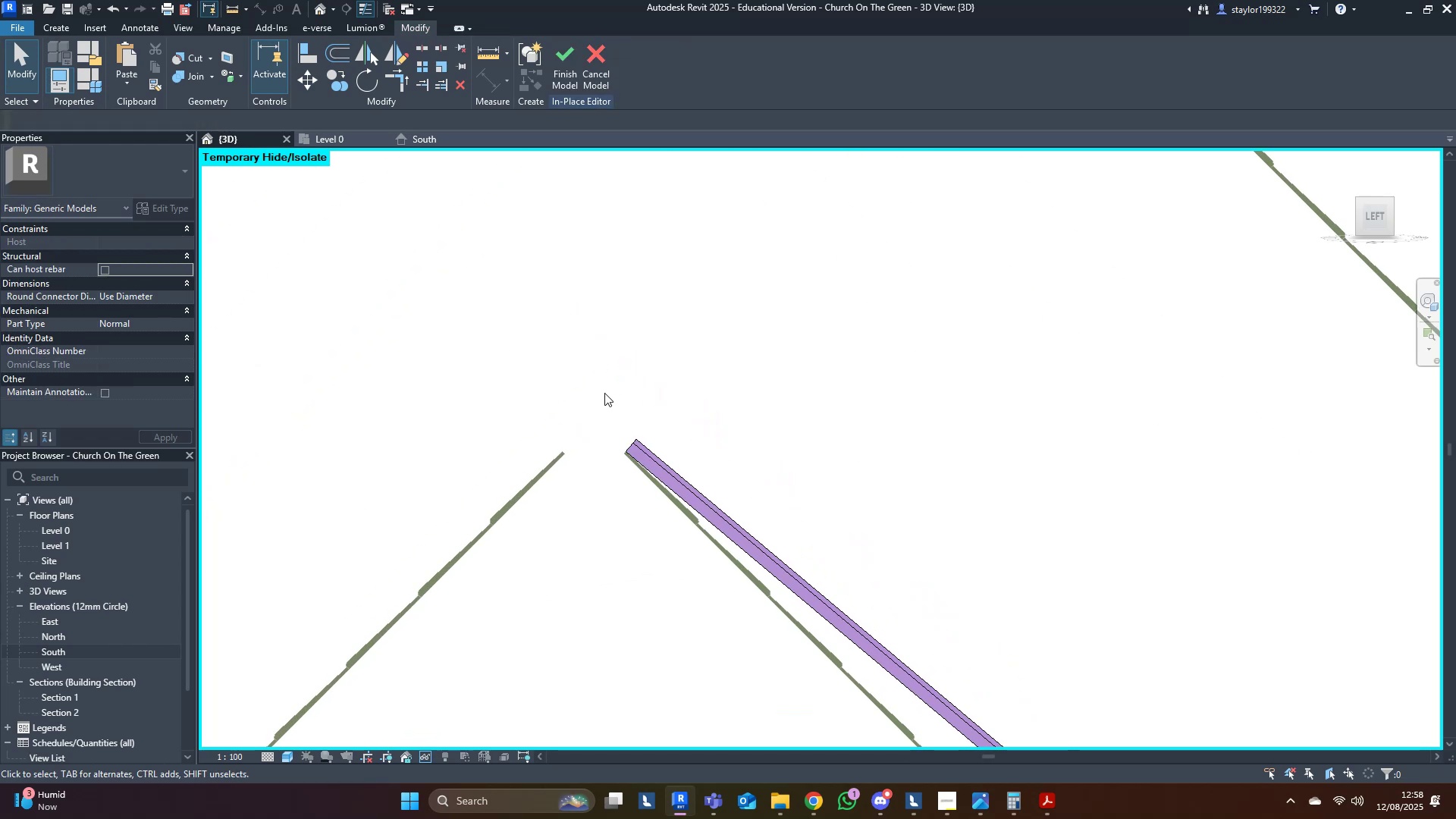 
type(pk)
 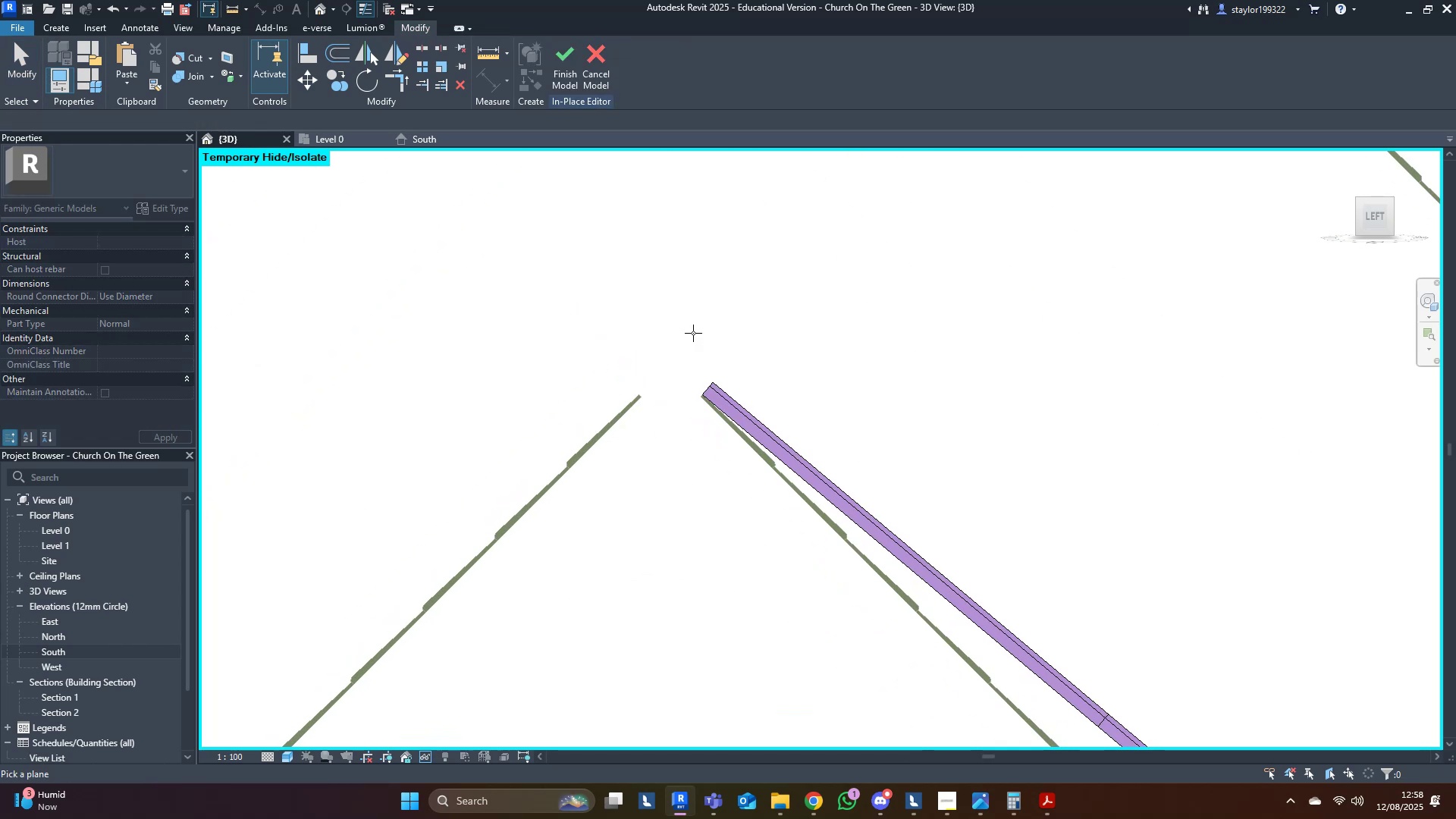 
scroll: coordinate [761, 458], scroll_direction: up, amount: 10.0
 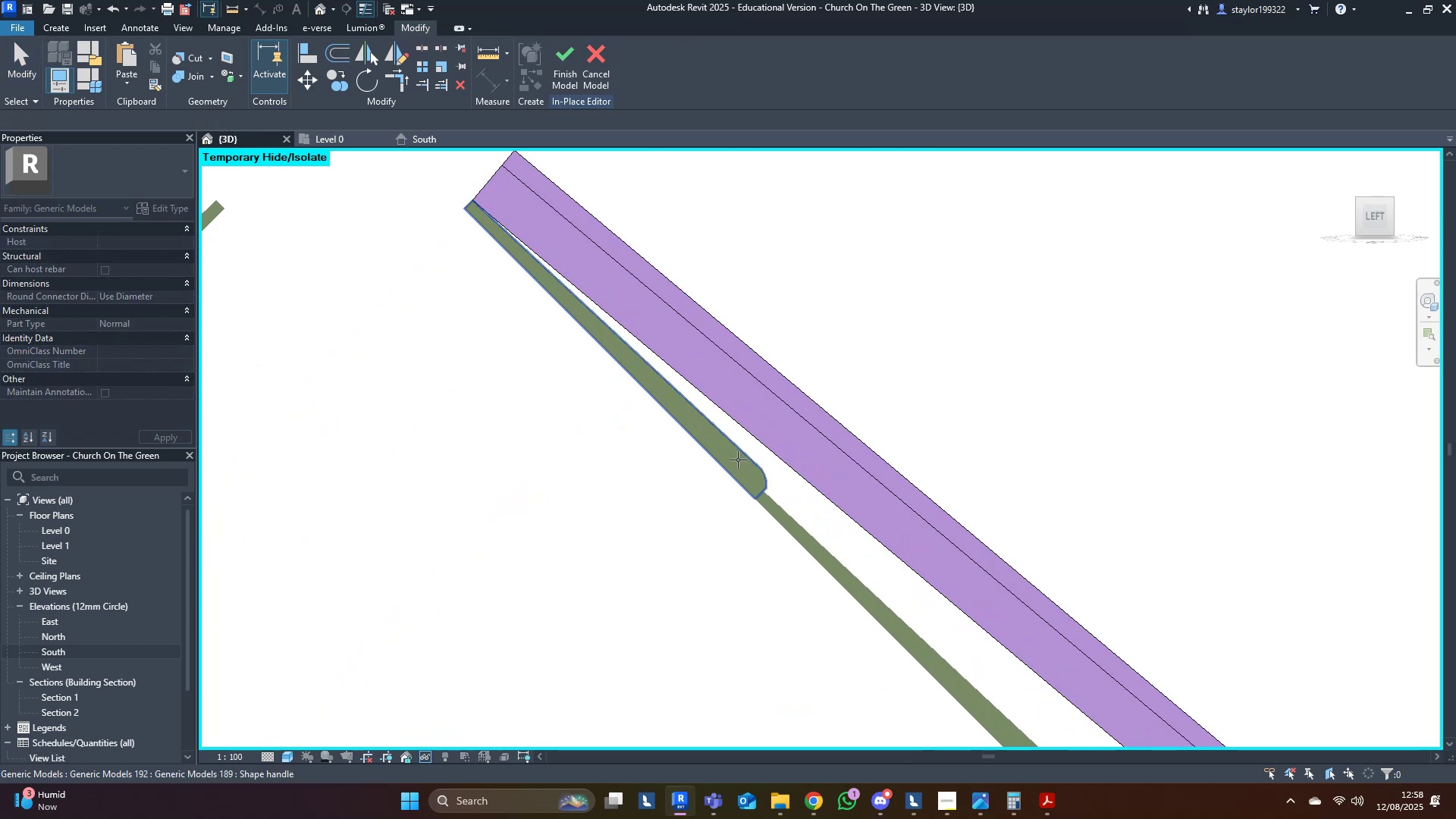 
left_click([738, 460])
 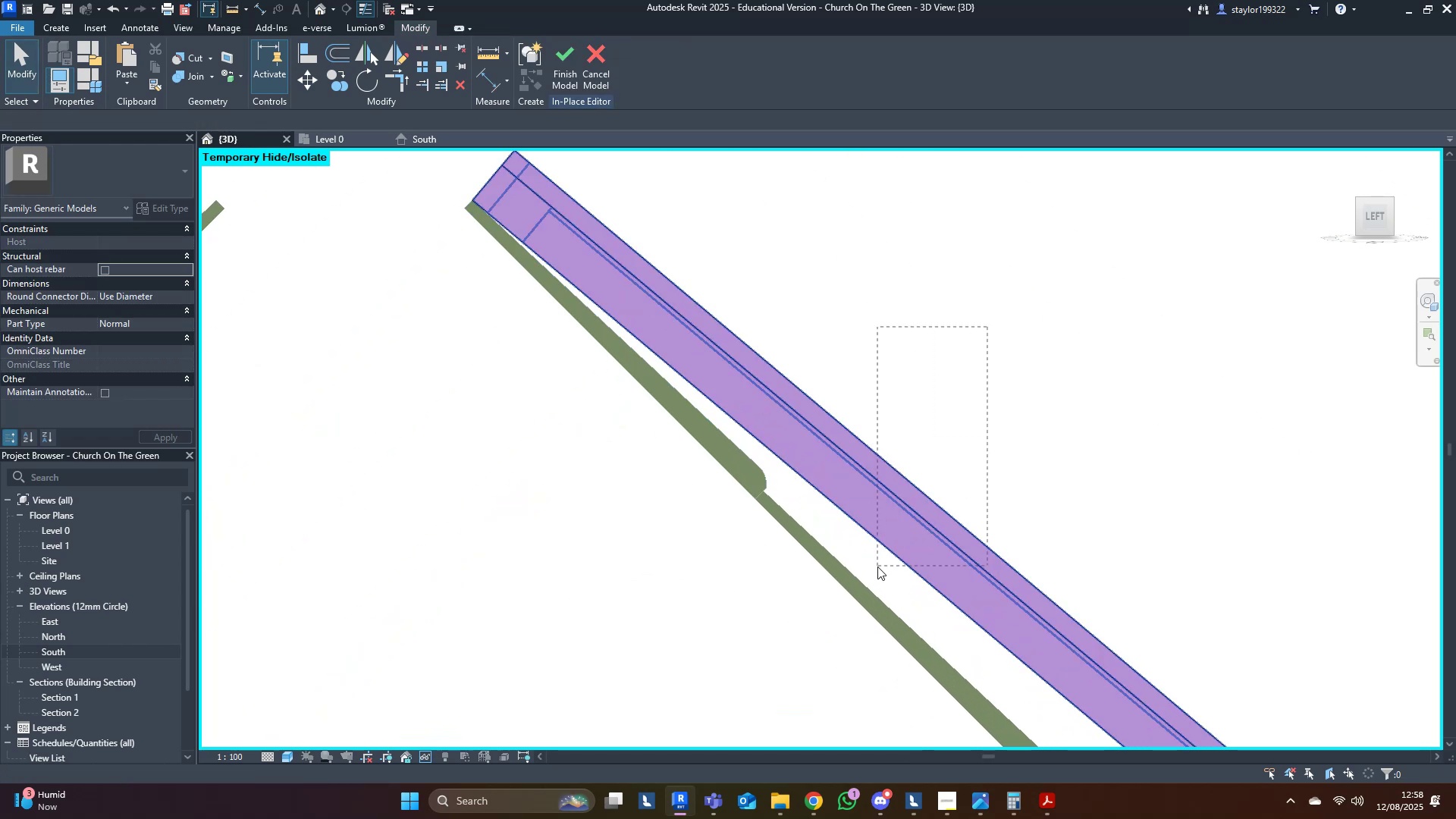 
scroll: coordinate [752, 359], scroll_direction: down, amount: 16.0
 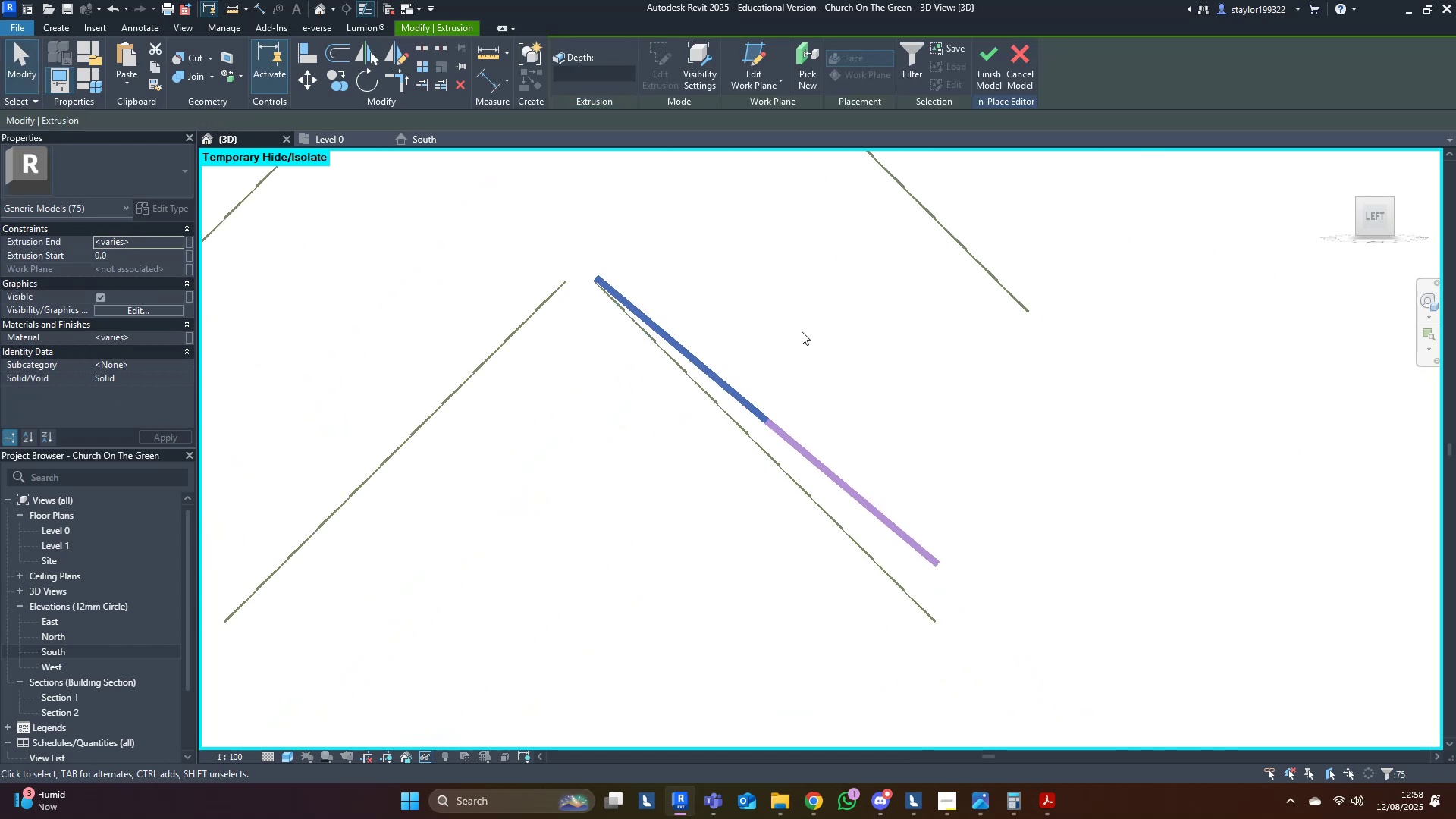 
left_click([808, 322])
 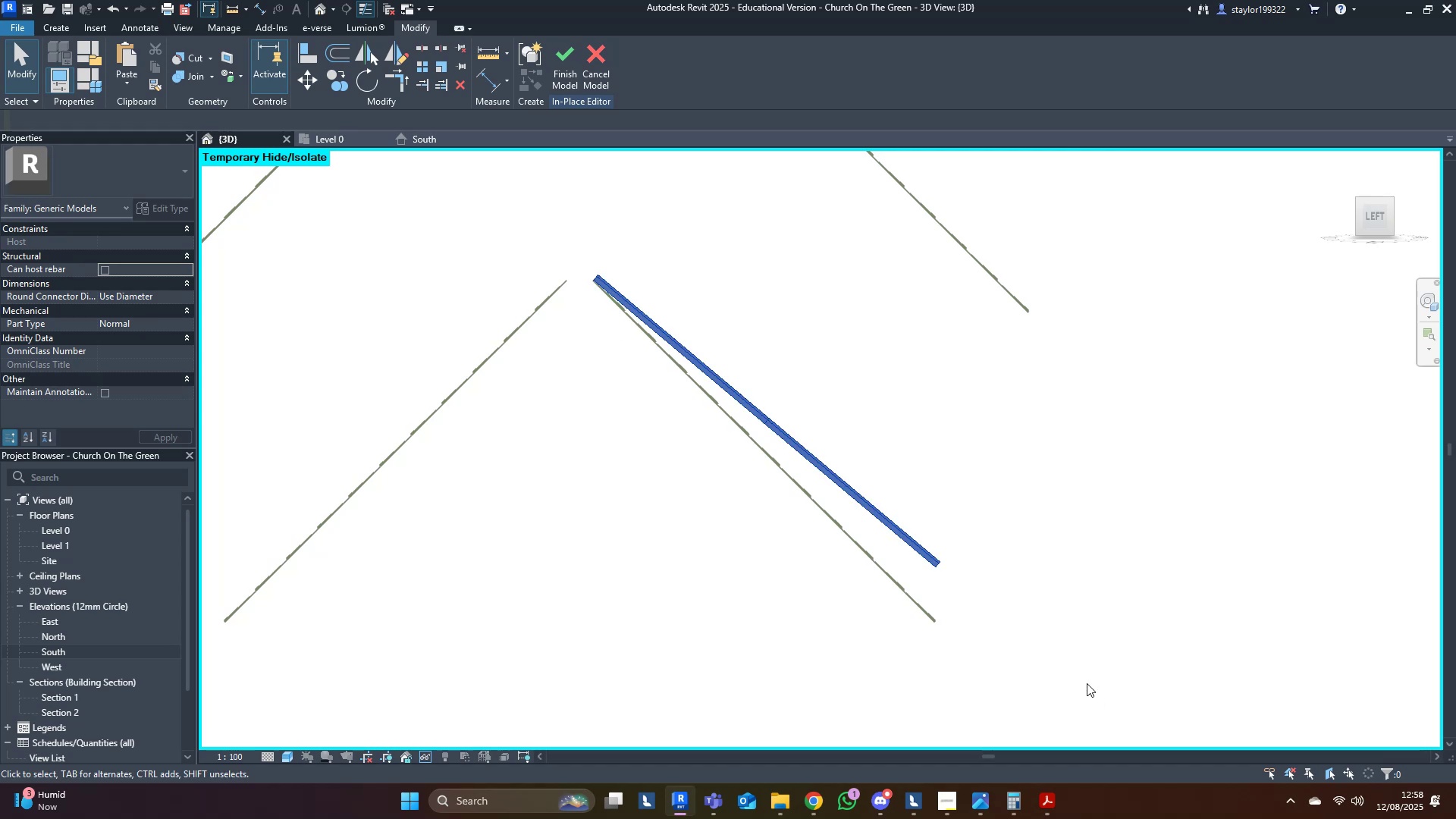 
scroll: coordinate [460, 216], scroll_direction: up, amount: 7.0
 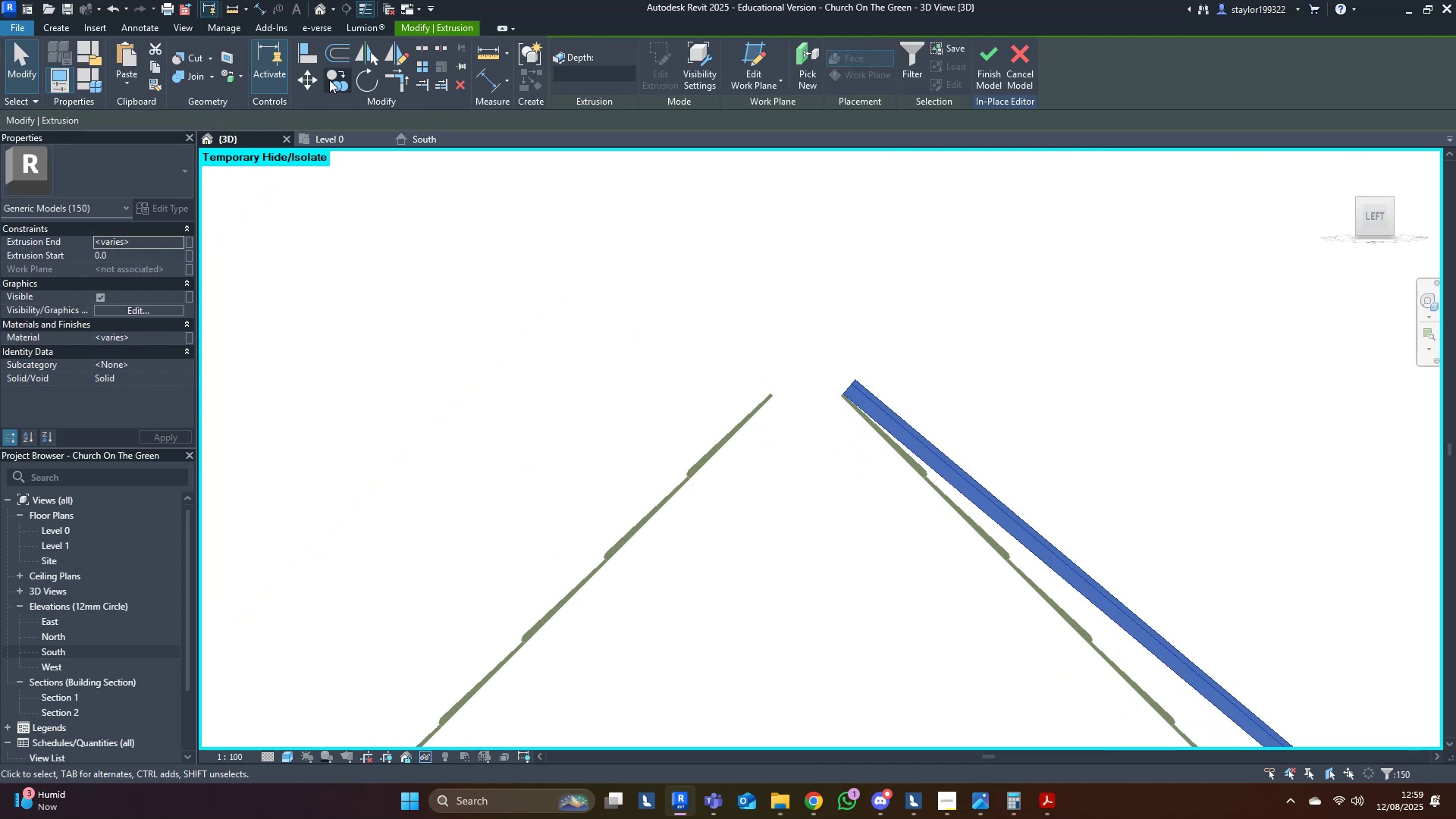 
left_click([312, 78])
 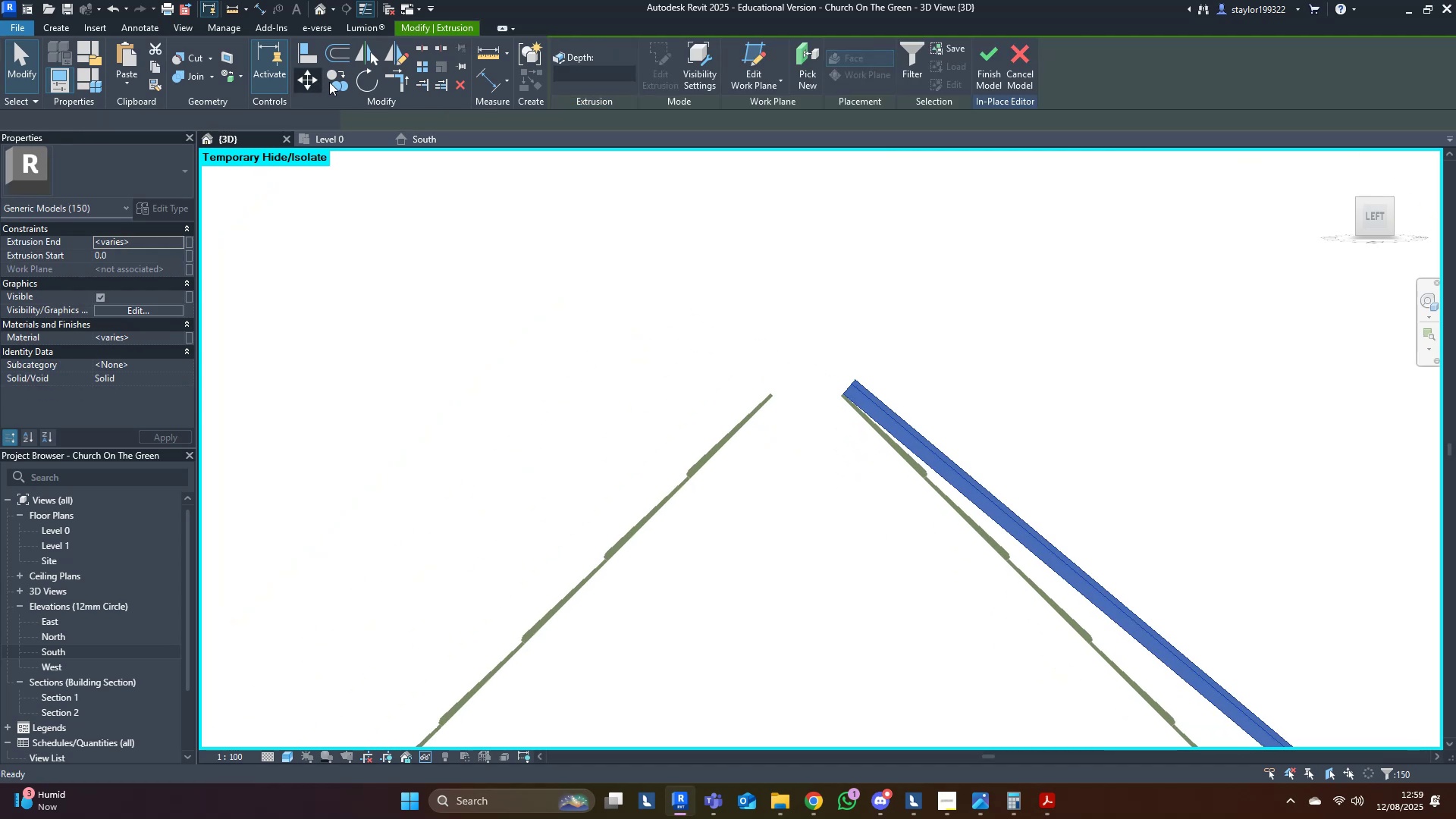 
scroll: coordinate [566, 378], scroll_direction: up, amount: 9.0
 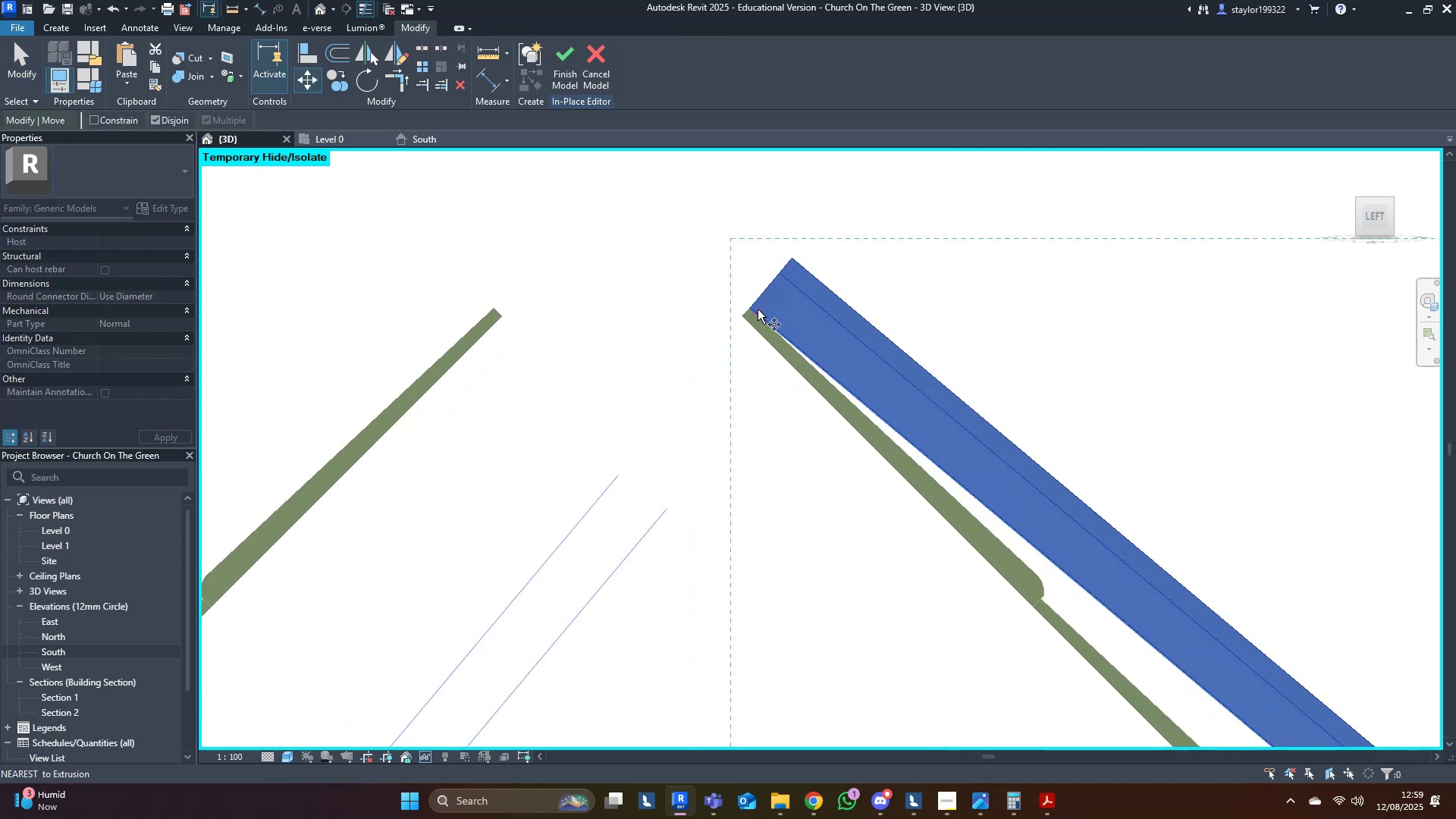 
left_click([754, 305])
 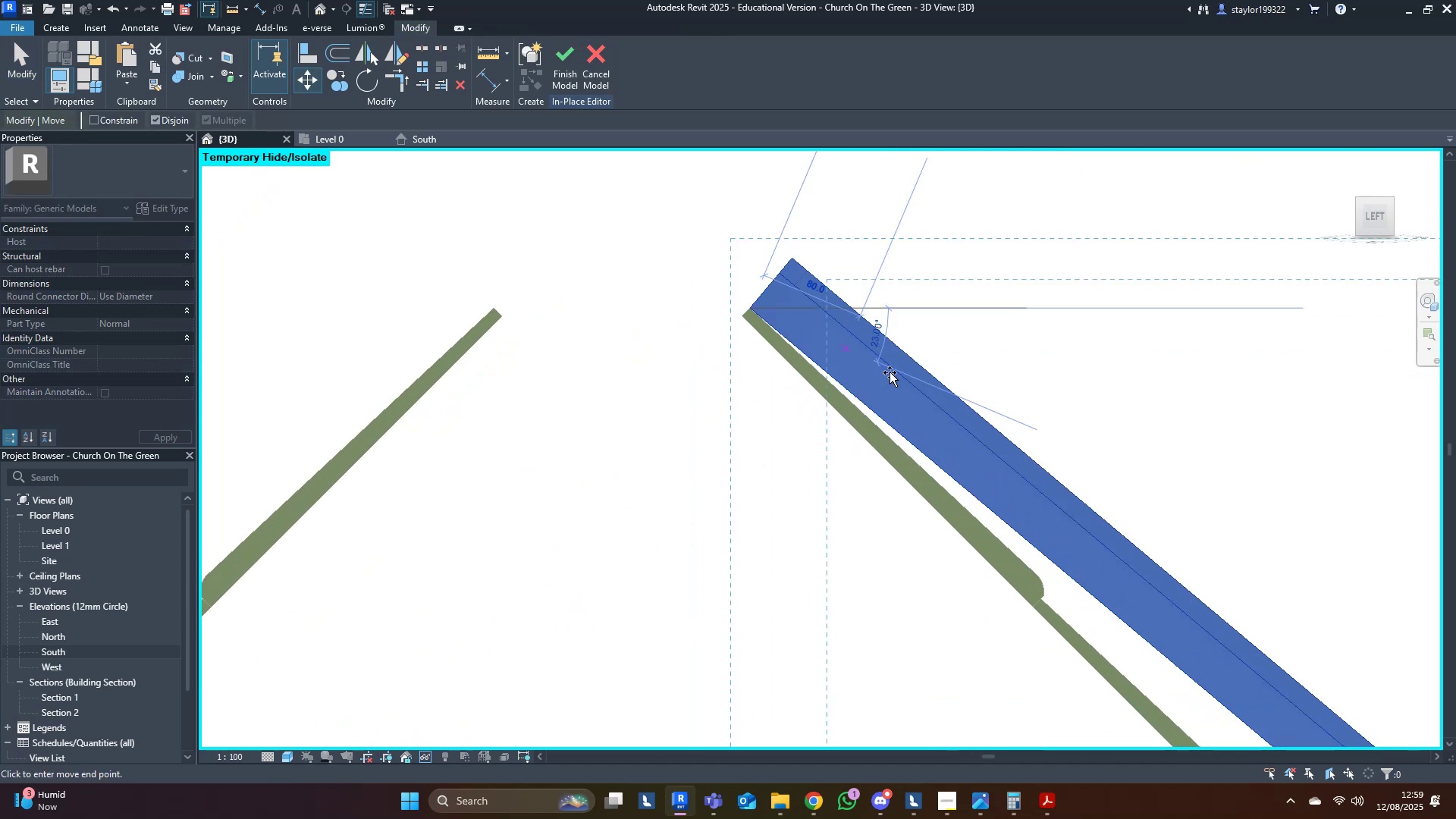 
scroll: coordinate [1075, 576], scroll_direction: up, amount: 4.0
 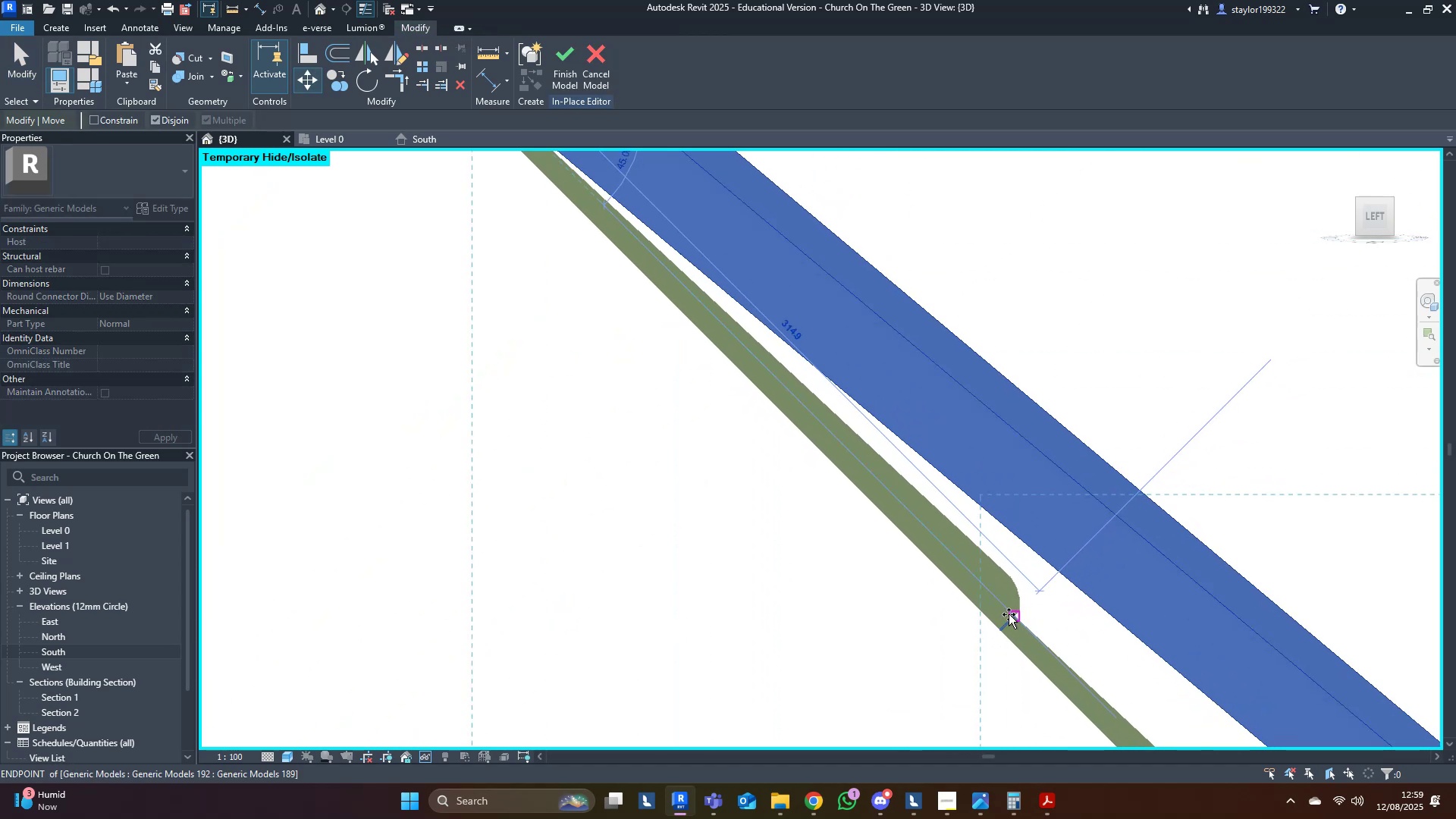 
left_click([1009, 614])
 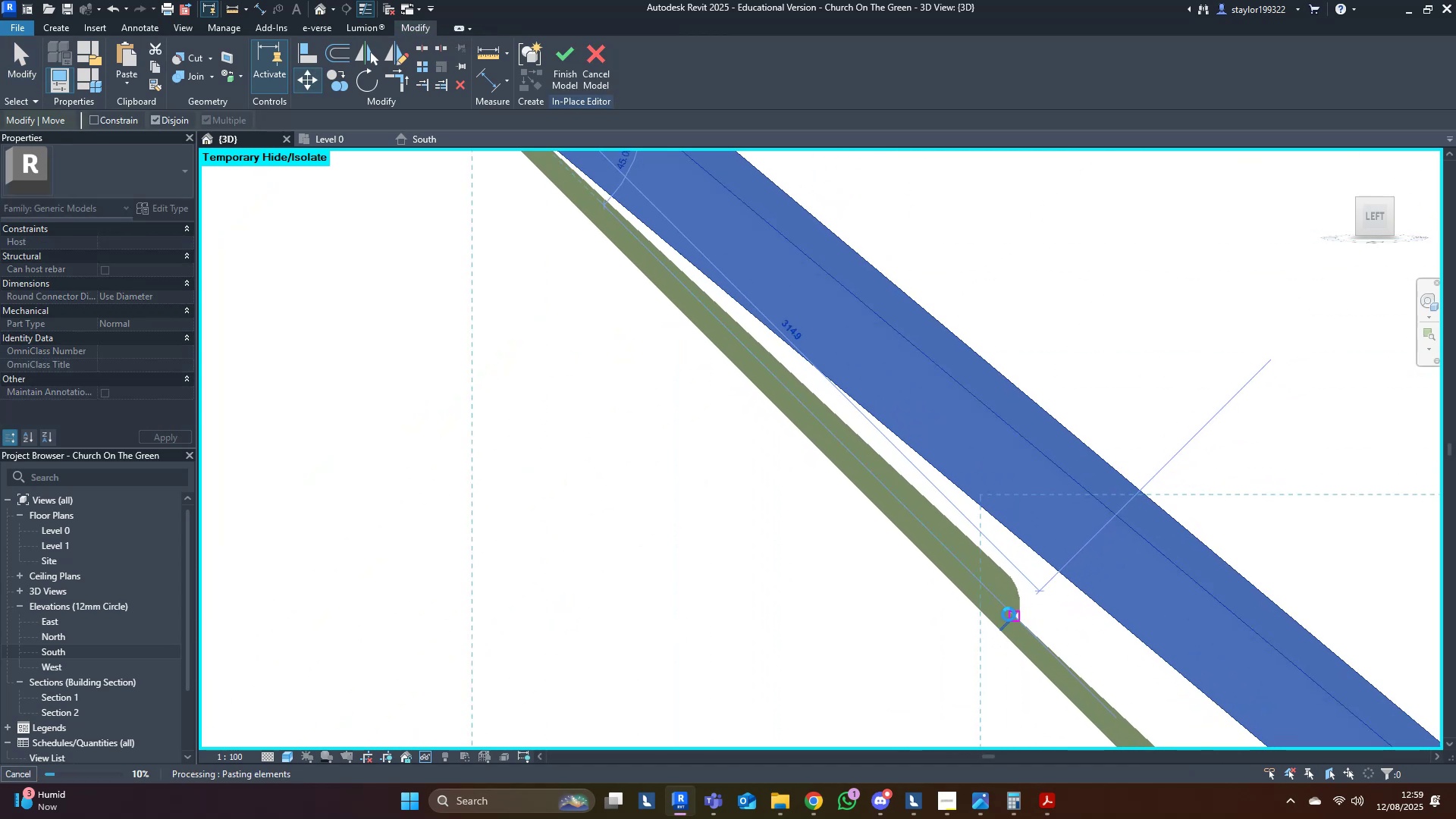 
scroll: coordinate [813, 417], scroll_direction: down, amount: 9.0
 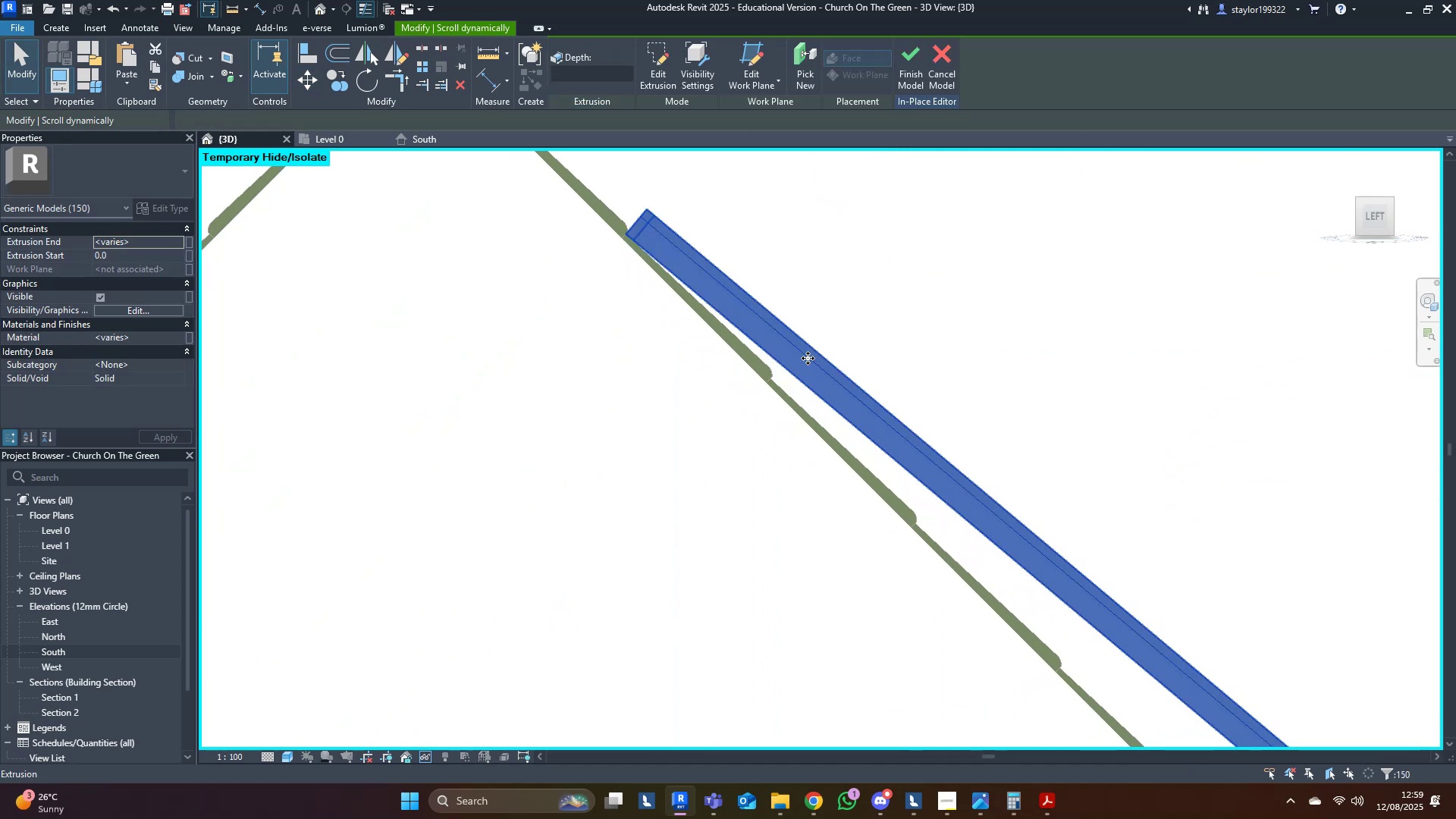 
type(ro)
 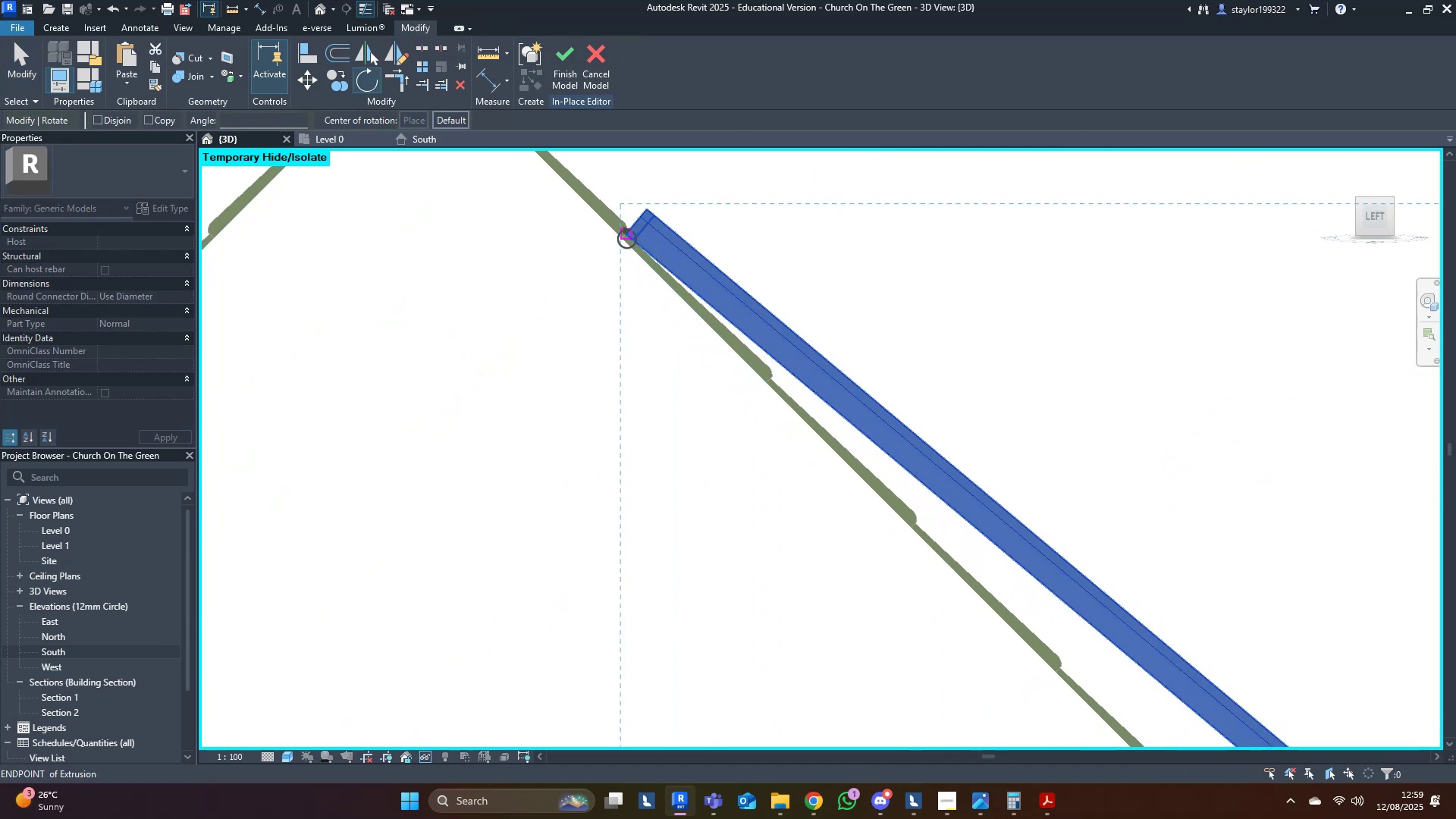 
scroll: coordinate [638, 248], scroll_direction: up, amount: 9.0
 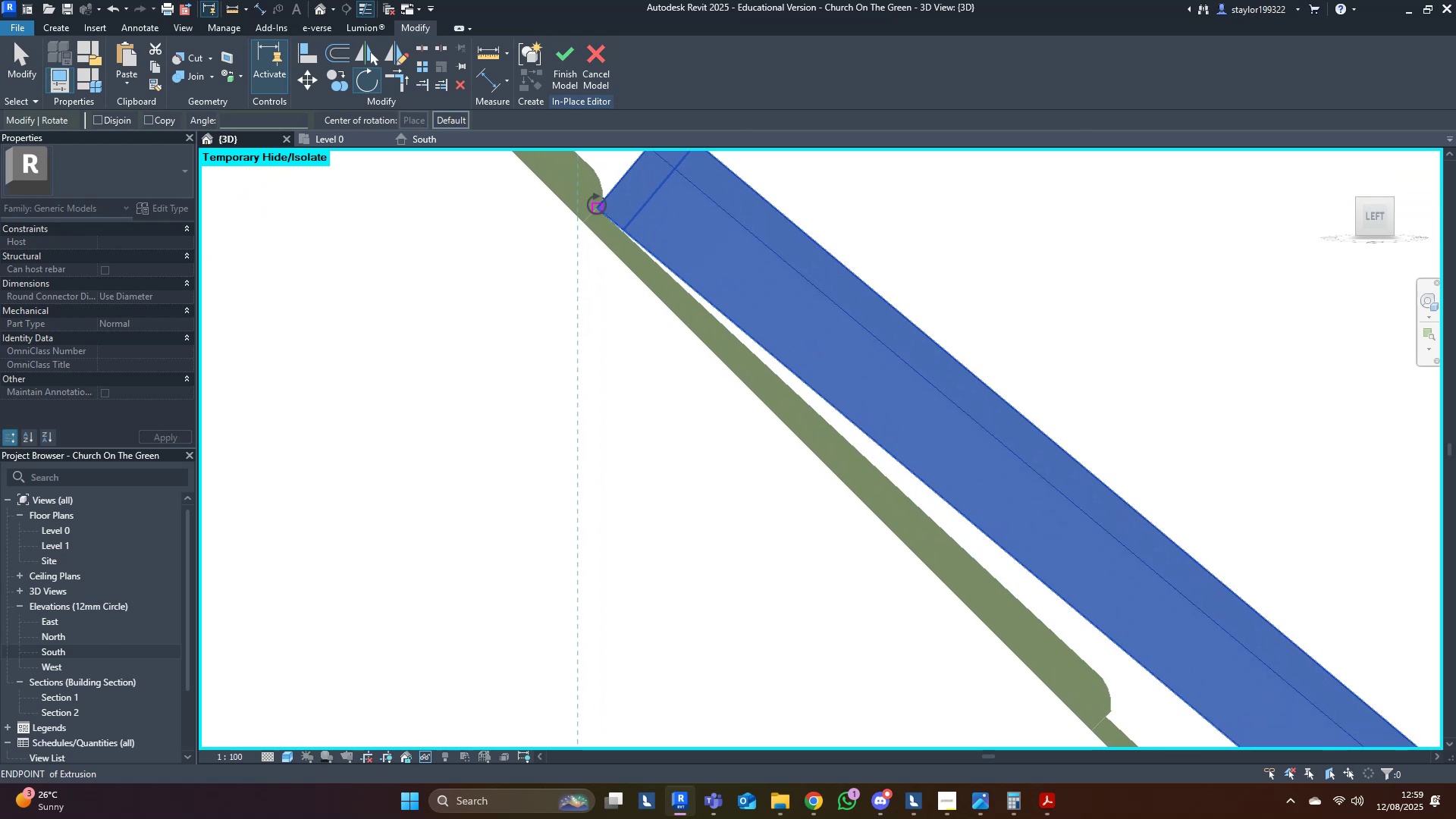 
left_click([597, 204])
 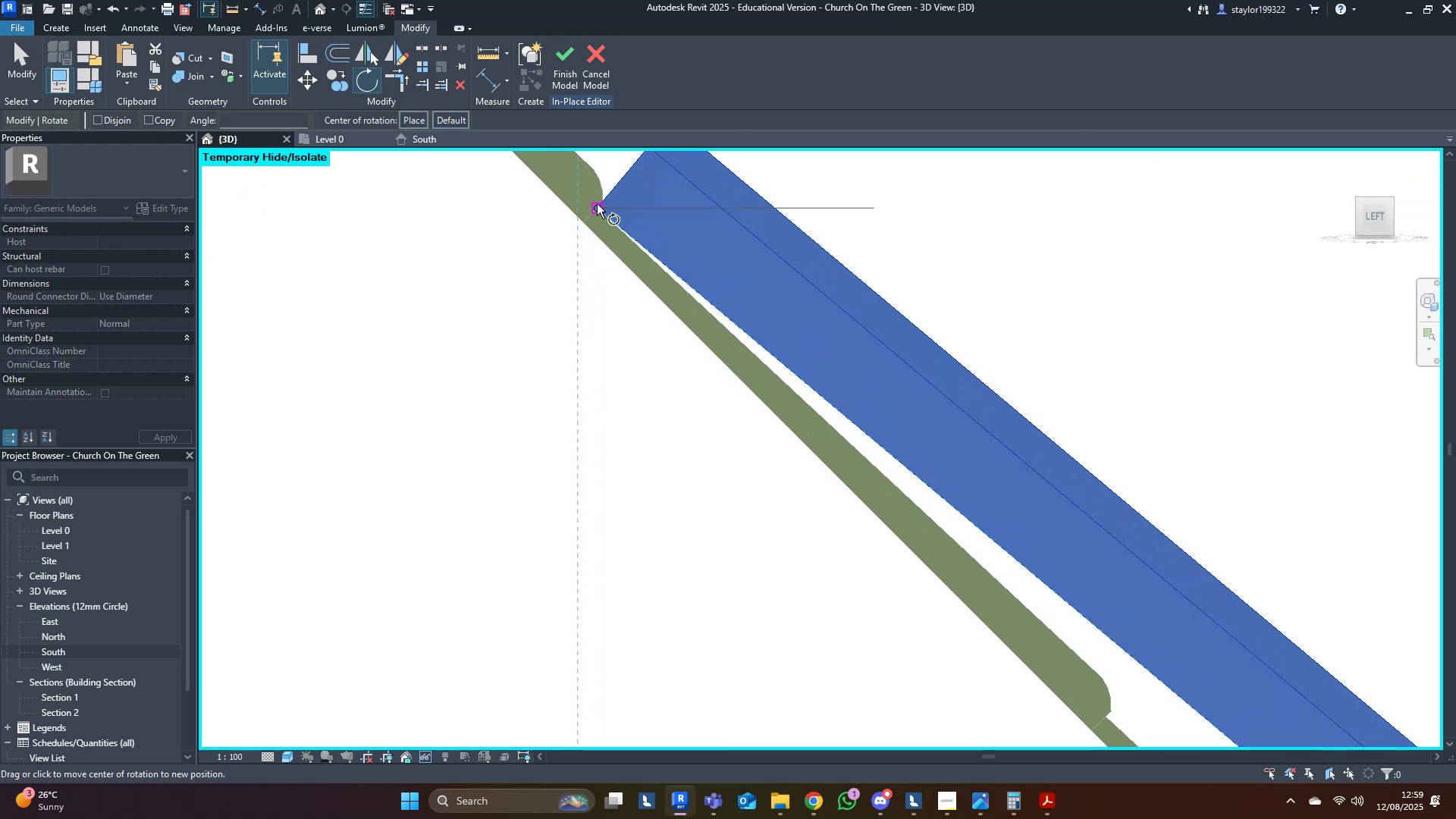 
scroll: coordinate [915, 475], scroll_direction: down, amount: 10.0
 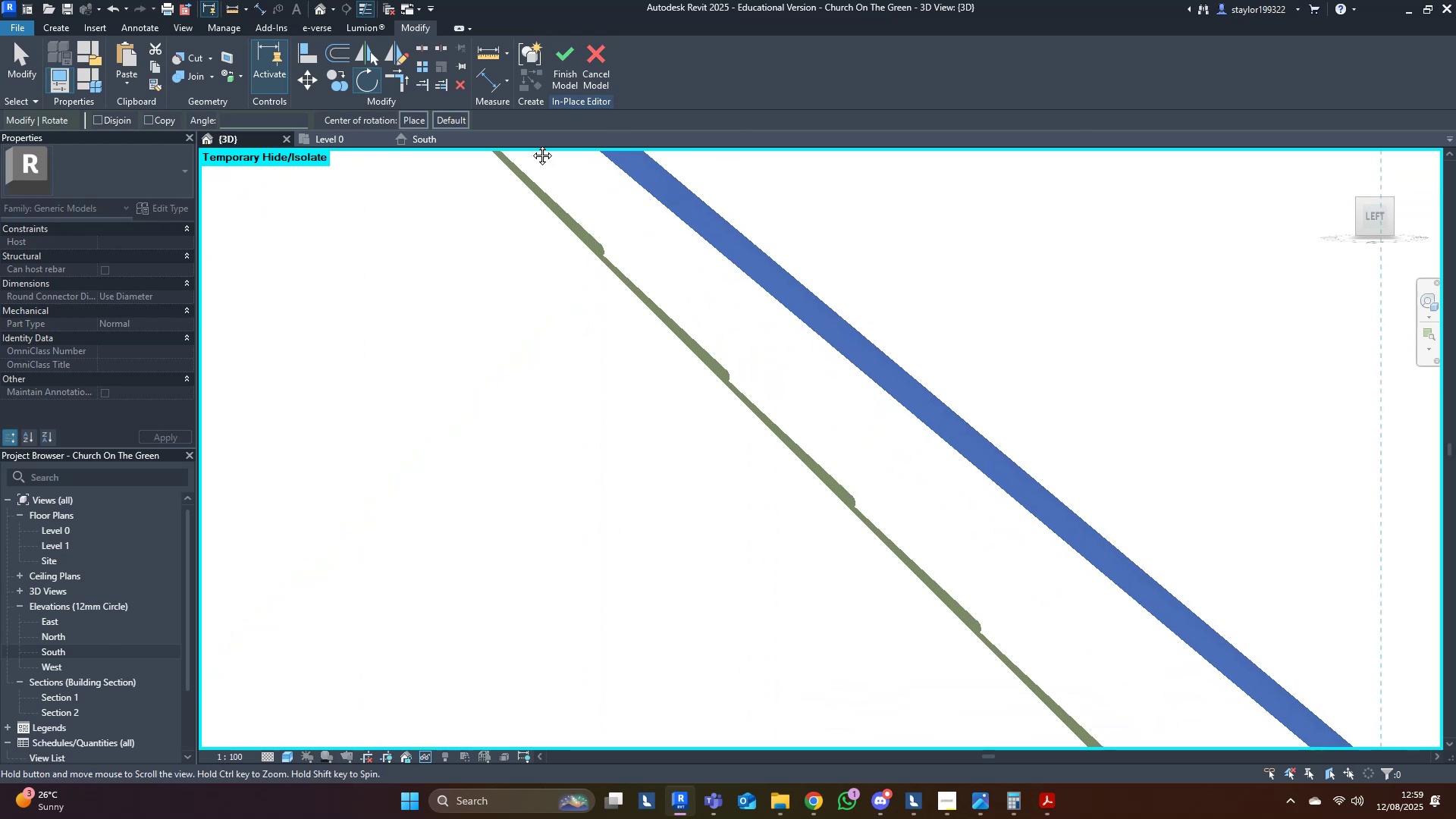 
scroll: coordinate [916, 459], scroll_direction: up, amount: 4.0
 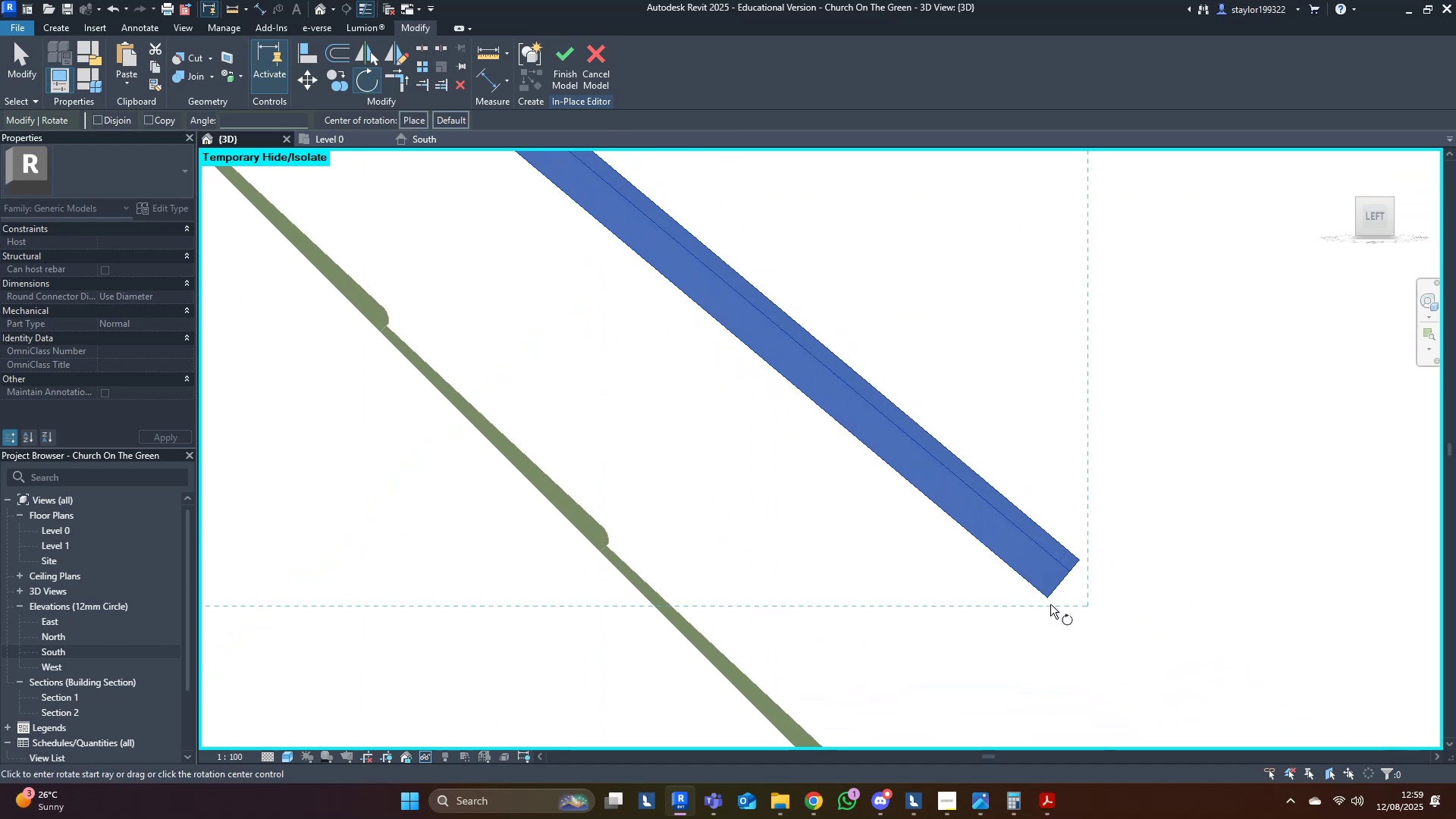 
left_click([1050, 598])
 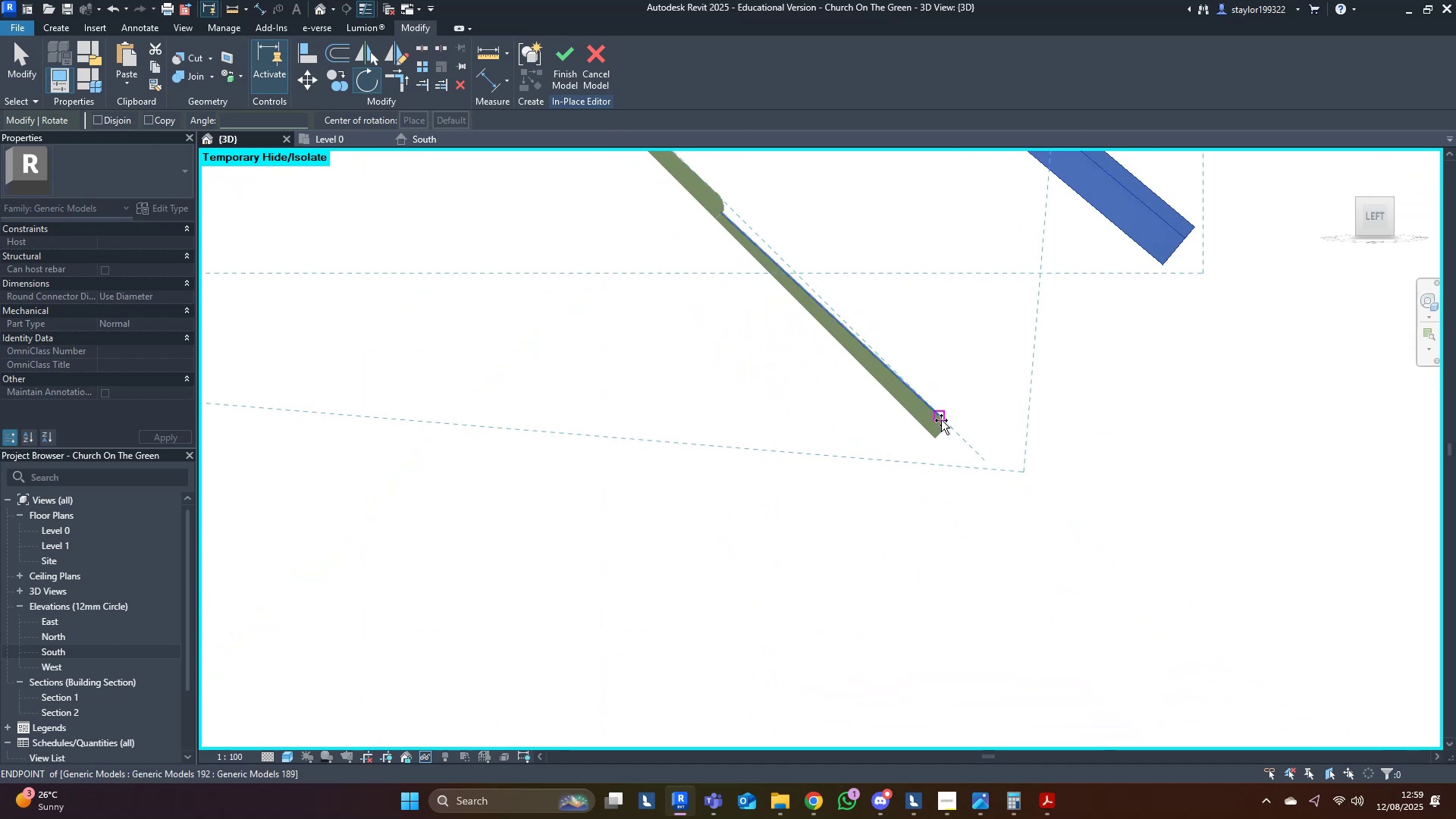 
left_click([940, 417])
 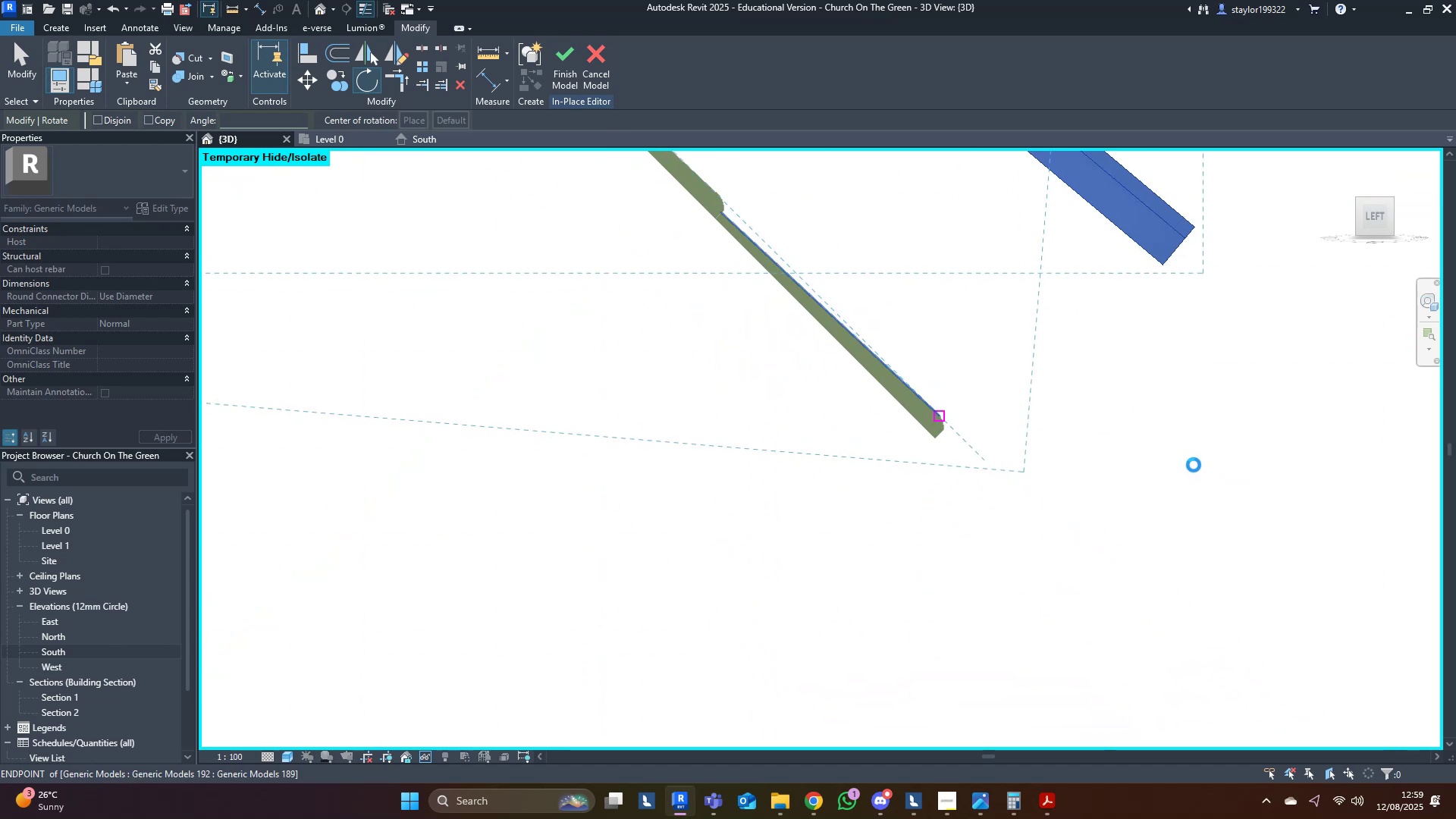 
type(sd)
 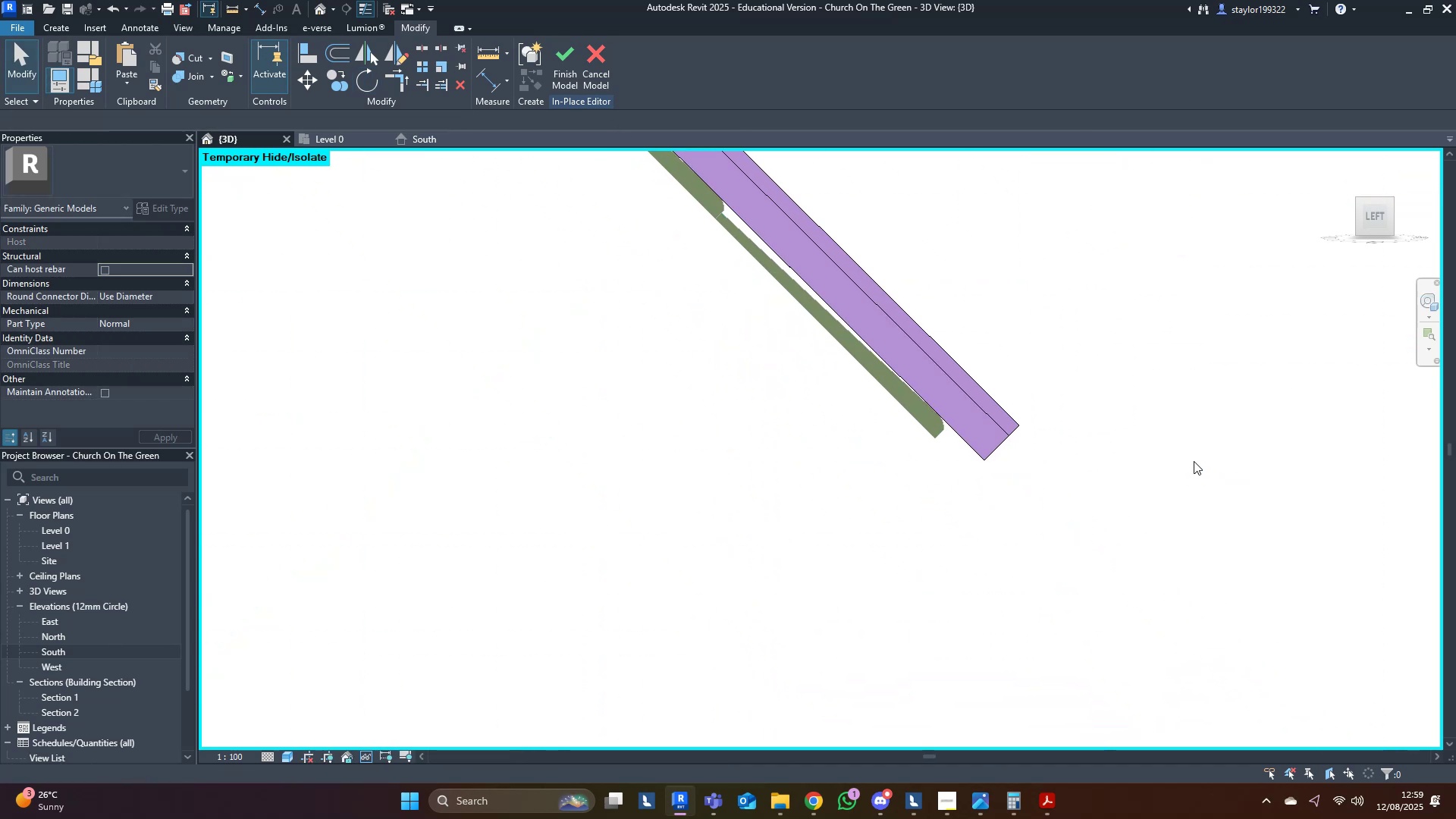 
scroll: coordinate [1165, 489], scroll_direction: down, amount: 14.0
 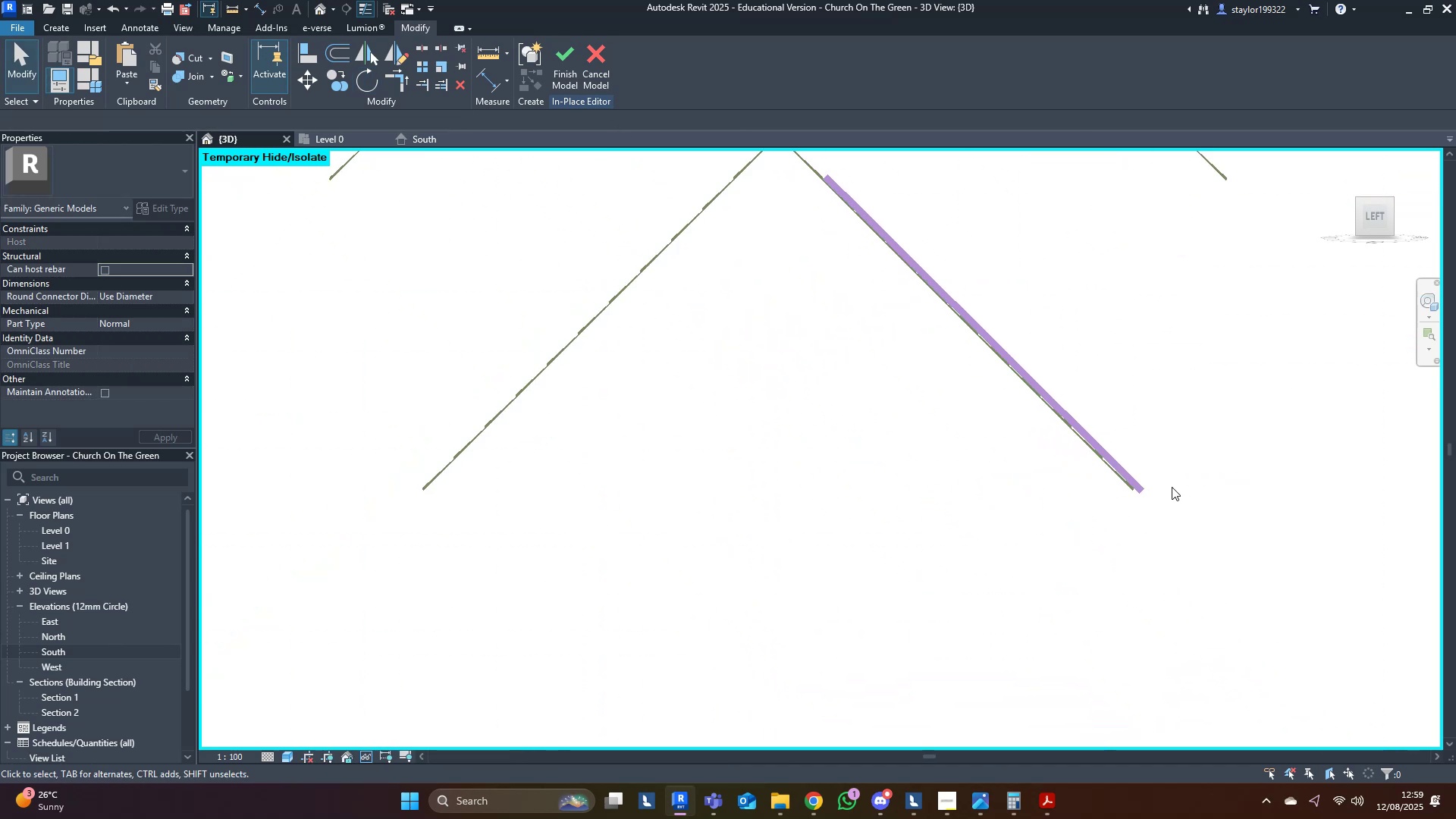 
hold_key(key=ShiftLeft, duration=0.34)
 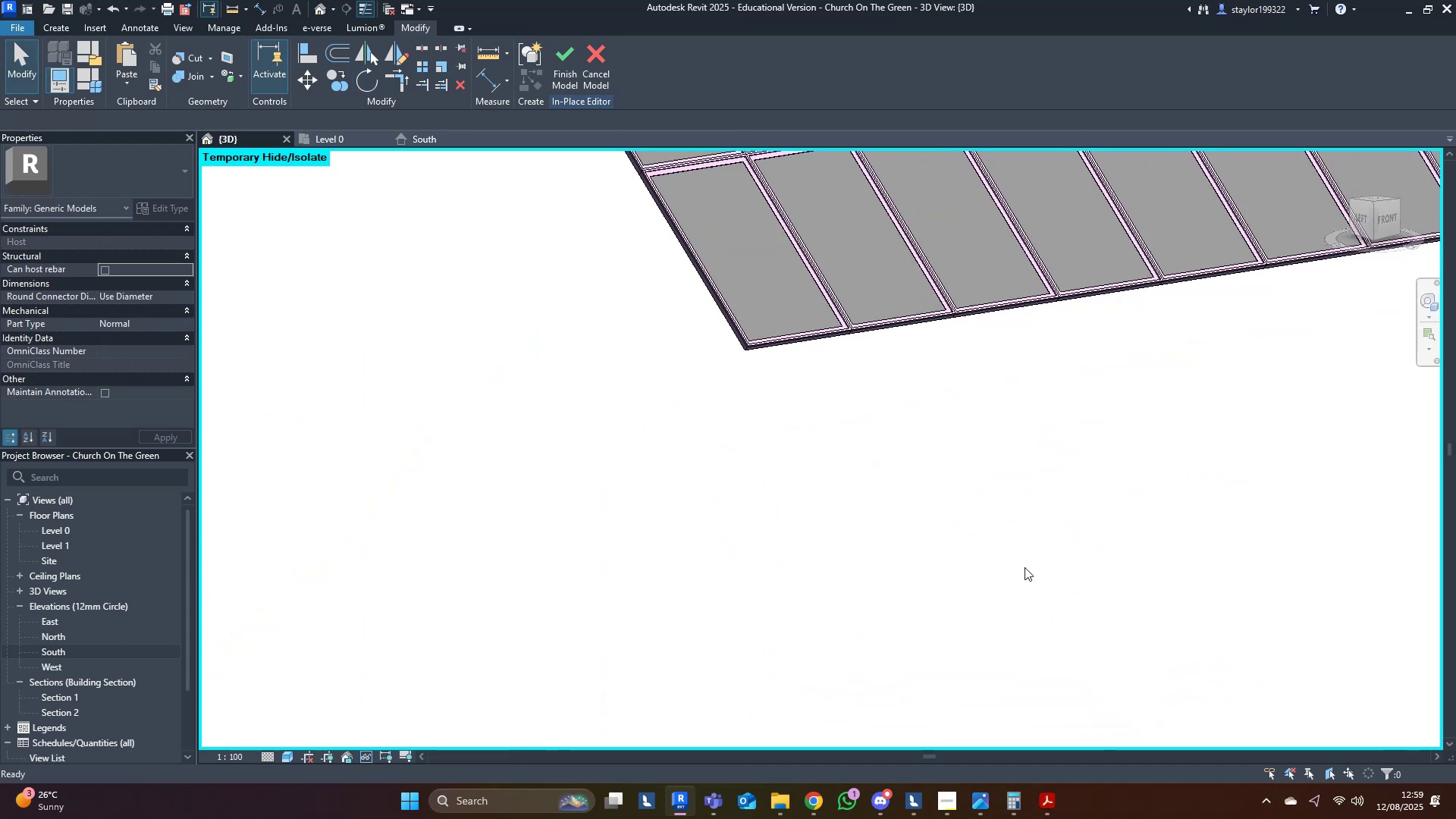 
scroll: coordinate [1010, 544], scroll_direction: down, amount: 13.0
 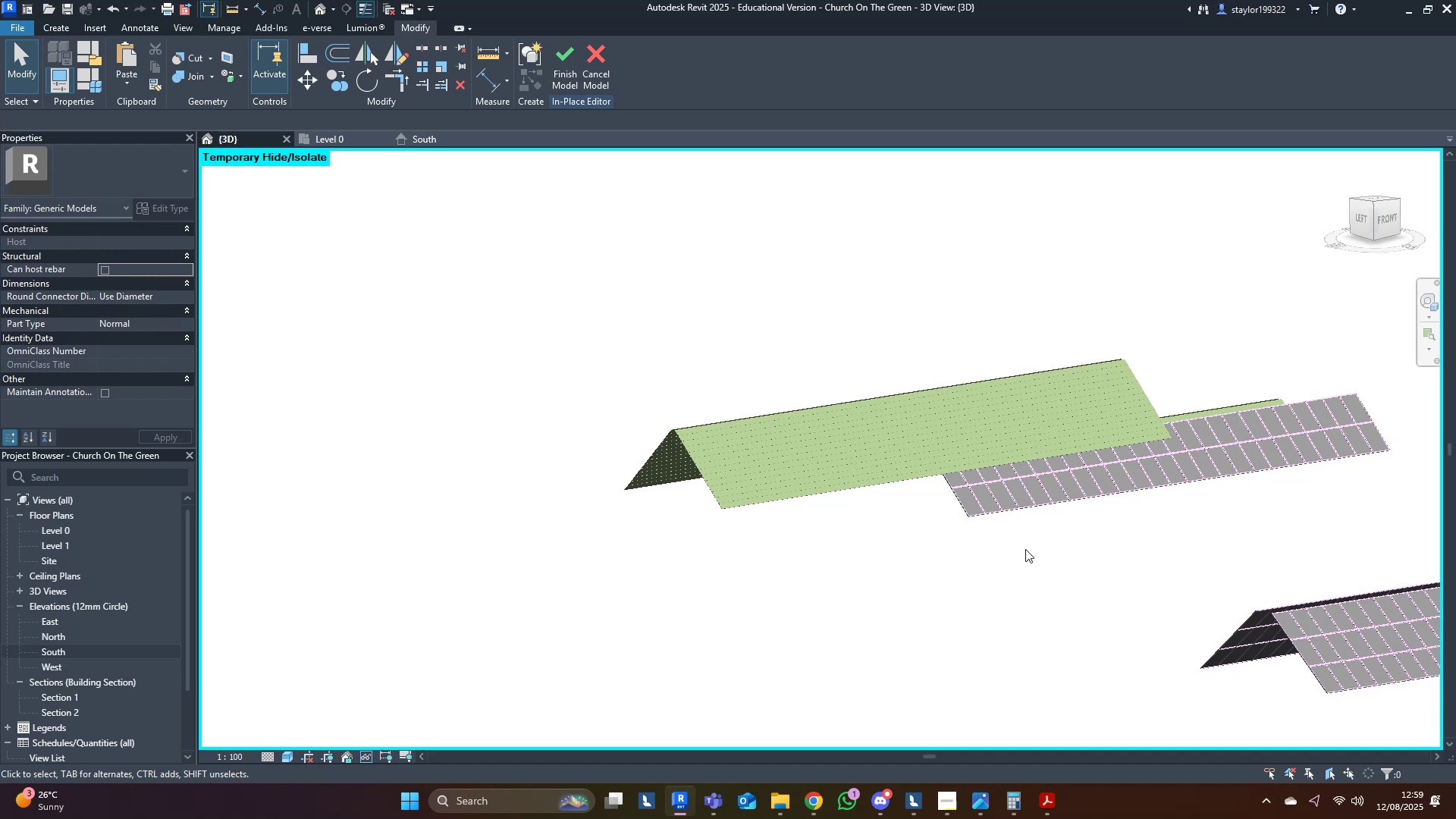 
hold_key(key=ShiftLeft, duration=1.1)
 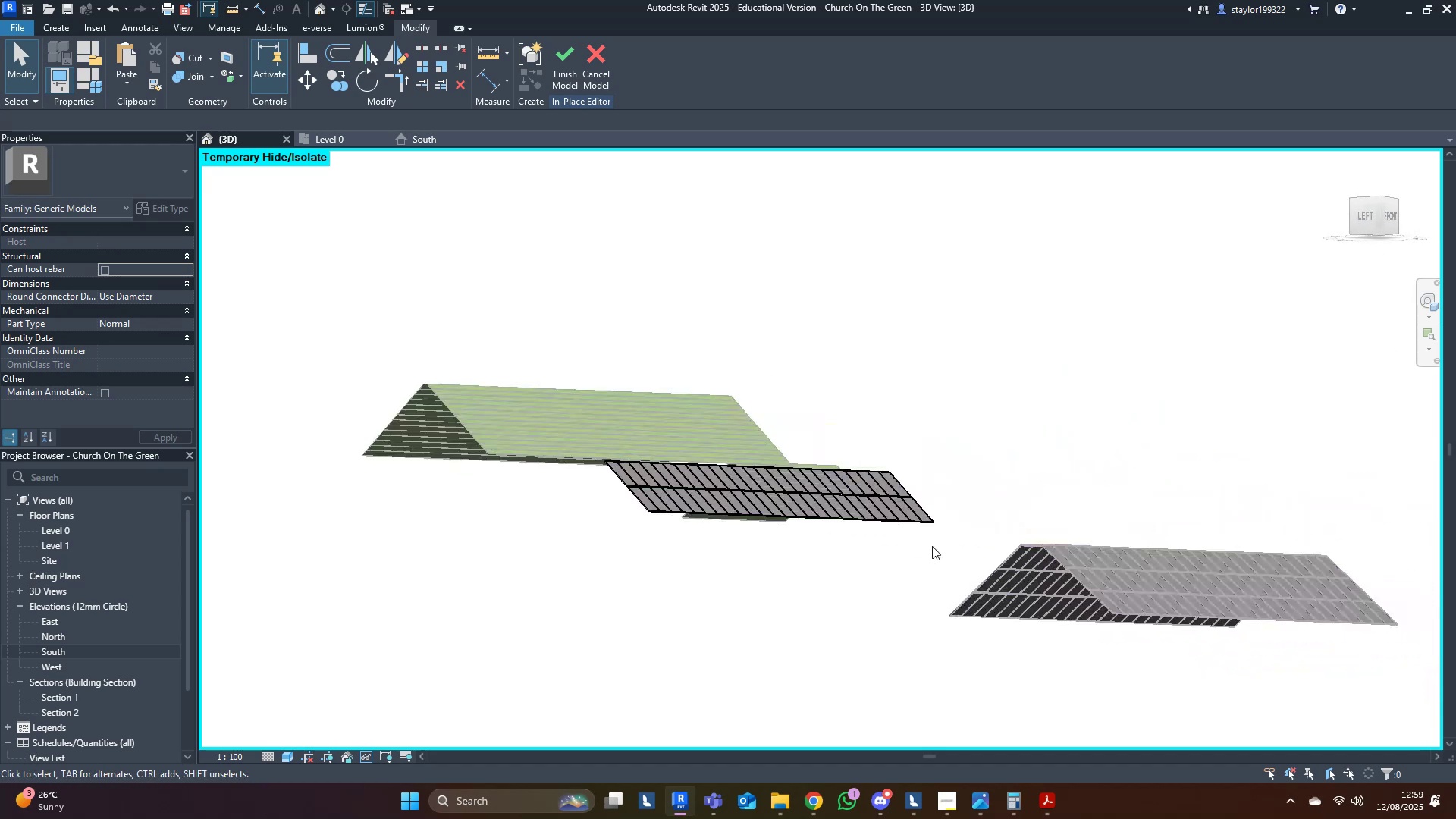 
hold_key(key=ShiftLeft, duration=0.7)
 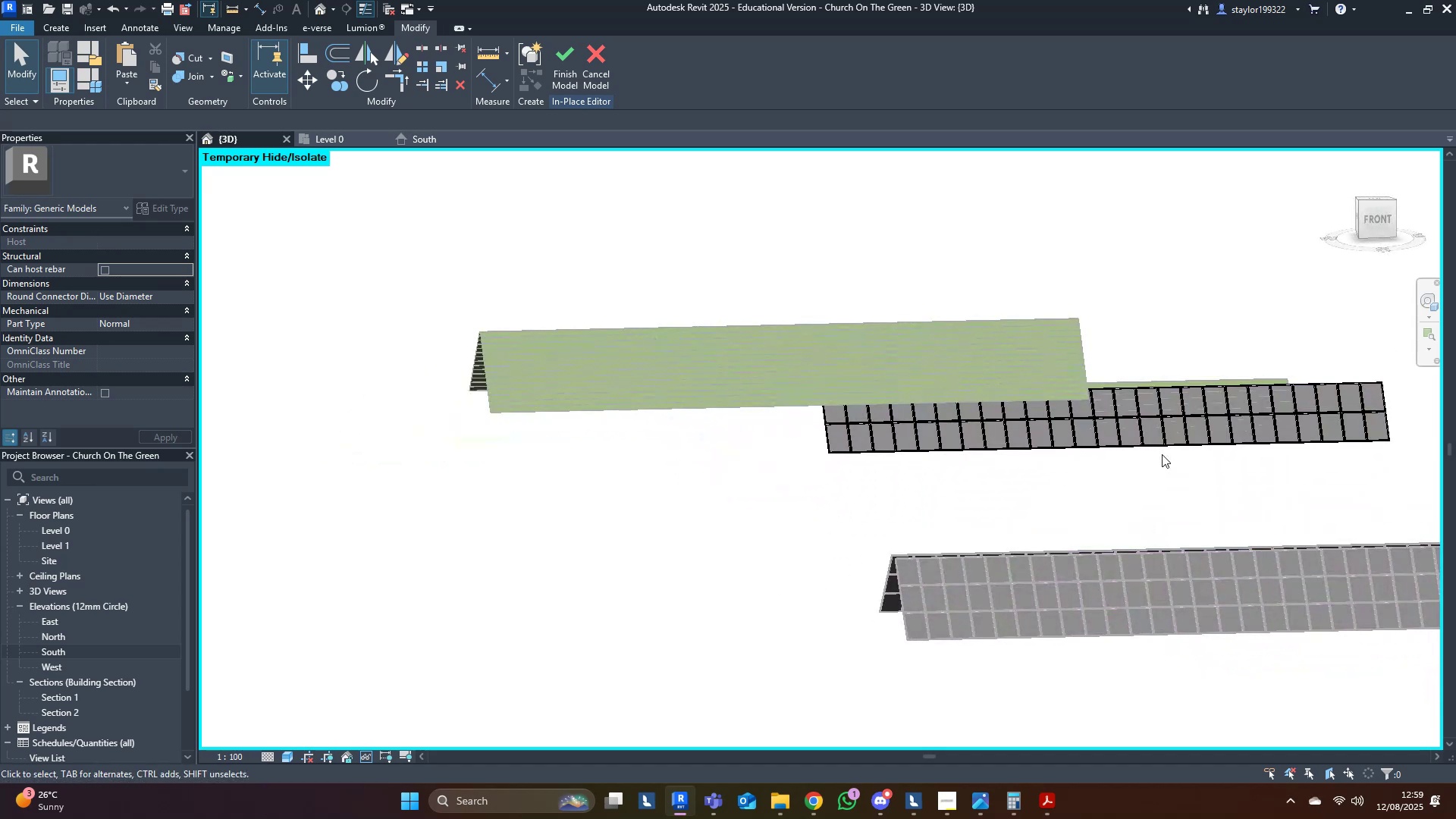 
hold_key(key=ShiftLeft, duration=0.46)
 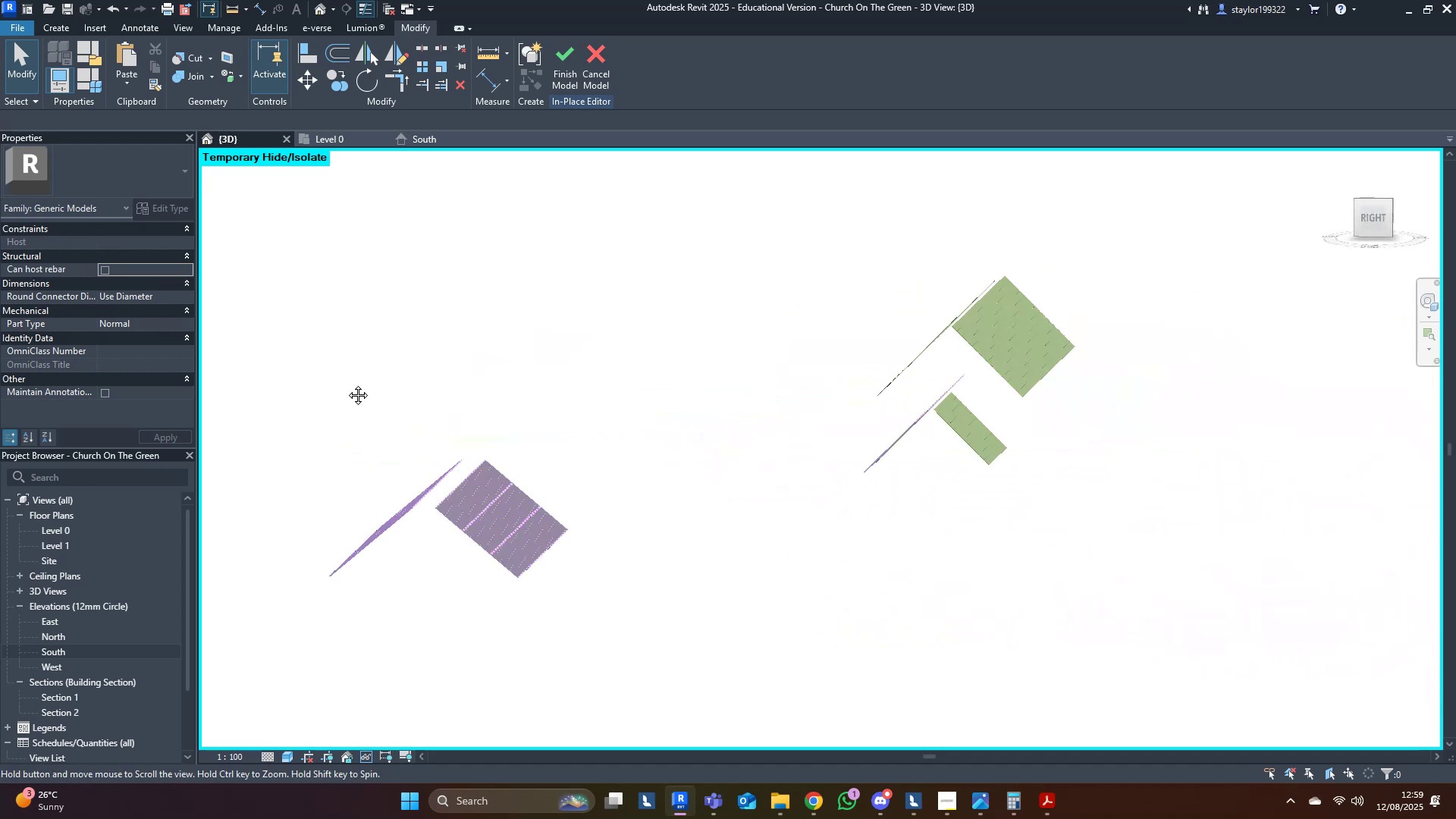 
scroll: coordinate [1040, 456], scroll_direction: up, amount: 5.0
 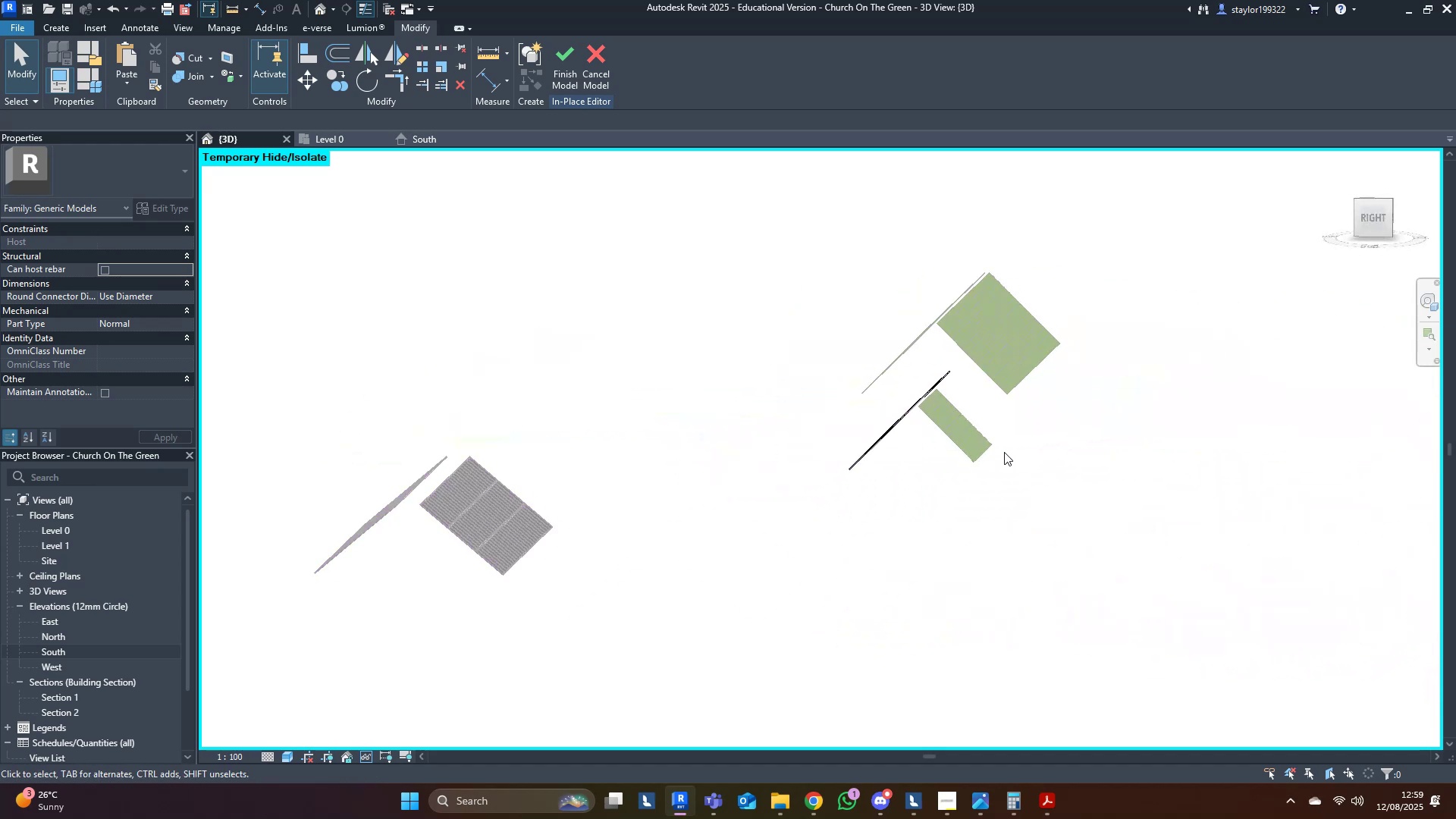 
hold_key(key=ShiftLeft, duration=1.09)
 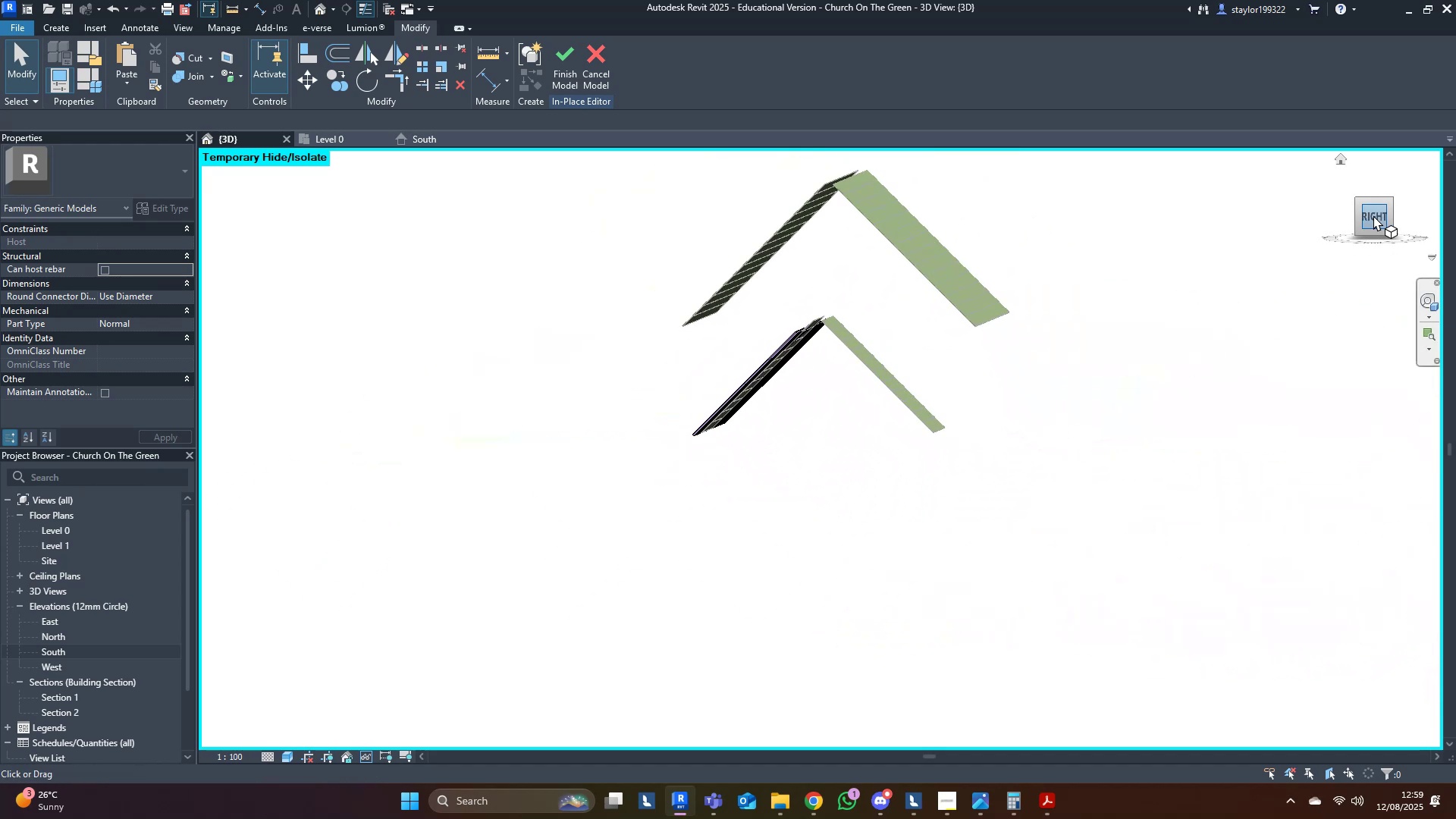 
left_click([1376, 215])
 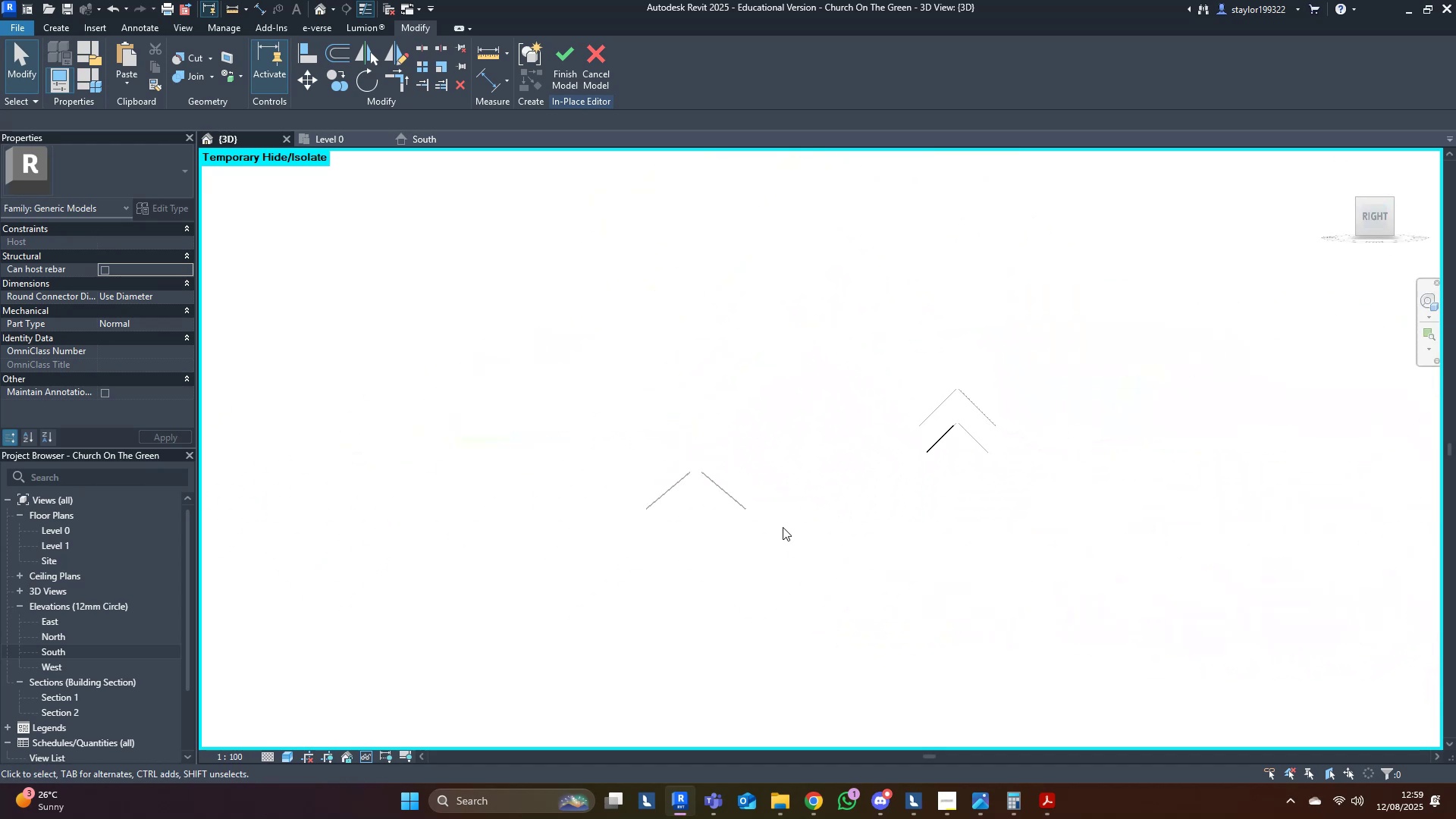 
scroll: coordinate [1052, 434], scroll_direction: up, amount: 30.0
 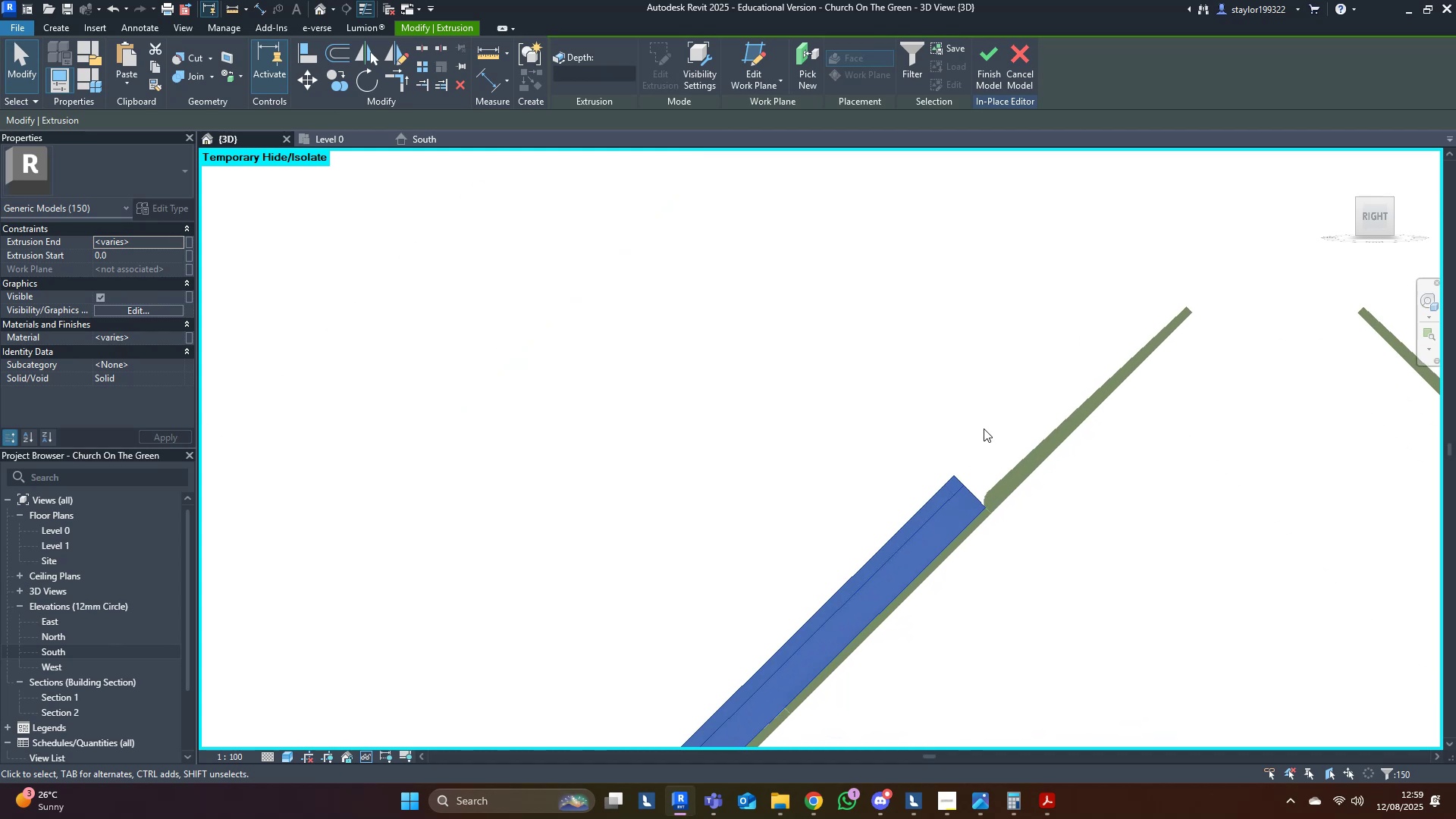 
type(mv)
 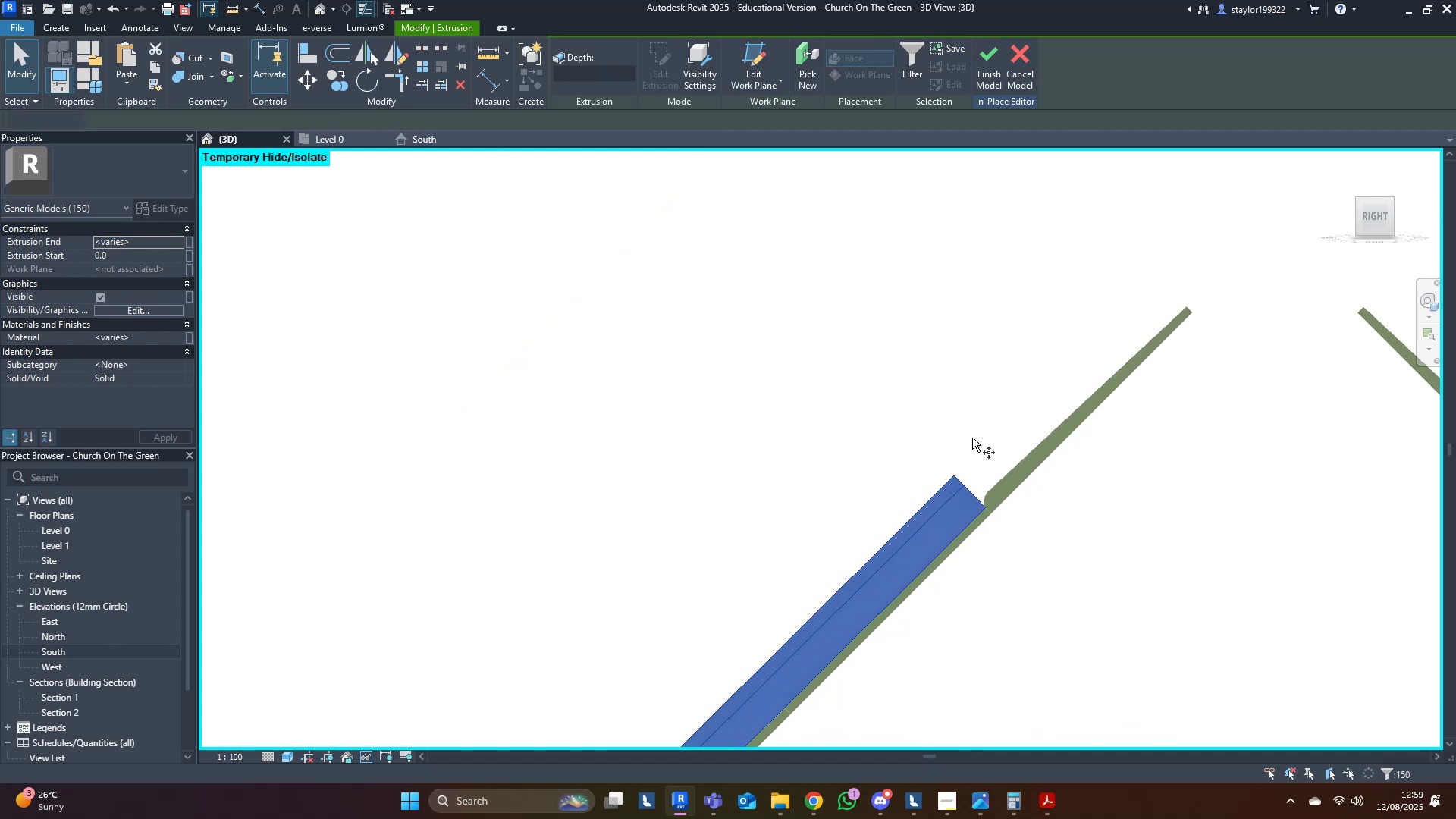 
scroll: coordinate [959, 518], scroll_direction: up, amount: 4.0
 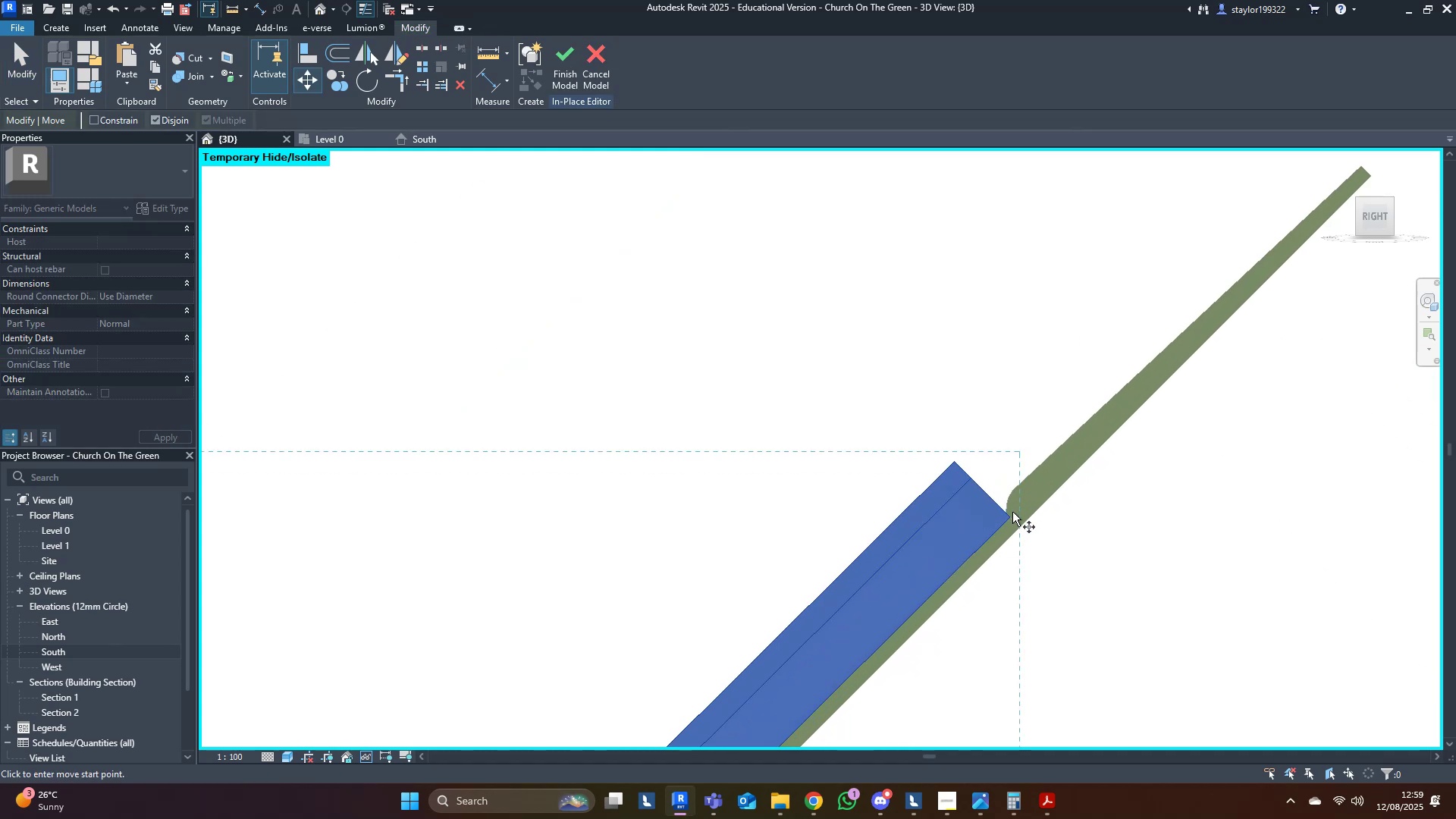 
left_click([1012, 514])
 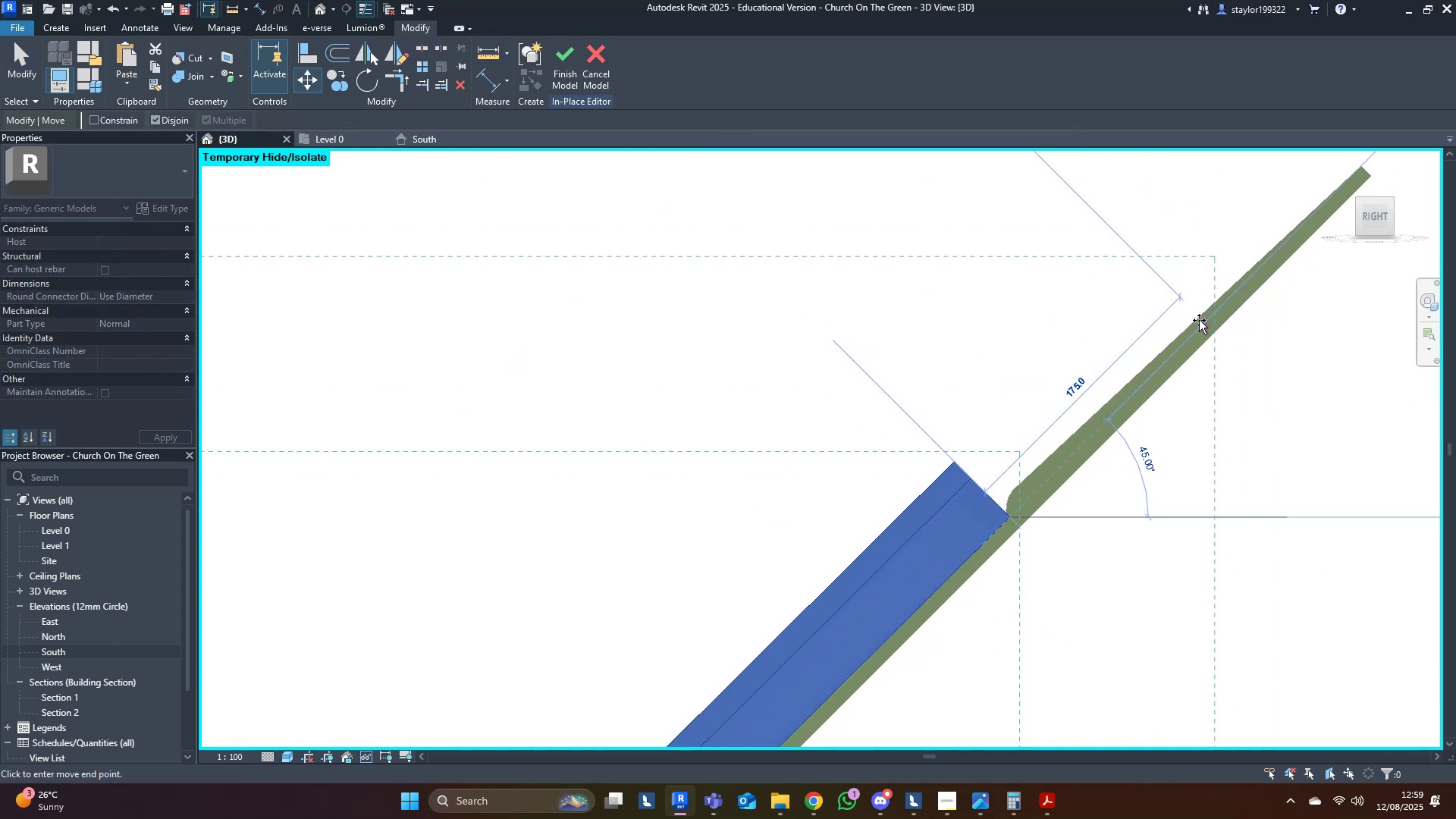 
key(Tab)
 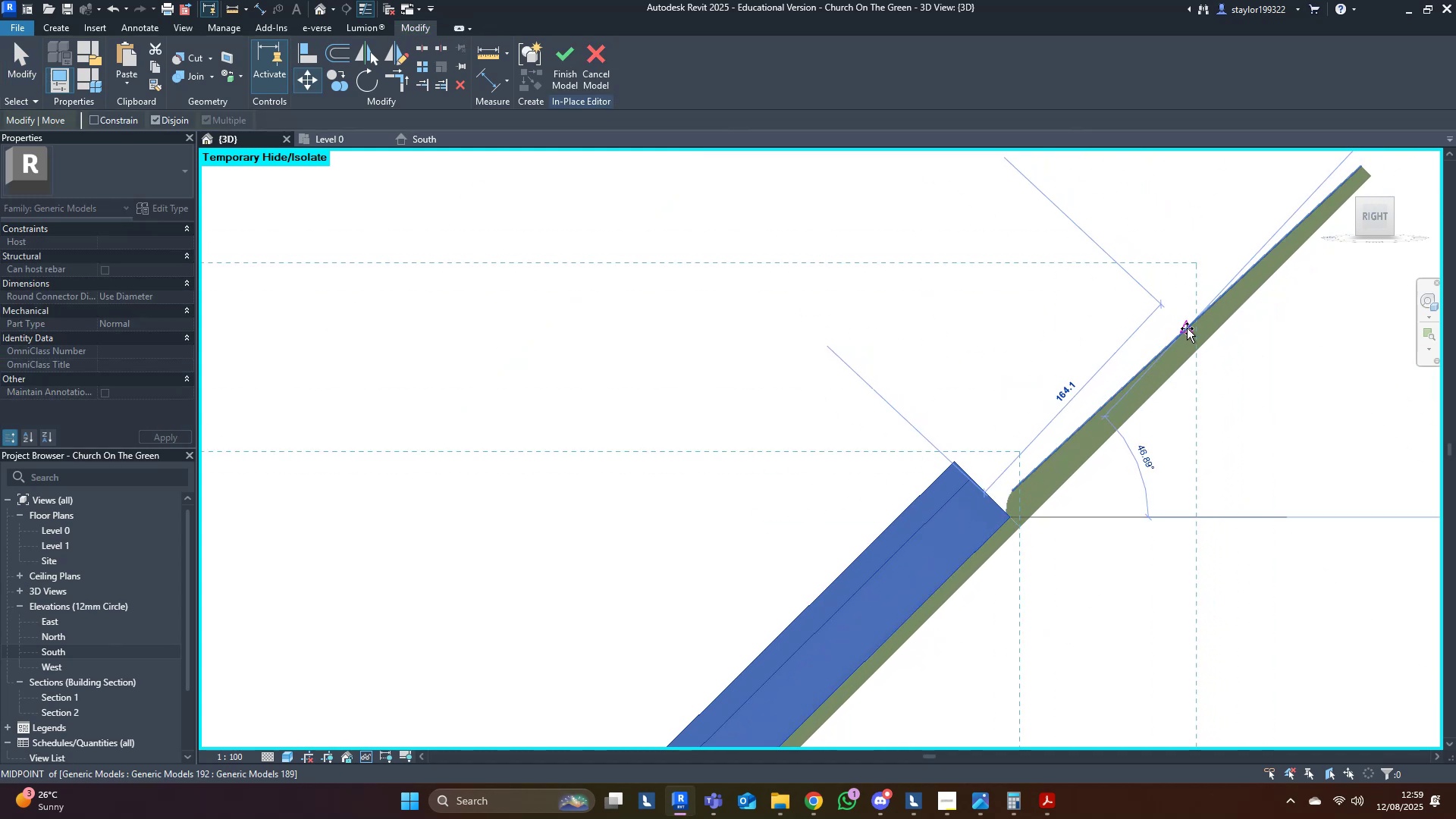 
left_click([1187, 328])
 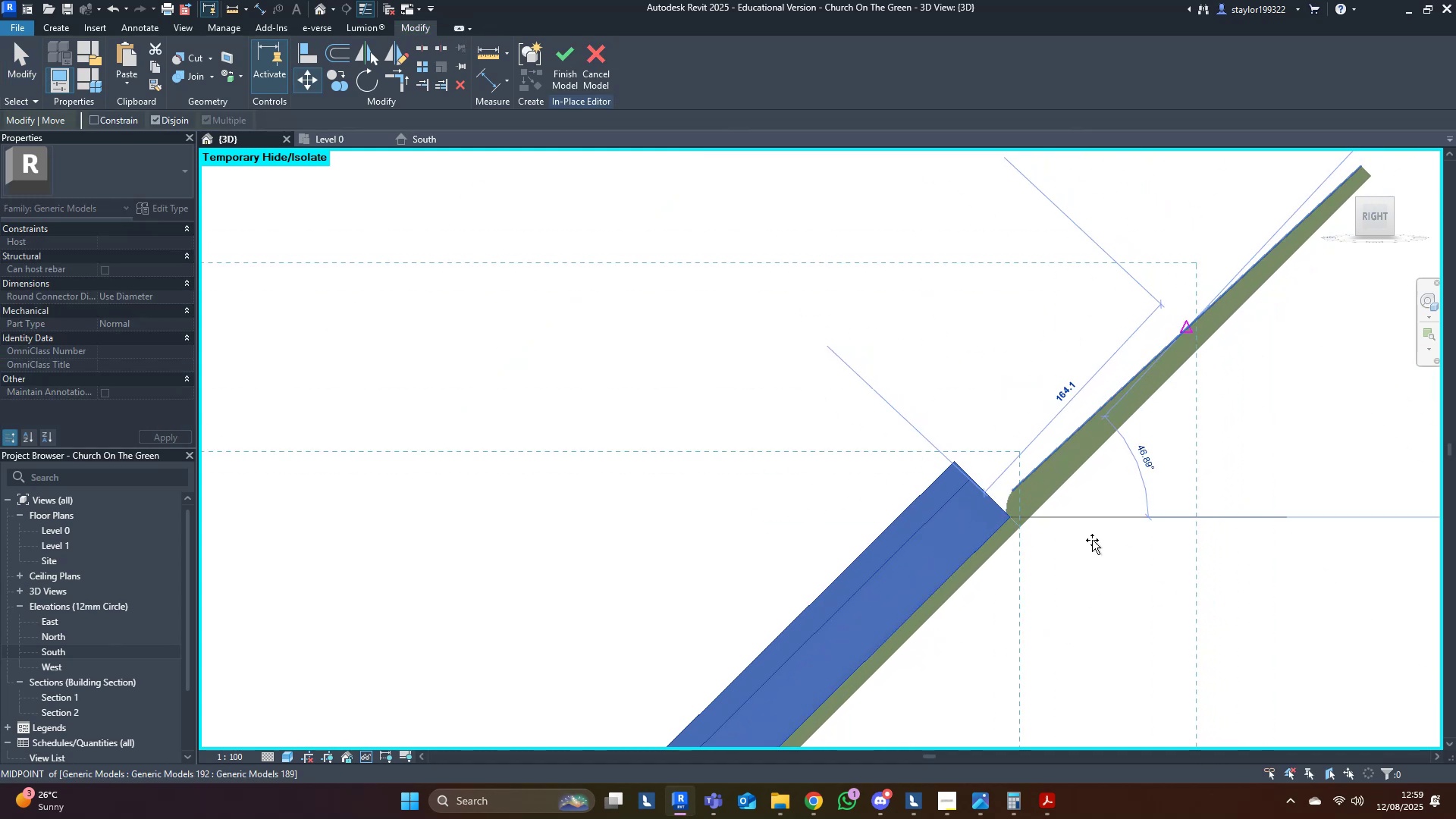 
scroll: coordinate [1094, 553], scroll_direction: down, amount: 18.0
 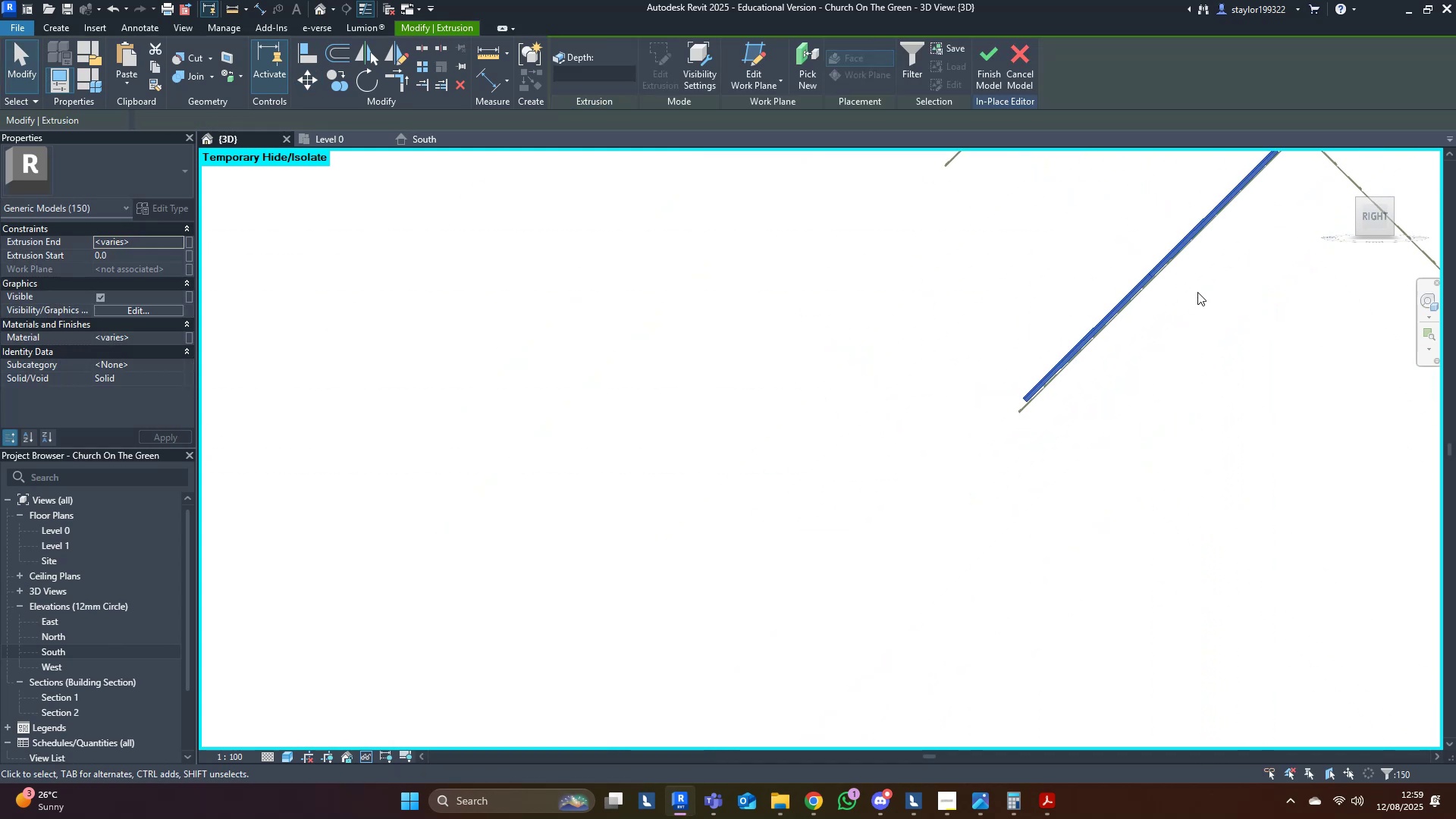 
scroll: coordinate [1122, 369], scroll_direction: up, amount: 3.0
 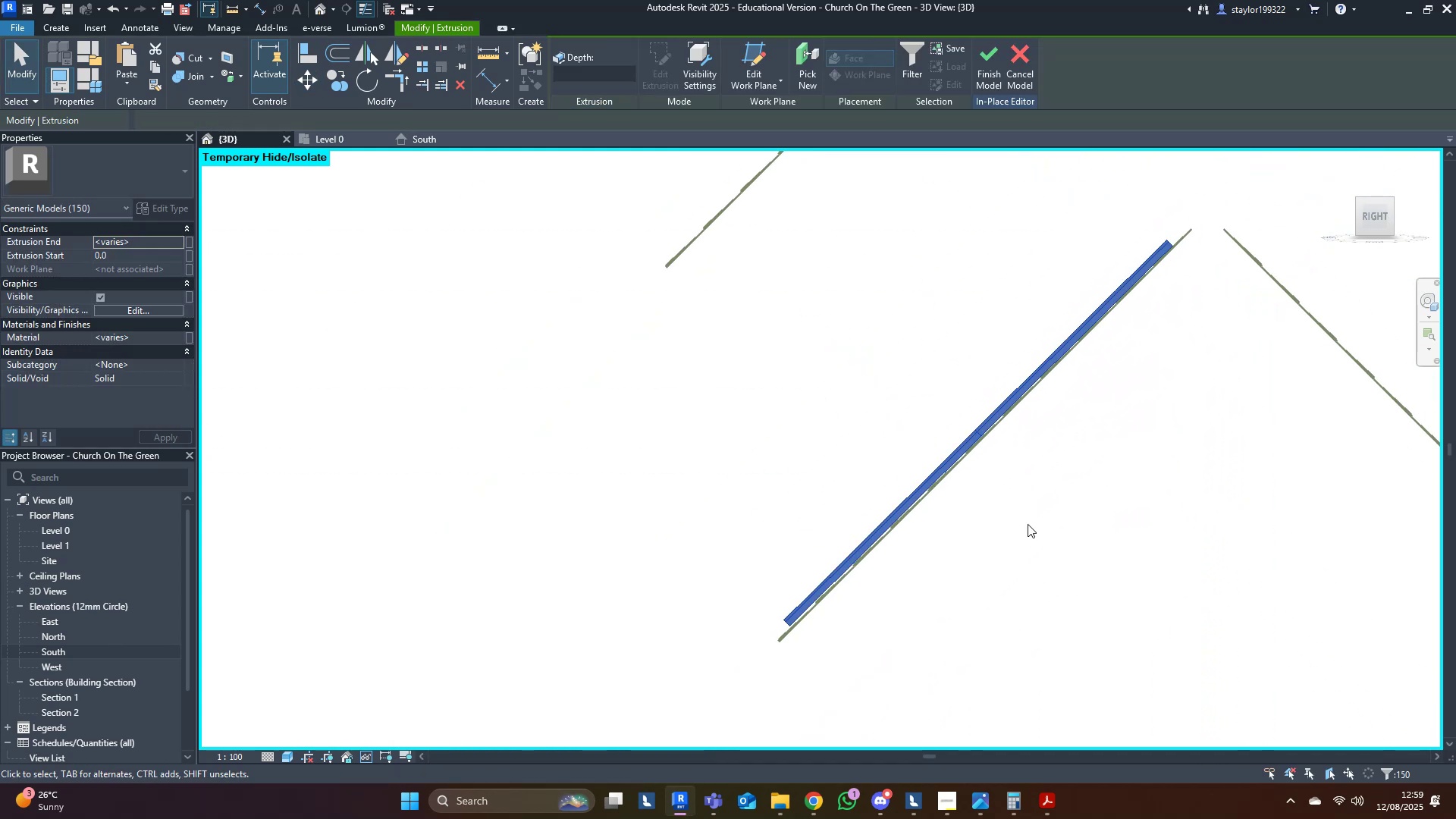 
type(ro)
 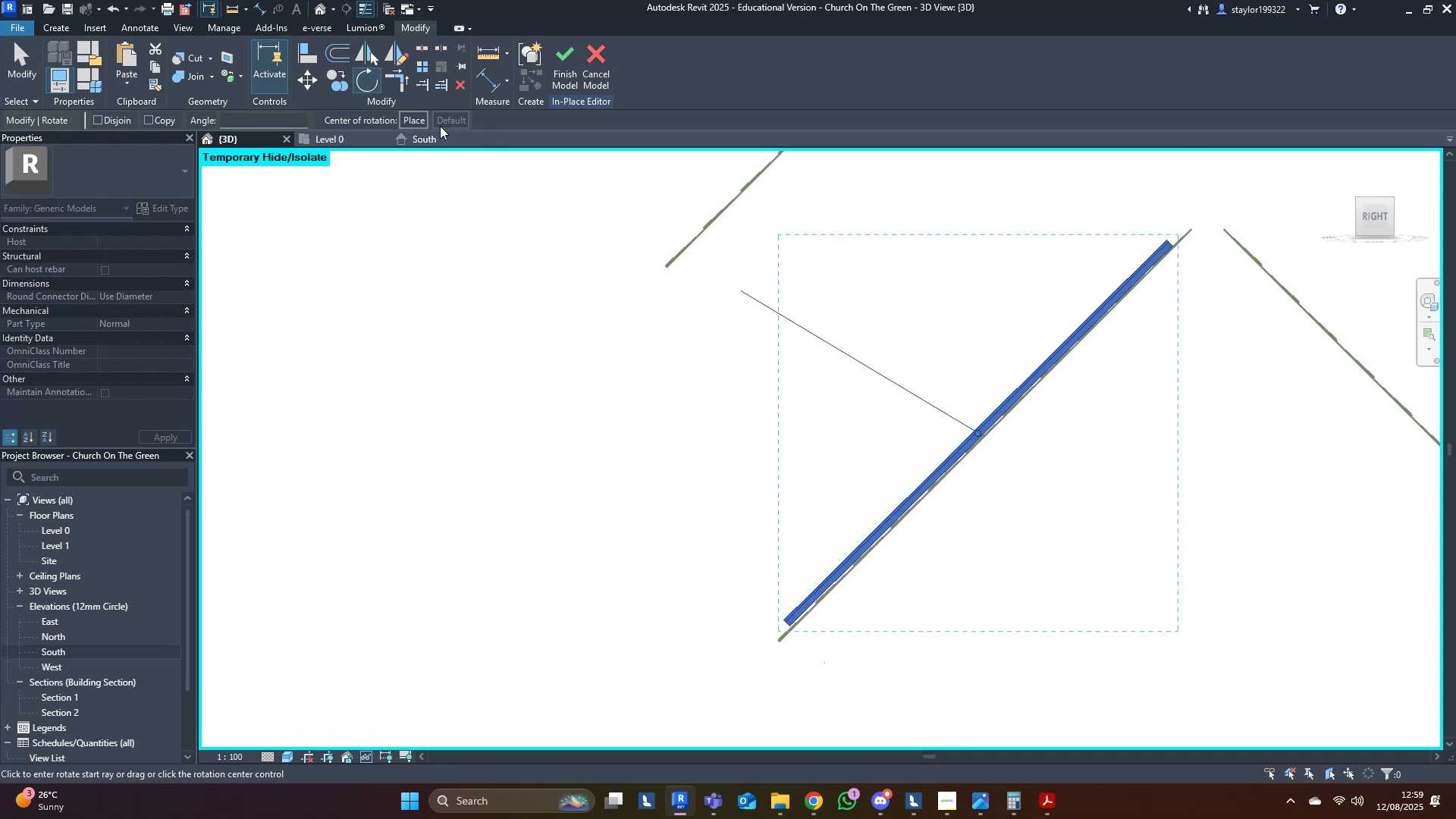 
left_click([423, 121])
 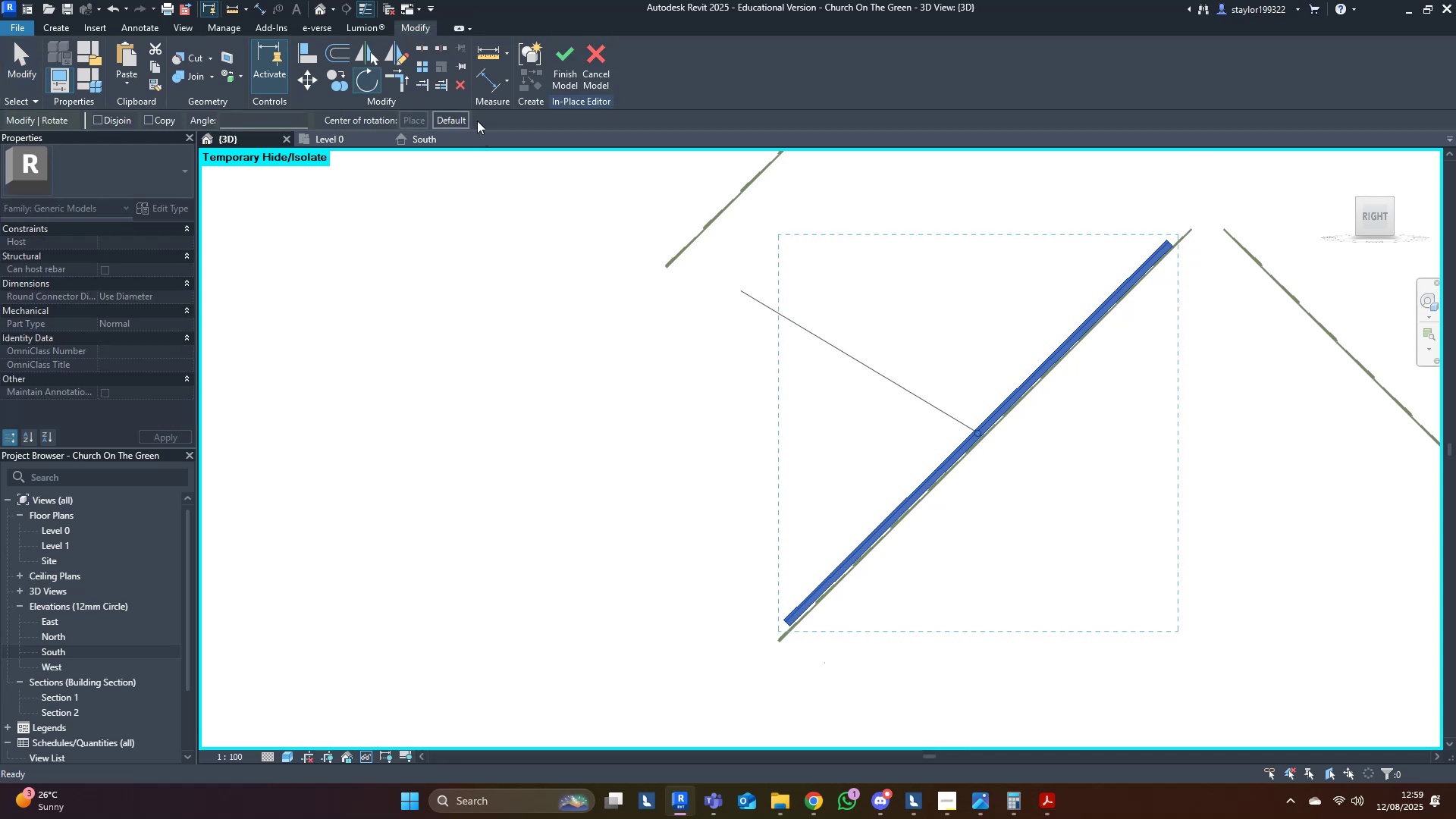 
scroll: coordinate [1185, 231], scroll_direction: up, amount: 8.0
 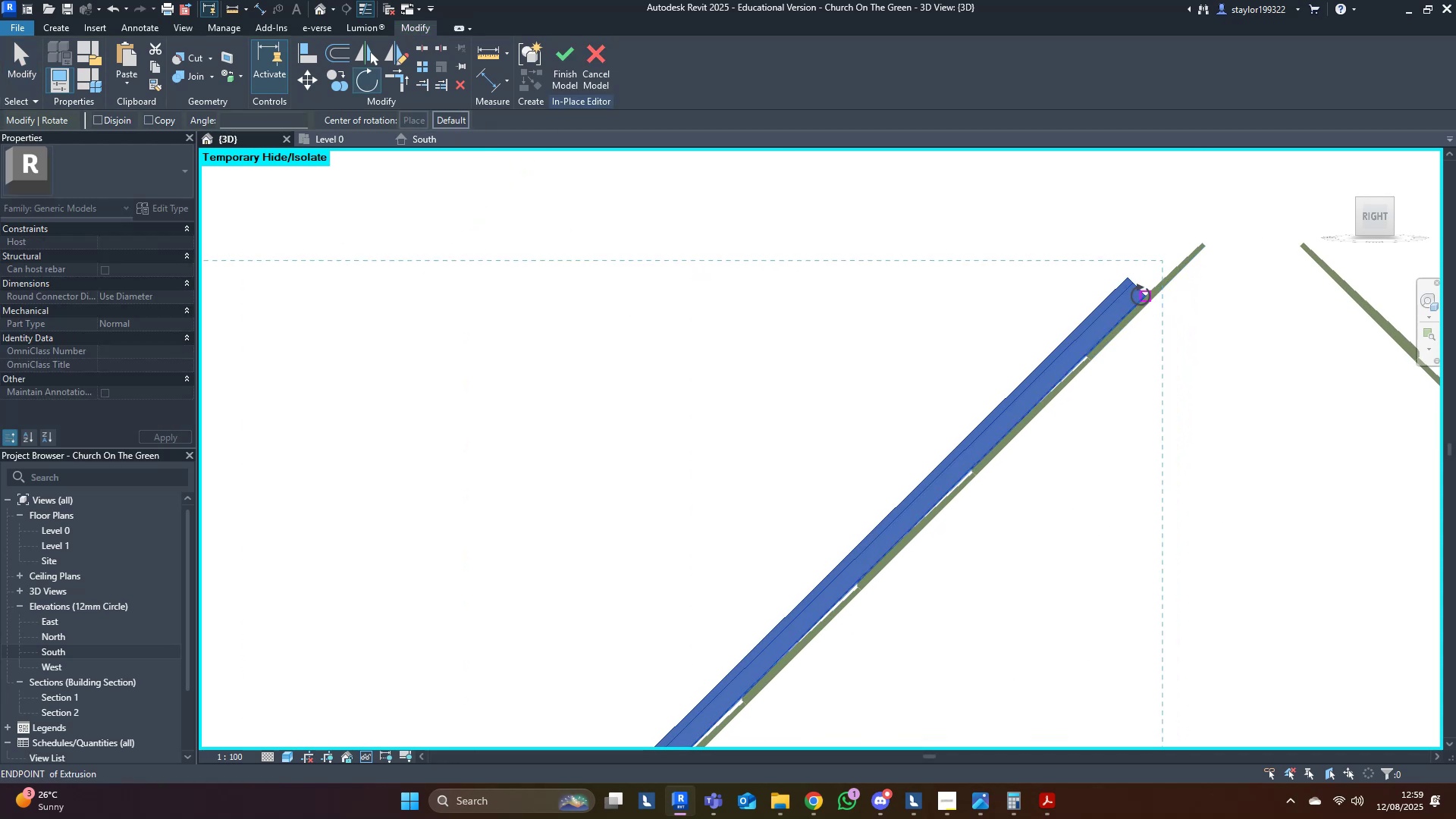 
left_click([1141, 295])
 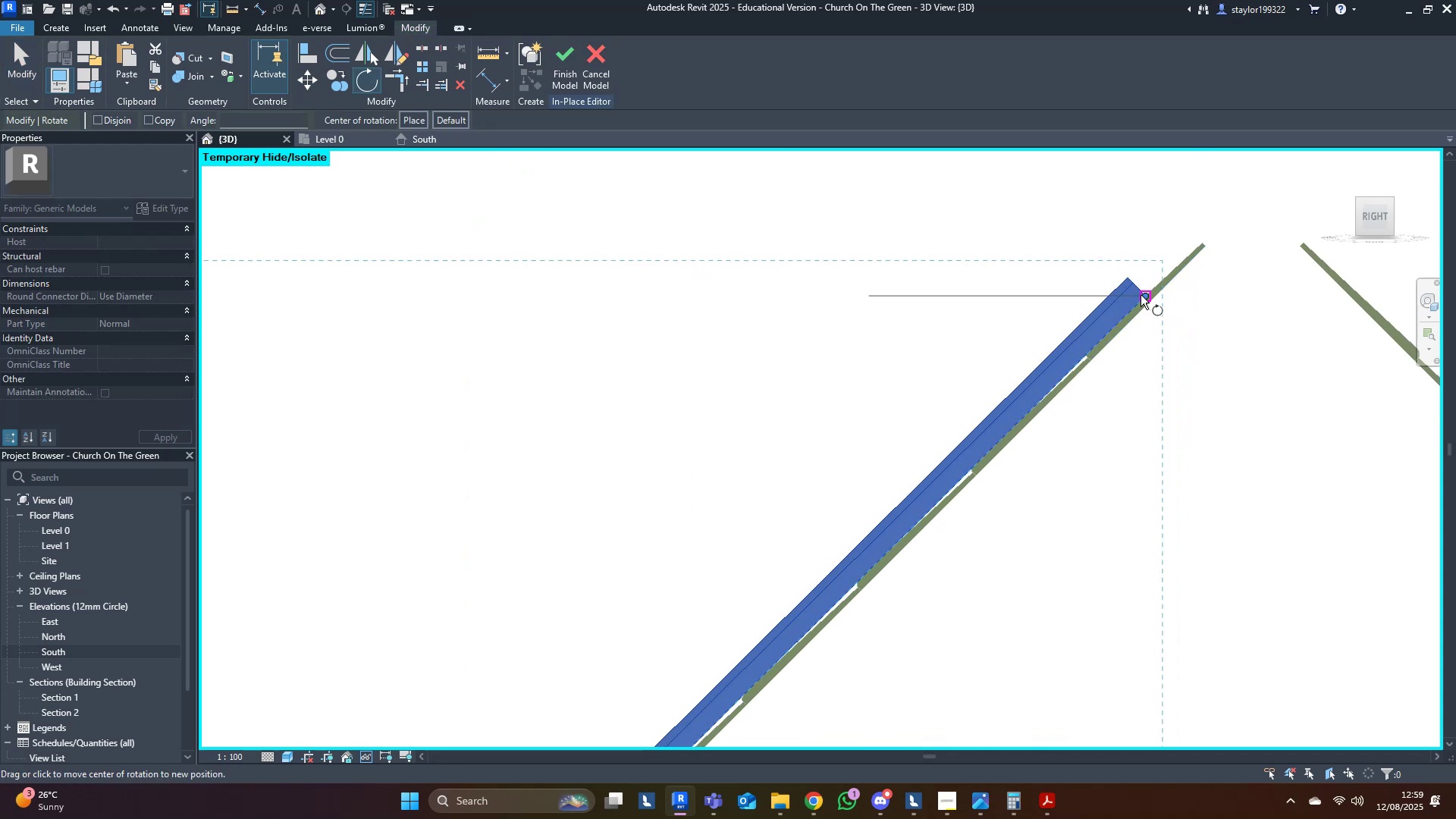 
scroll: coordinate [1083, 348], scroll_direction: down, amount: 5.0
 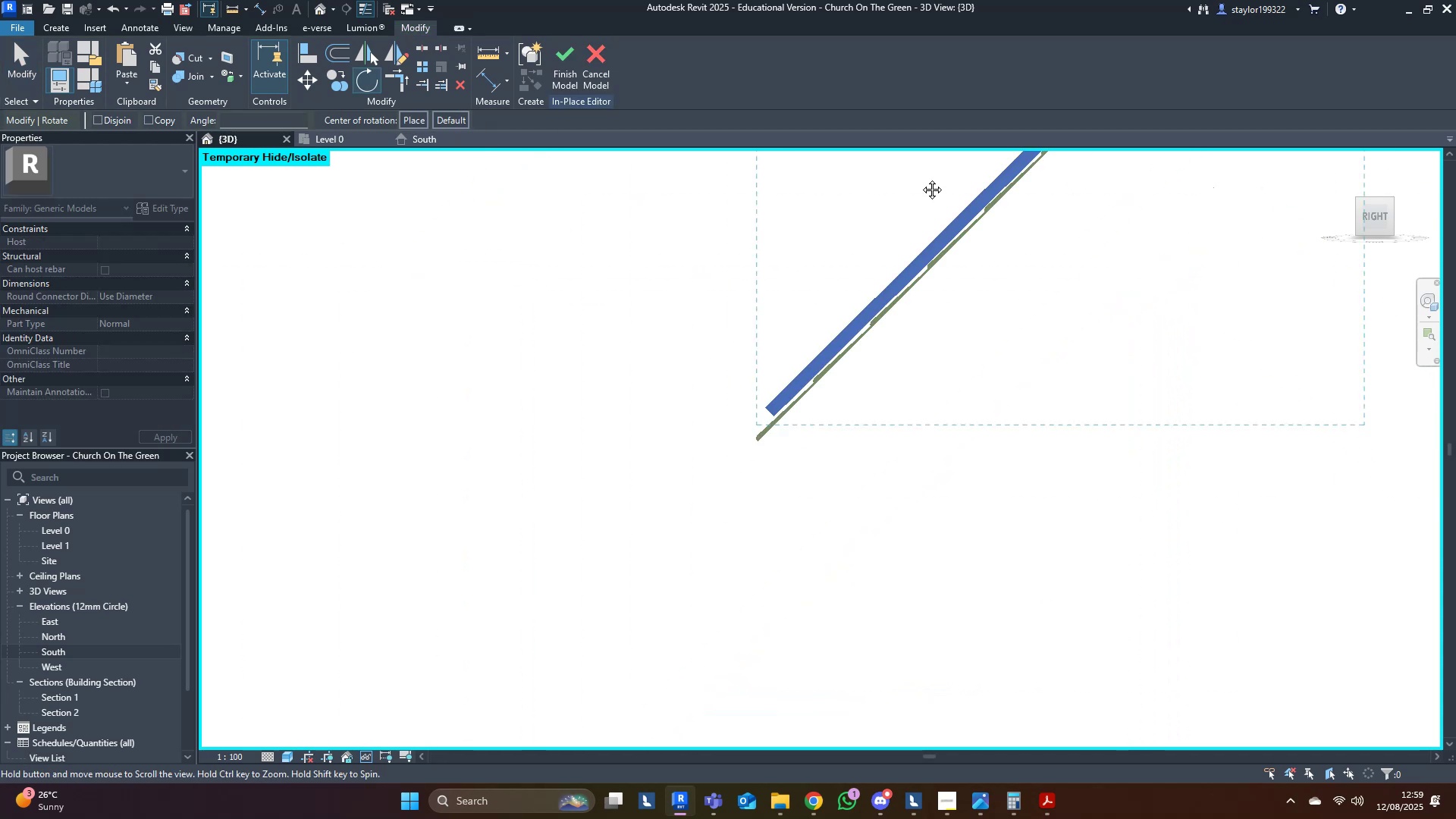 
scroll: coordinate [717, 403], scroll_direction: up, amount: 9.0
 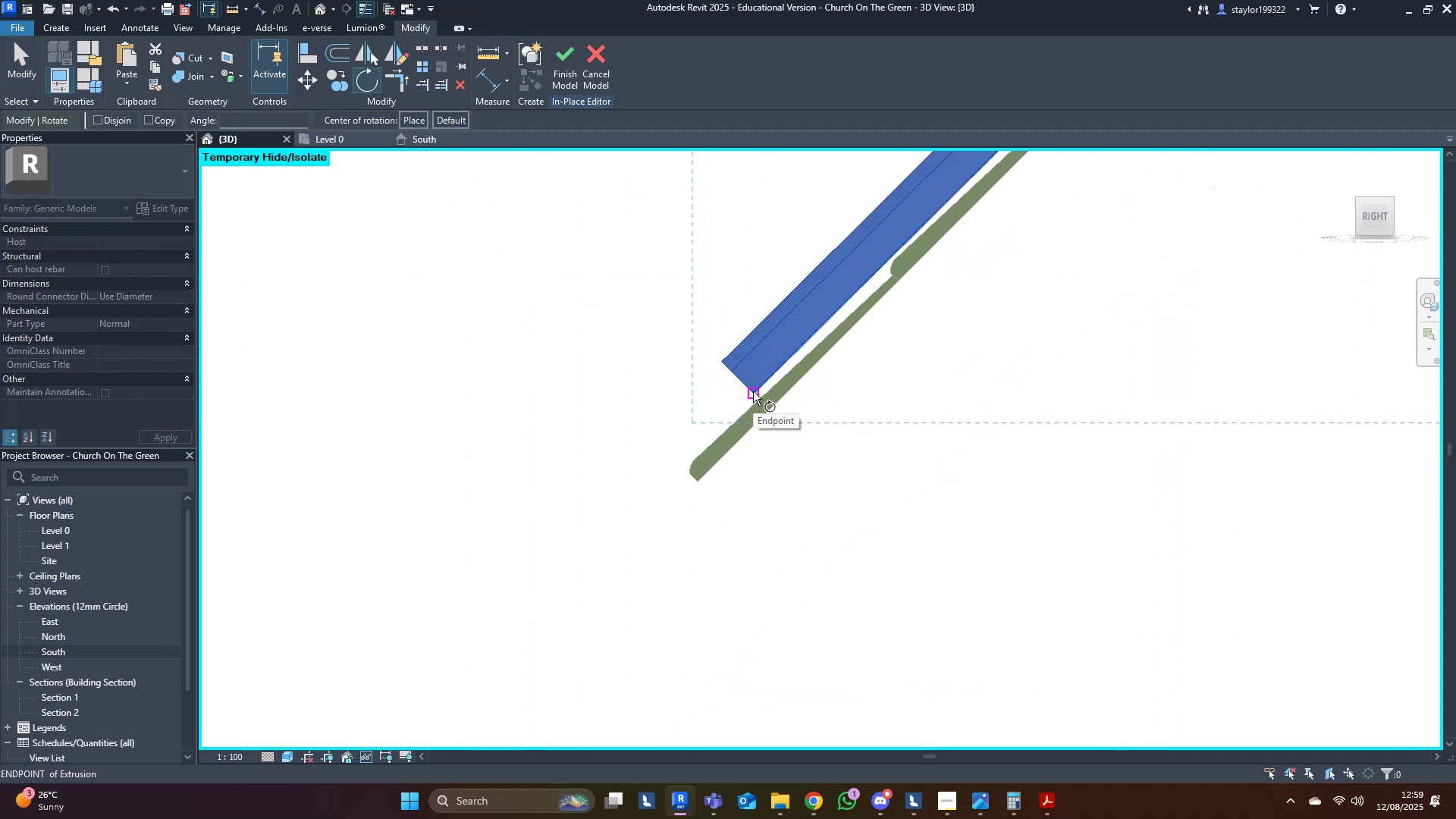 
left_click([753, 391])
 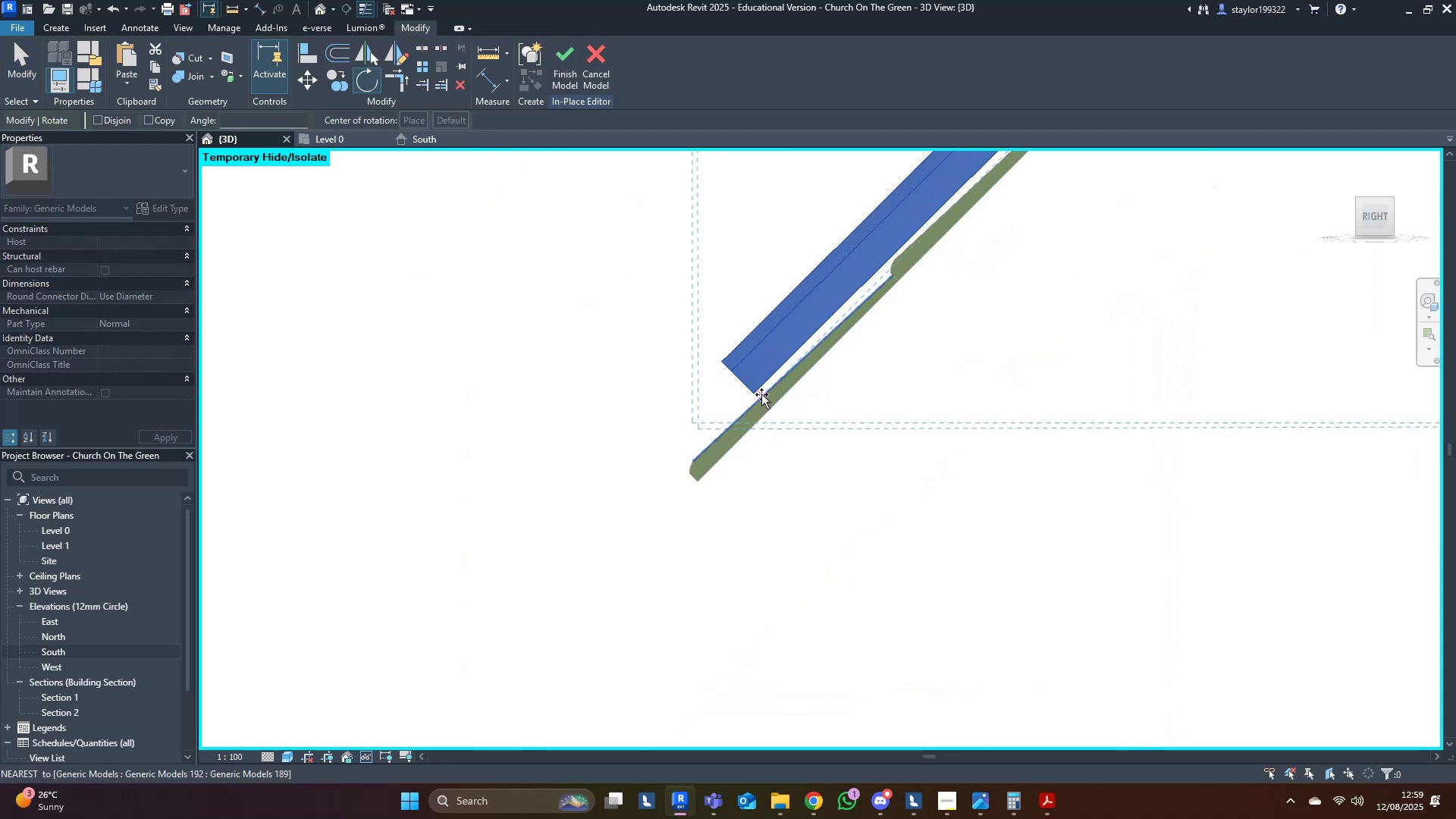 
left_click([761, 394])
 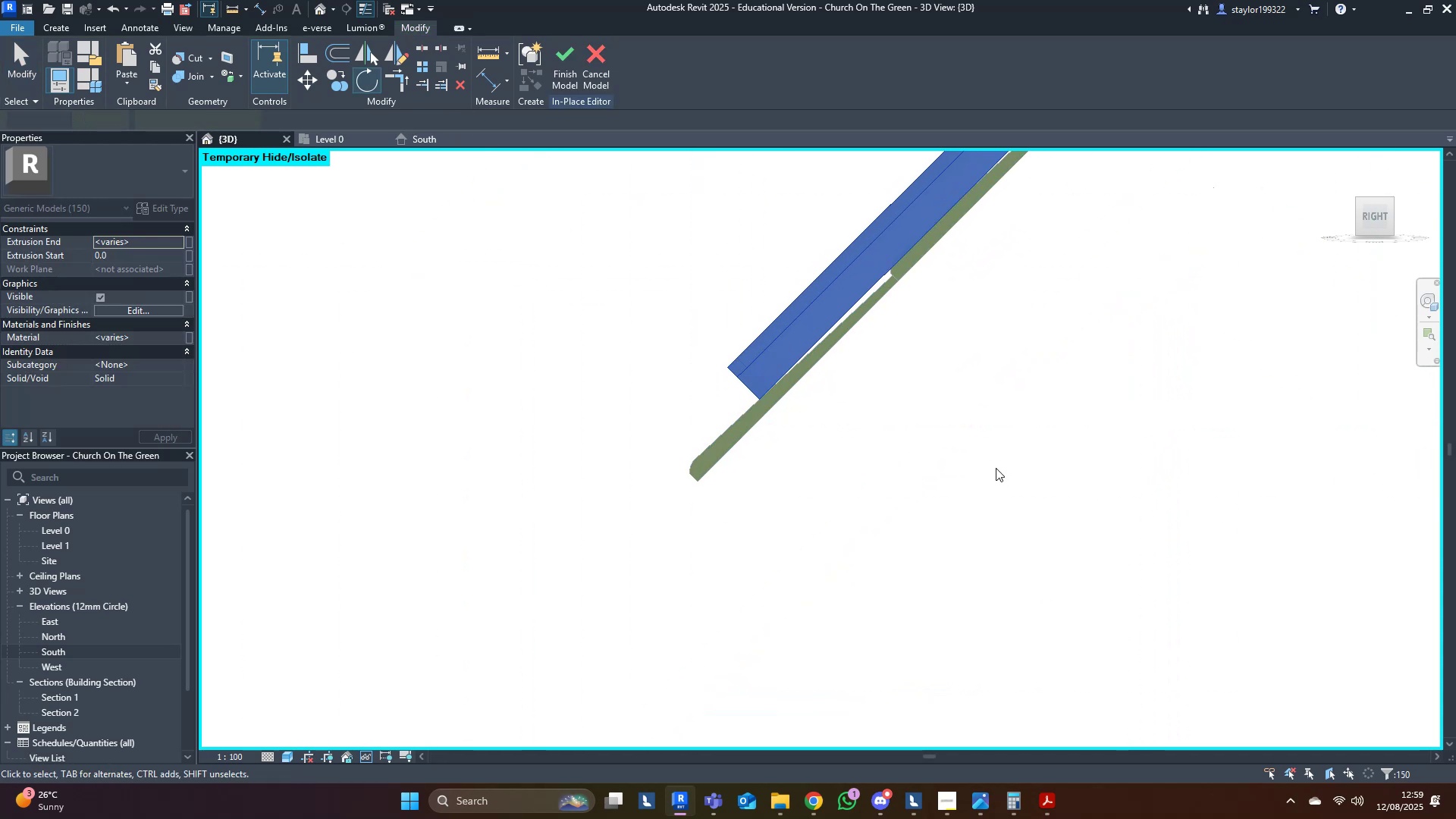 
type(sd)
 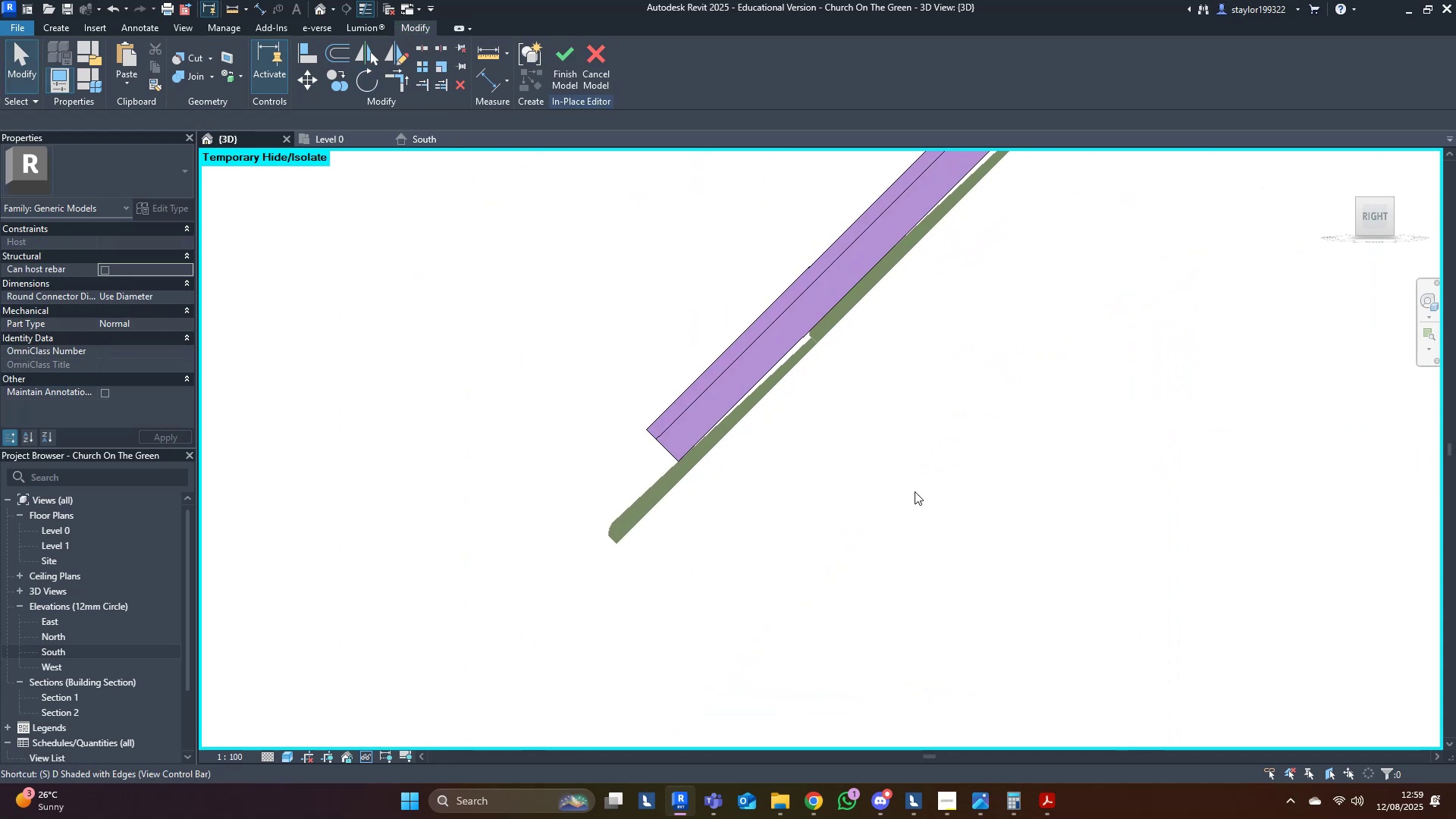 
scroll: coordinate [905, 499], scroll_direction: down, amount: 15.0
 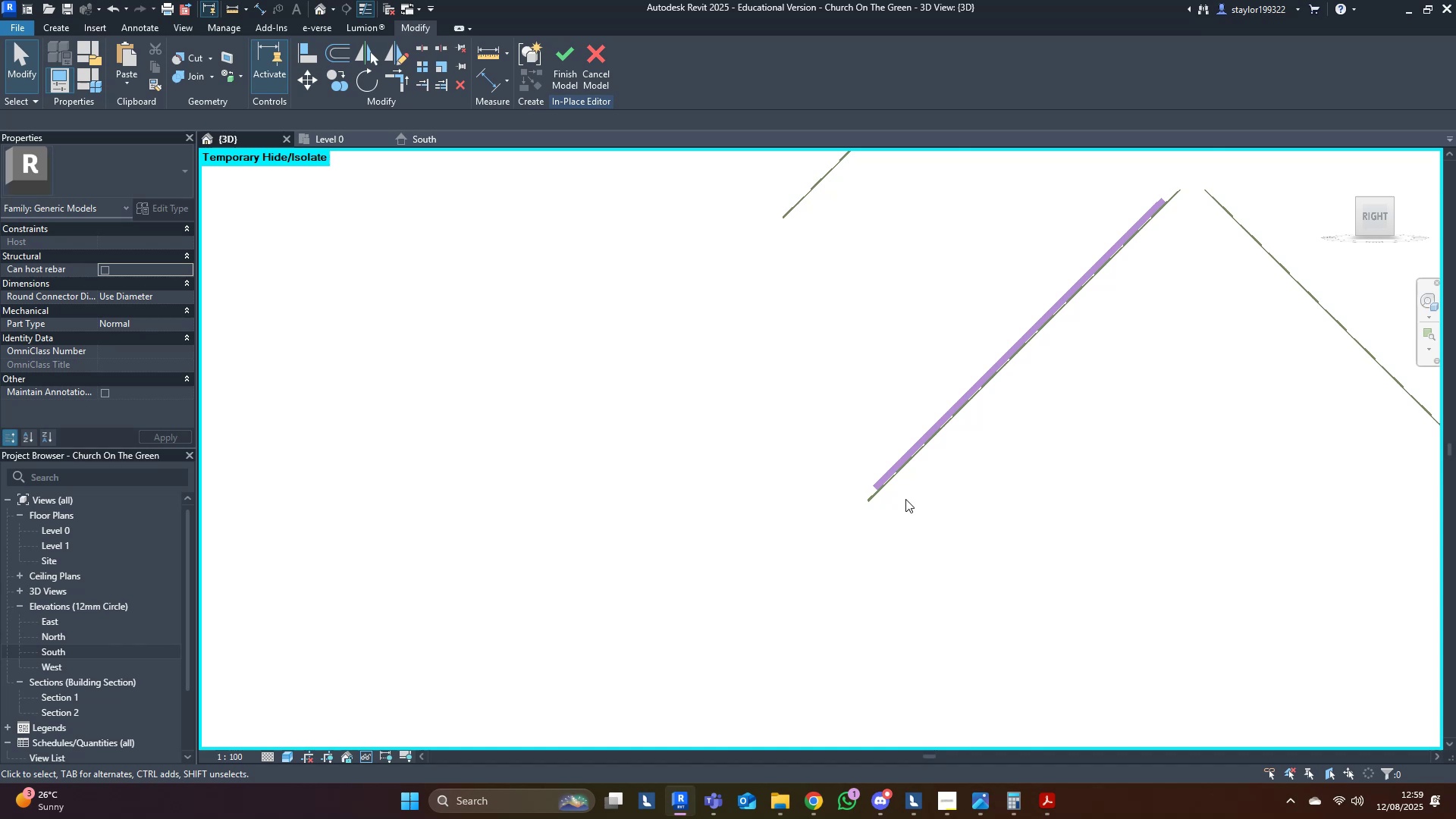 
hold_key(key=ShiftLeft, duration=0.37)
 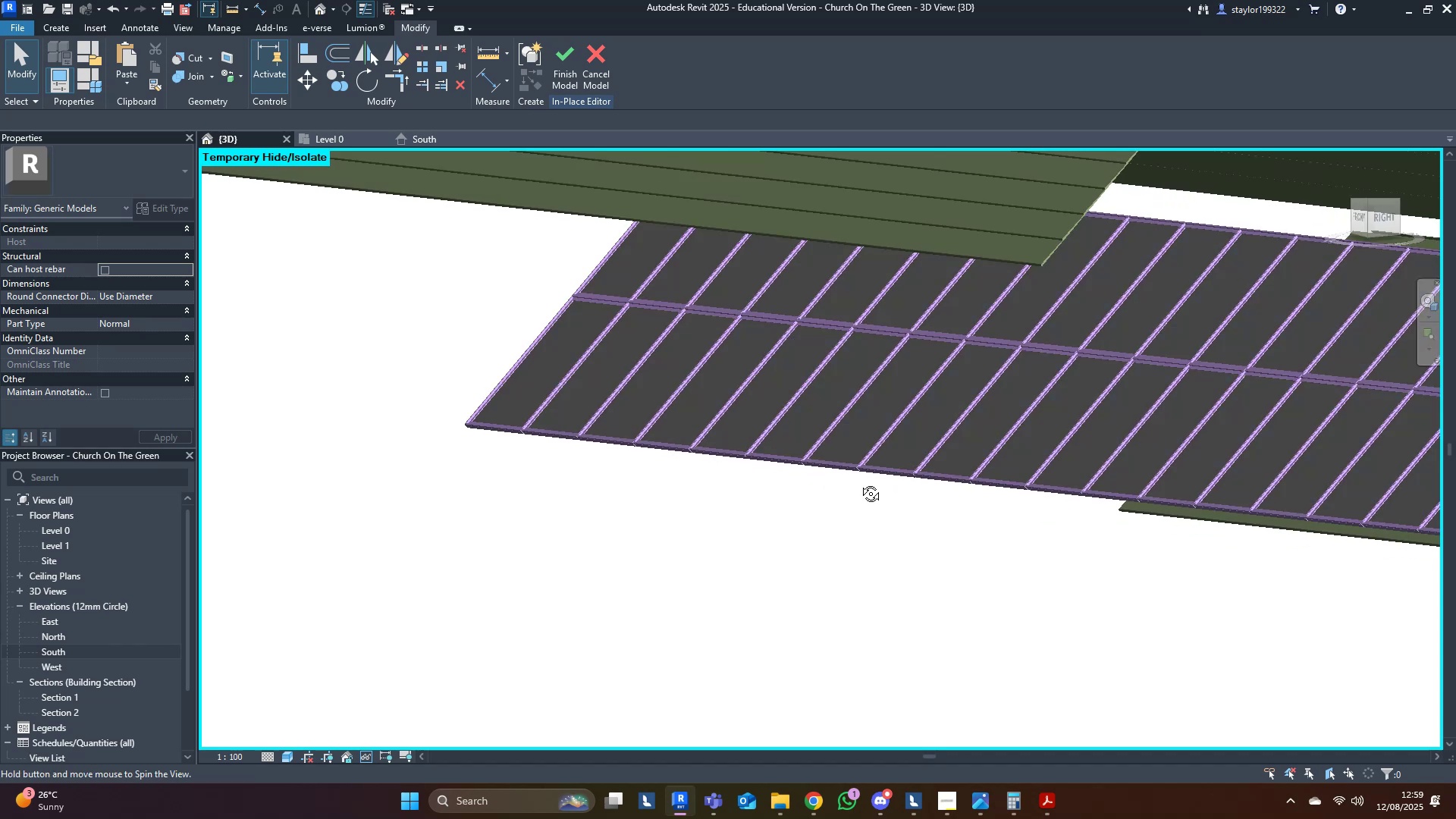 
scroll: coordinate [939, 476], scroll_direction: down, amount: 9.0
 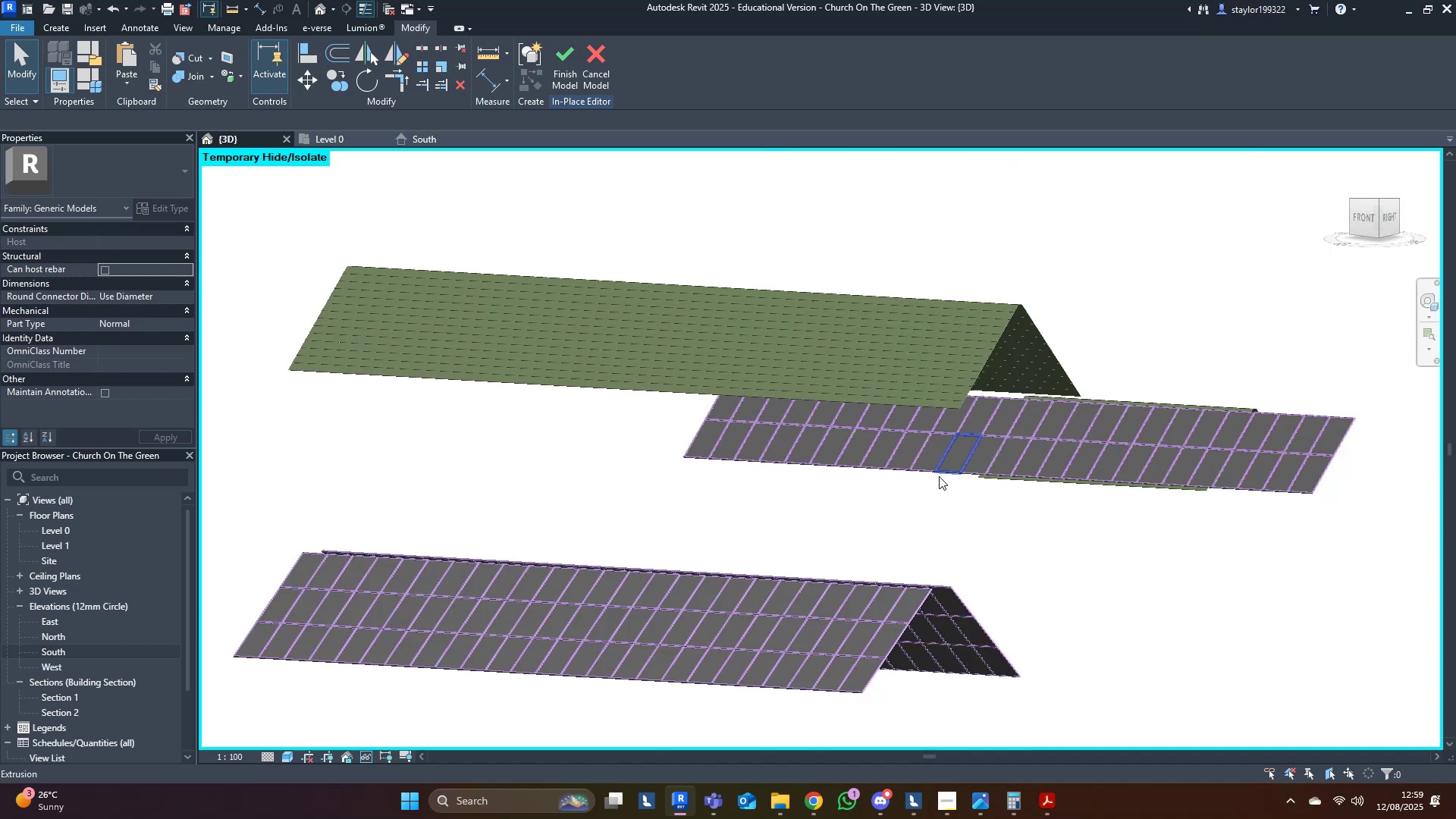 
hold_key(key=ShiftLeft, duration=0.74)
 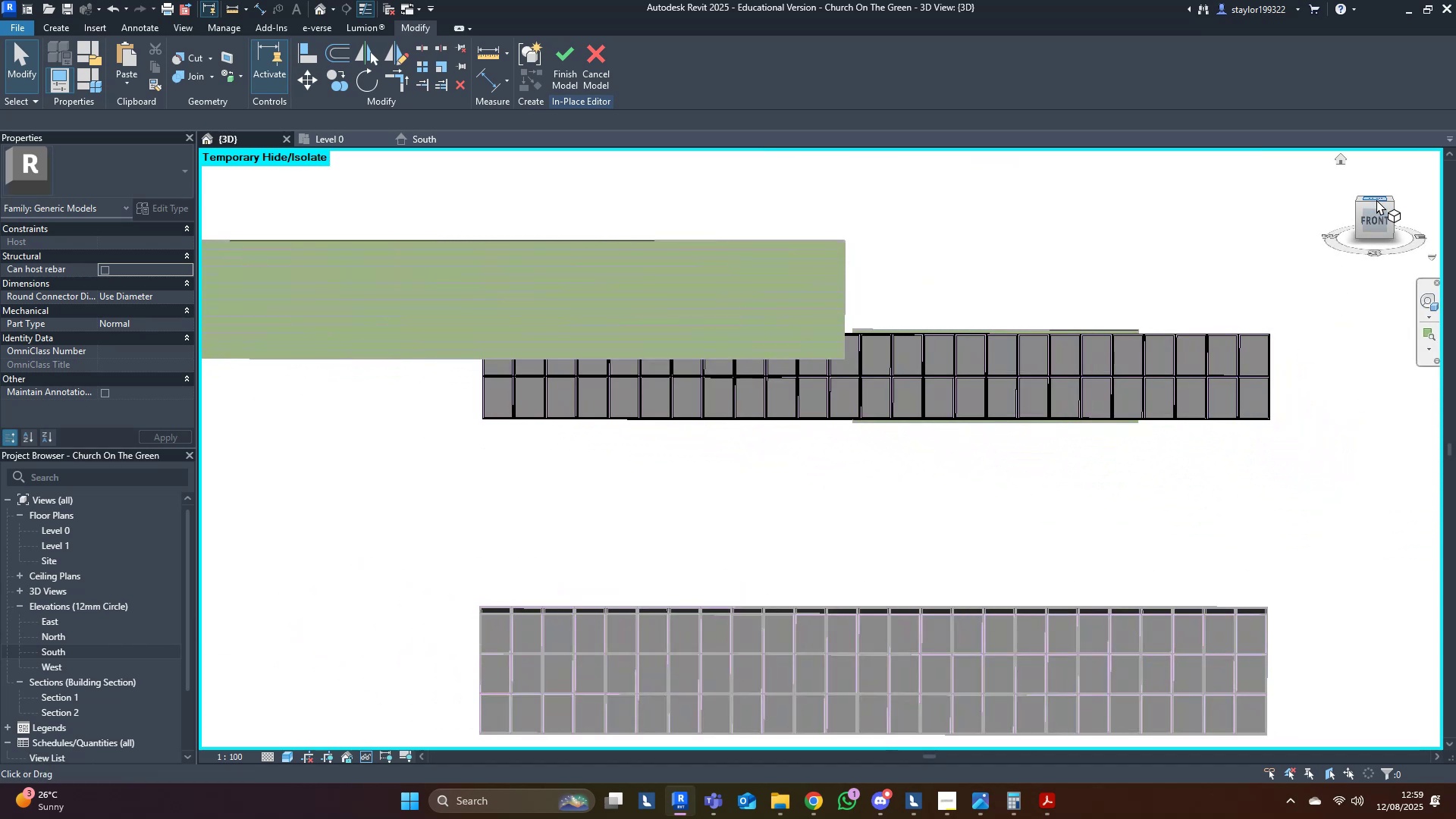 
left_click([1376, 203])
 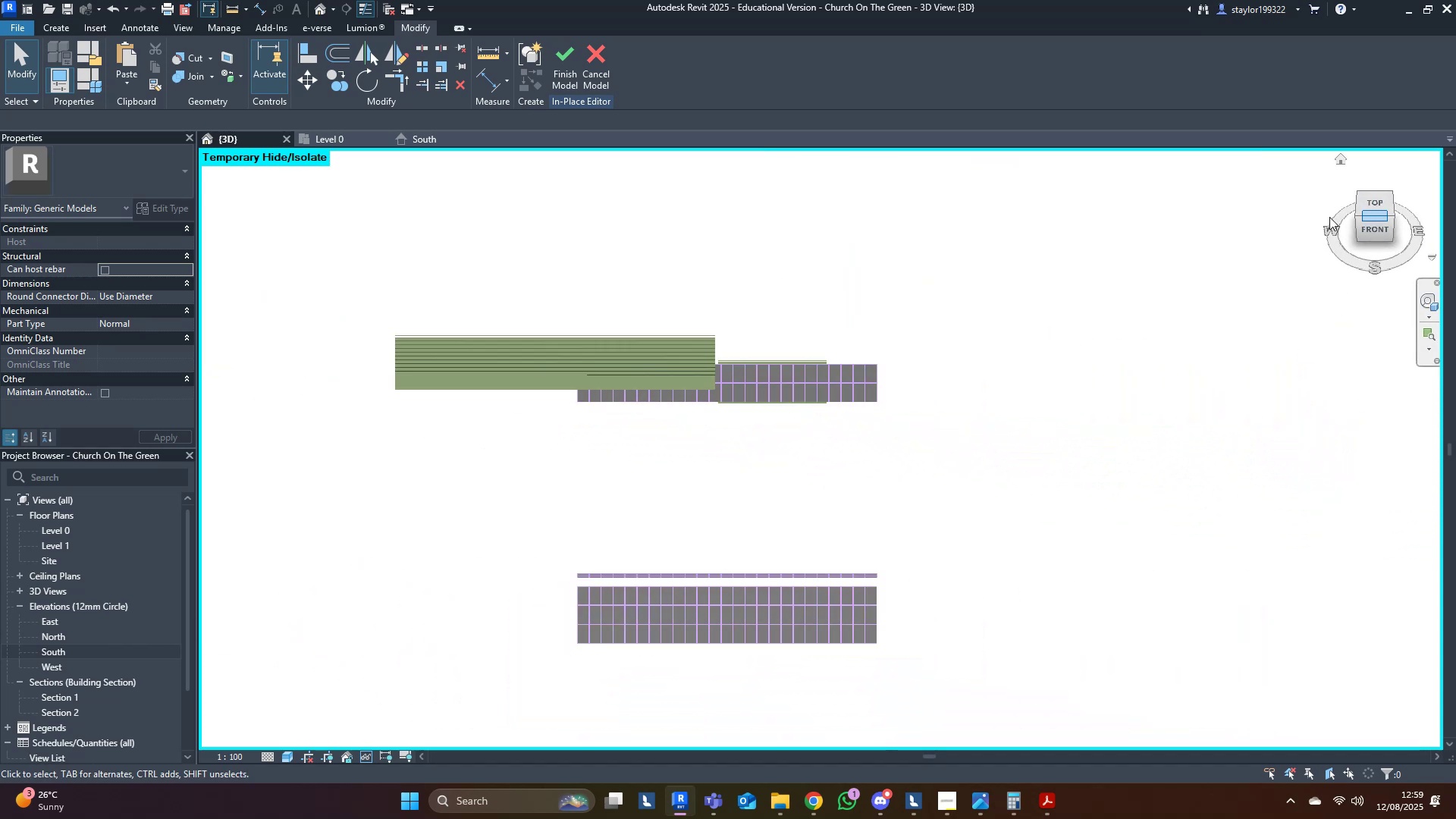 
scroll: coordinate [1103, 306], scroll_direction: up, amount: 6.0
 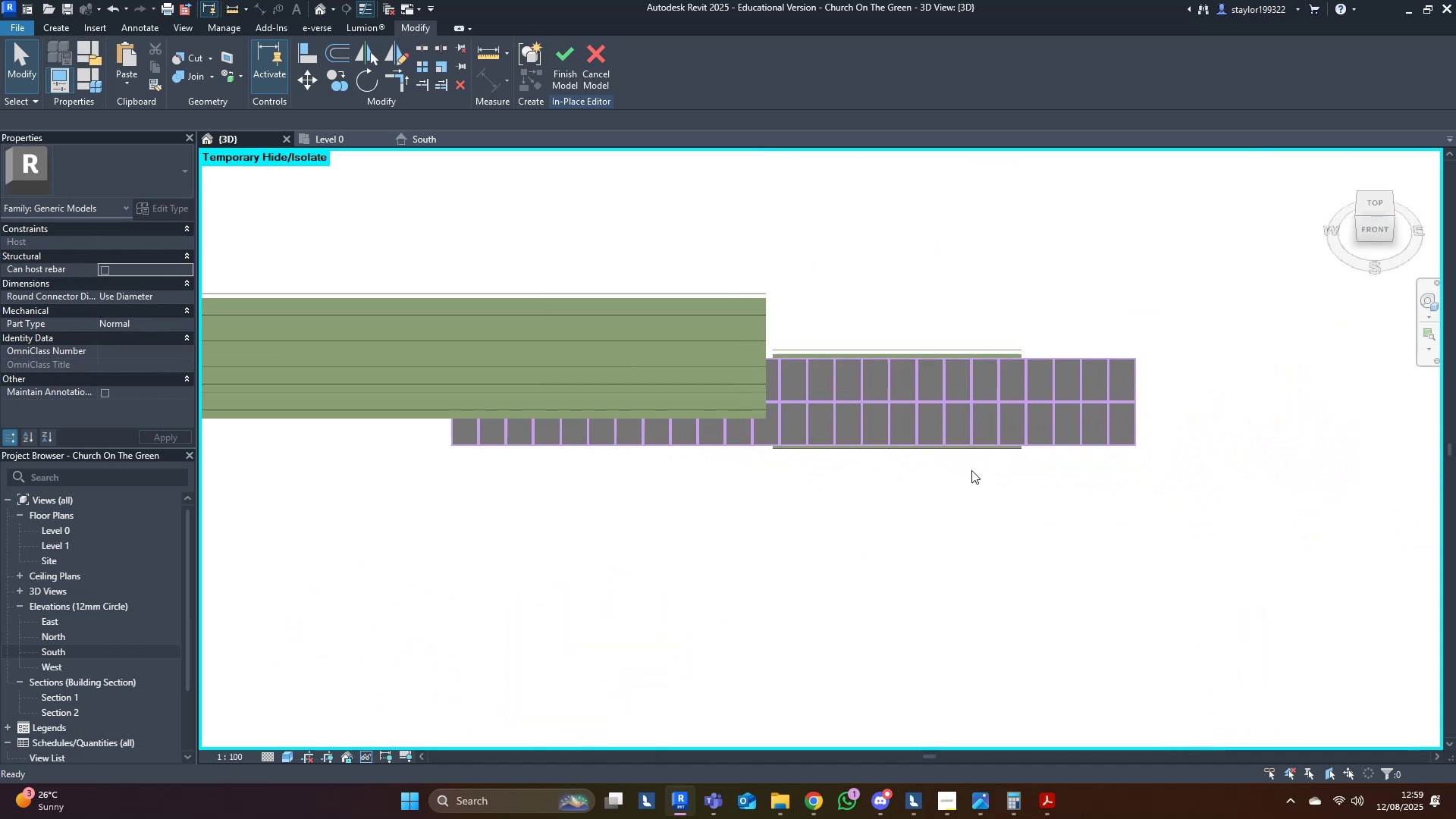 
left_click_drag(start_coordinate=[1248, 285], to_coordinate=[1043, 529])
 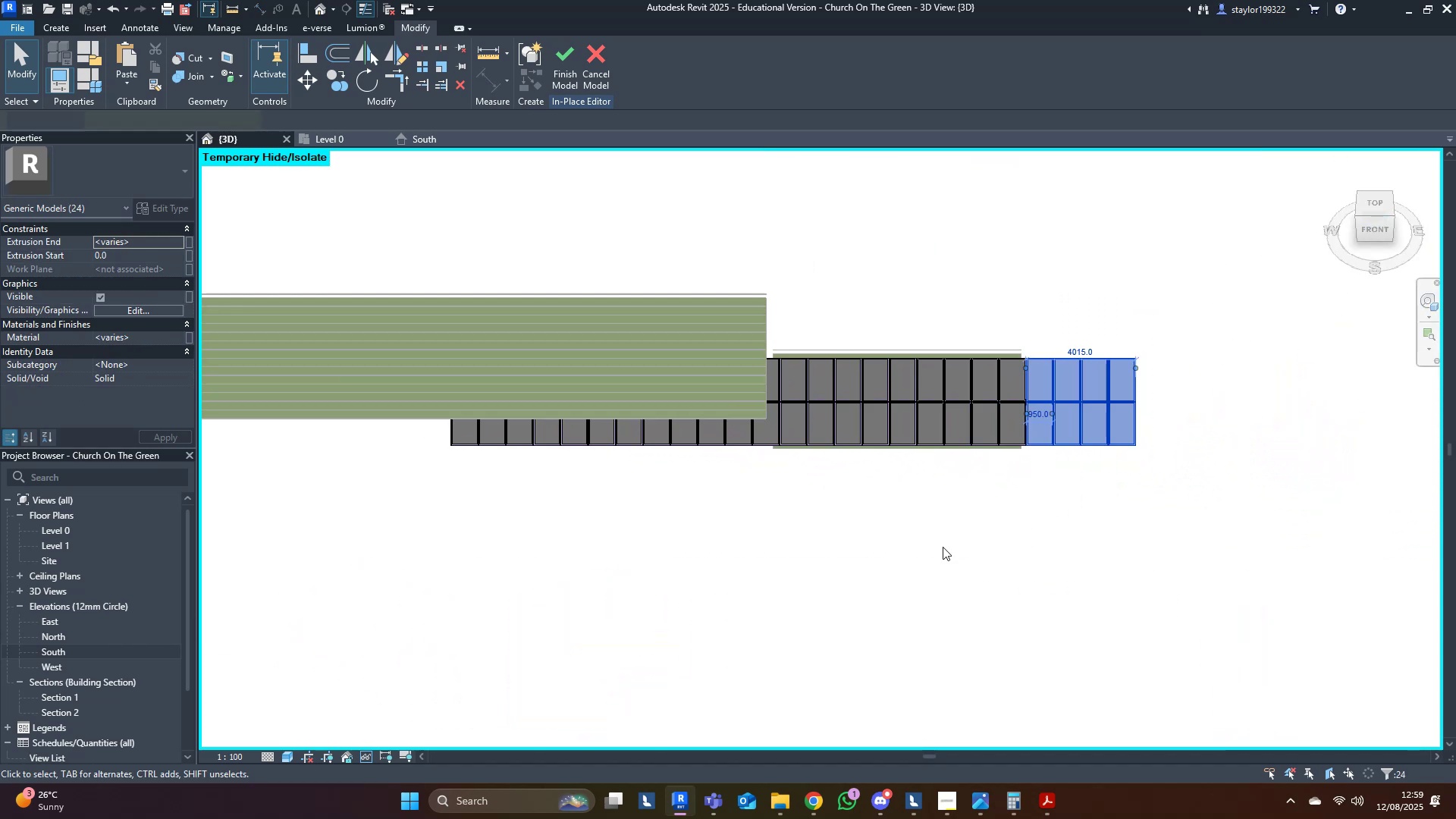 
key(Delete)
 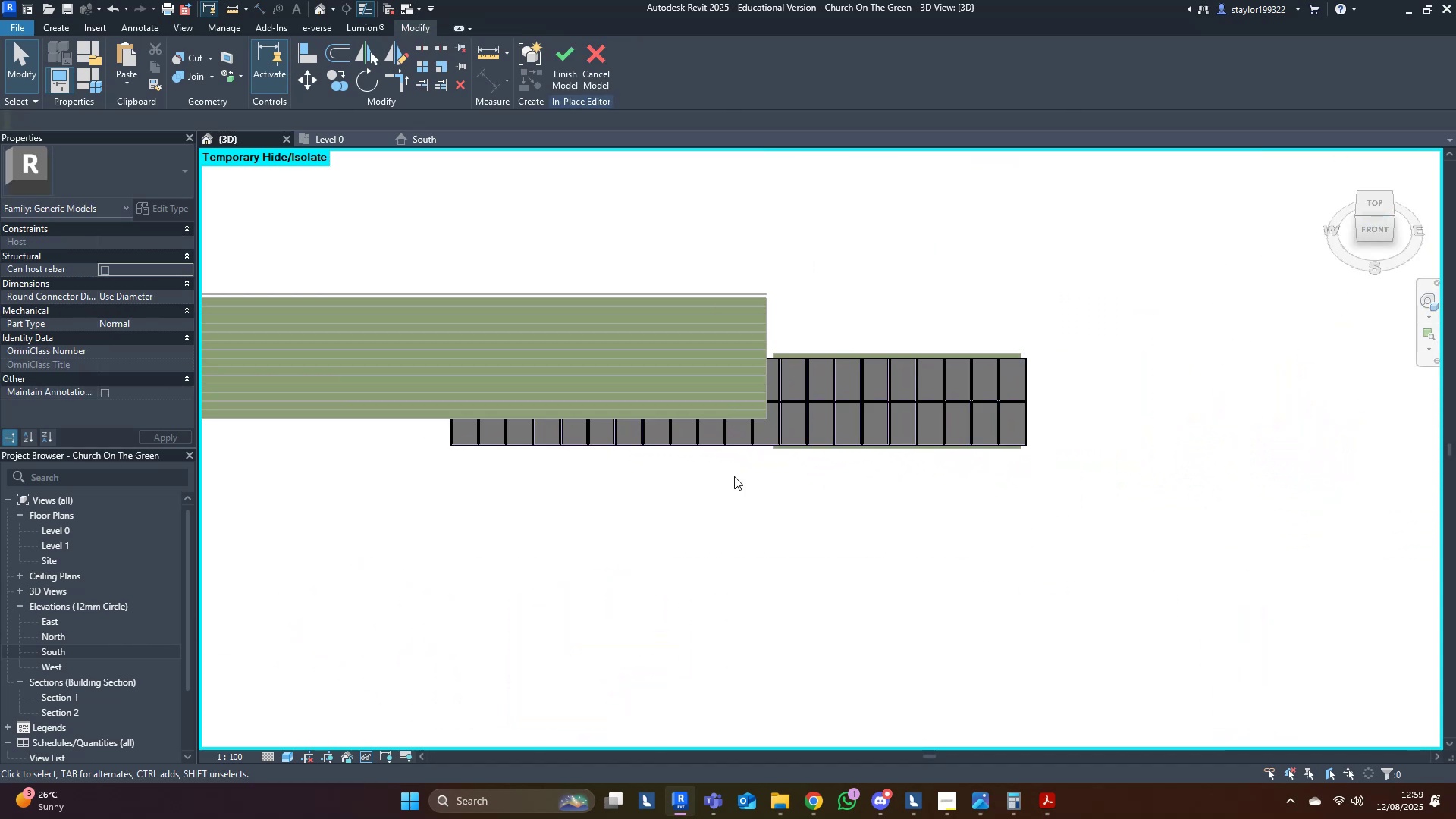 
left_click_drag(start_coordinate=[738, 473], to_coordinate=[264, 280])
 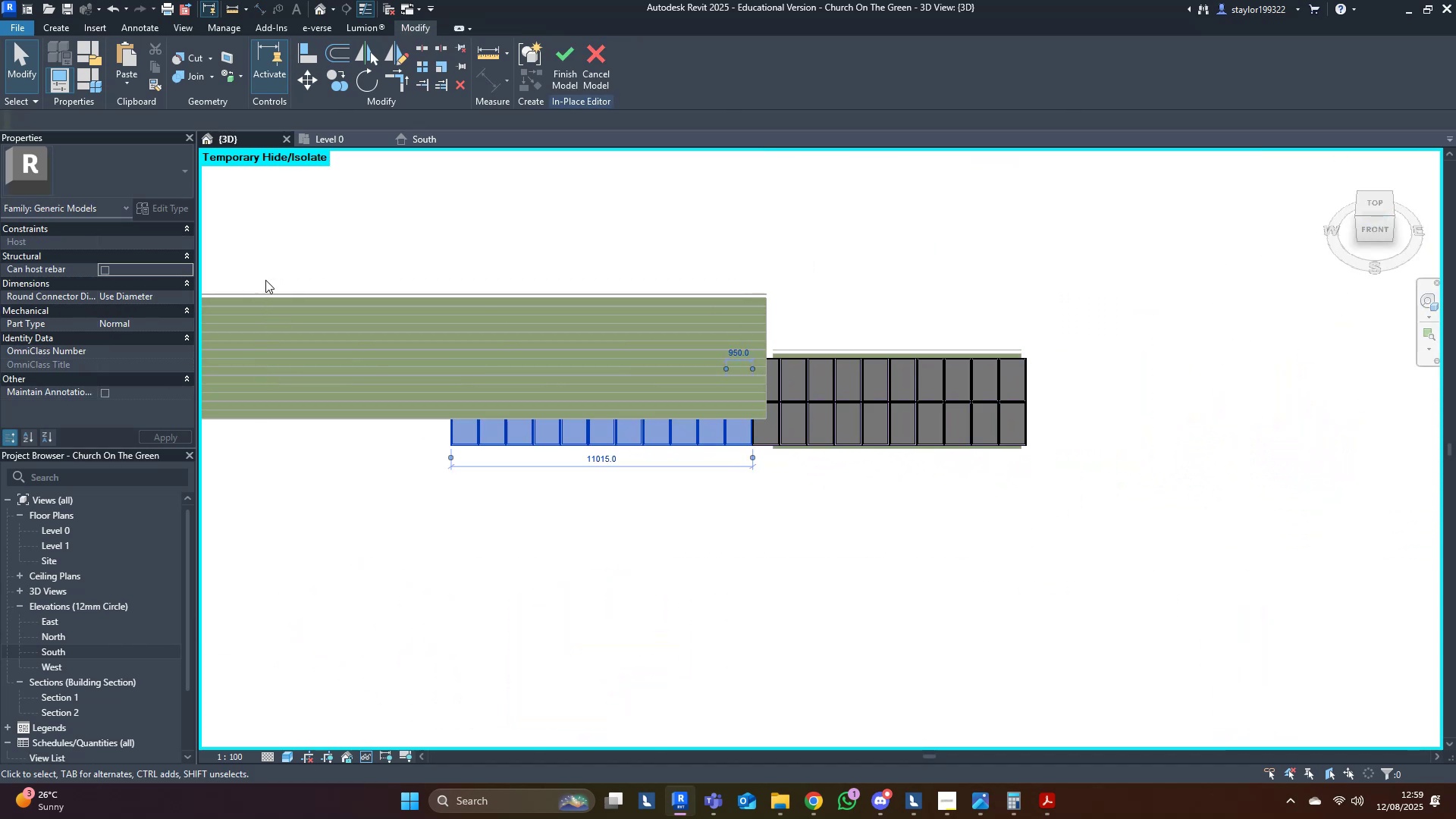 
hold_key(key=Delete, duration=1.82)
 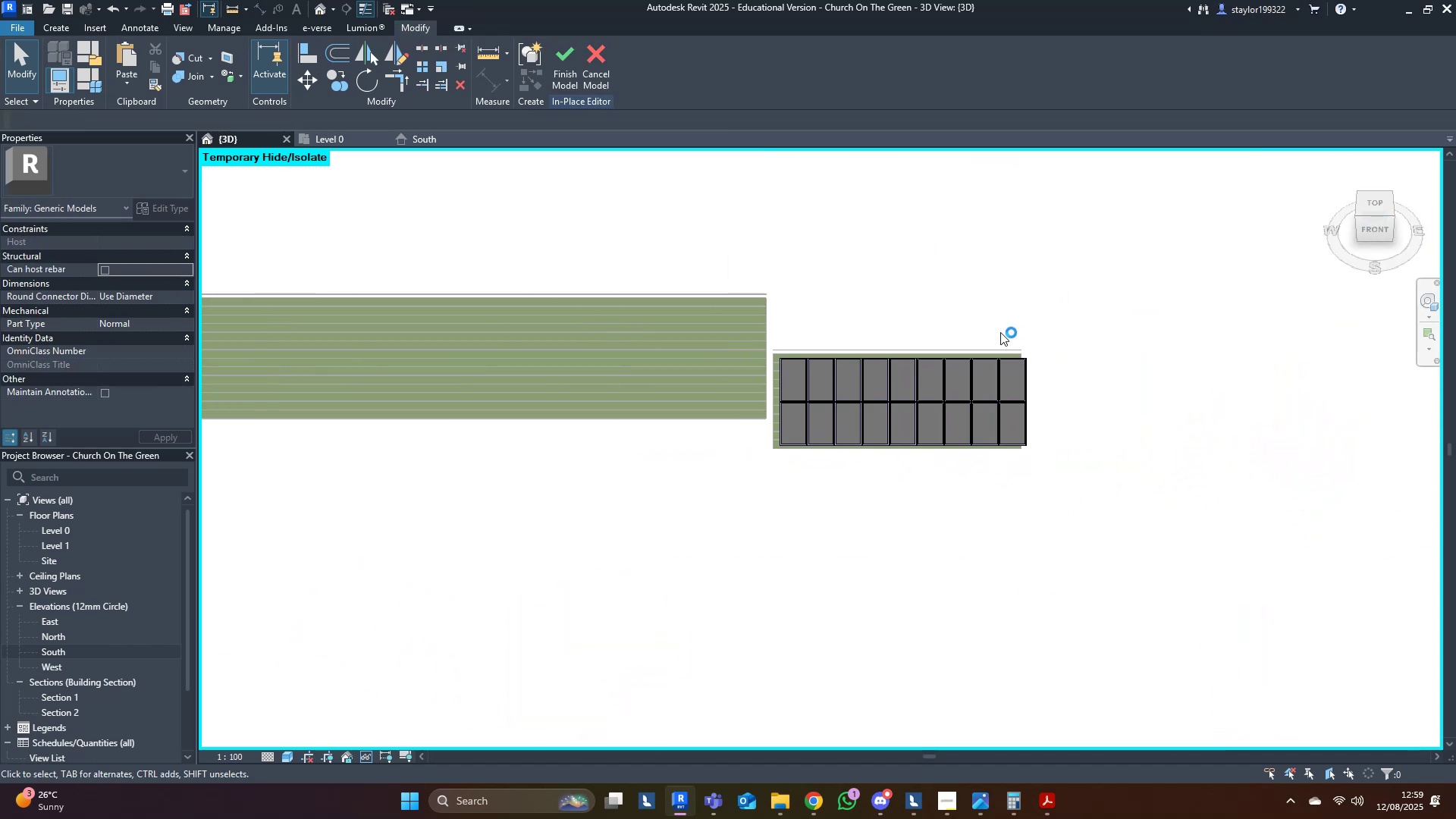 
left_click_drag(start_coordinate=[613, 243], to_coordinate=[794, 619])
 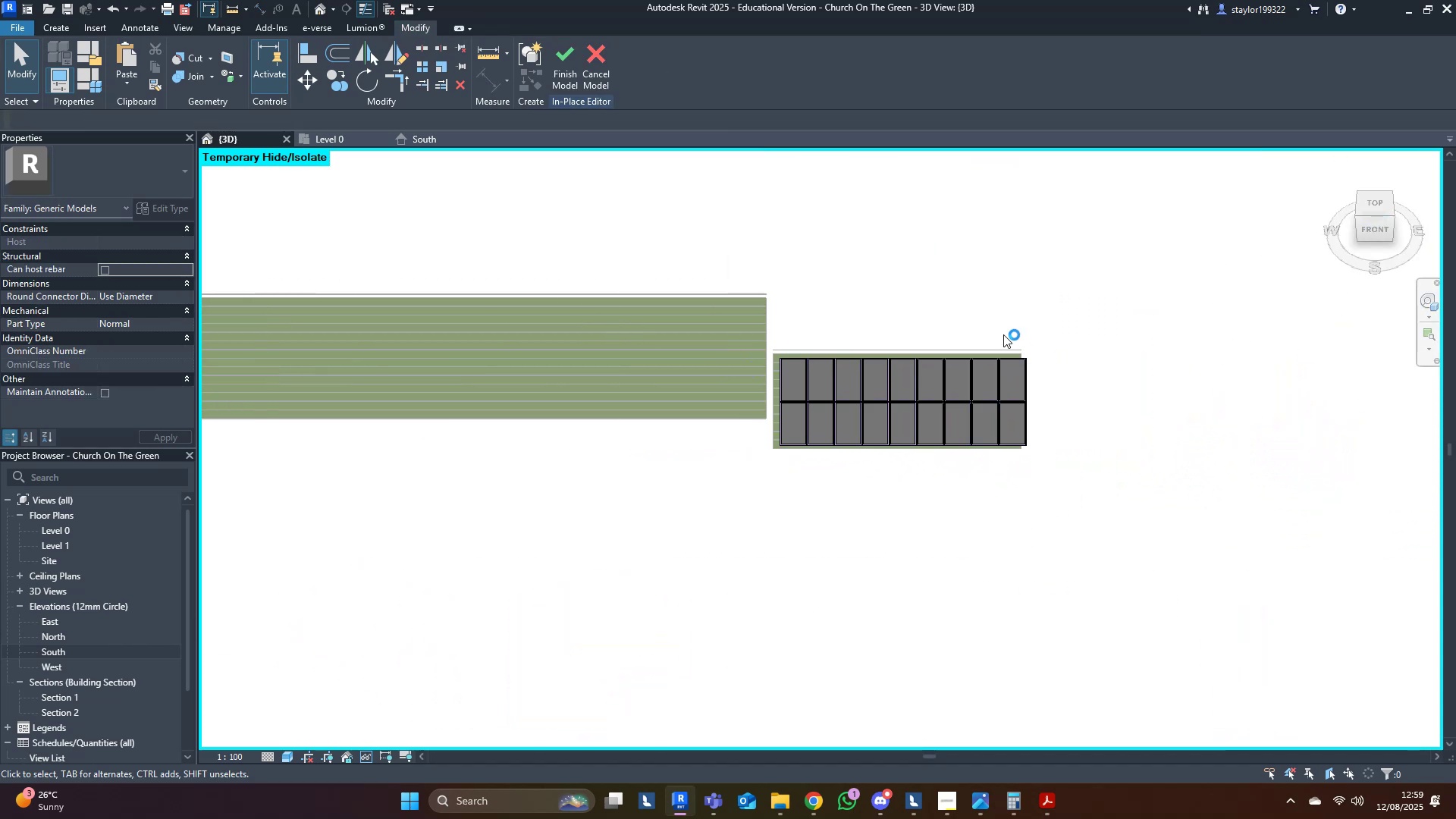 
left_click_drag(start_coordinate=[984, 327], to_coordinate=[1077, 541])
 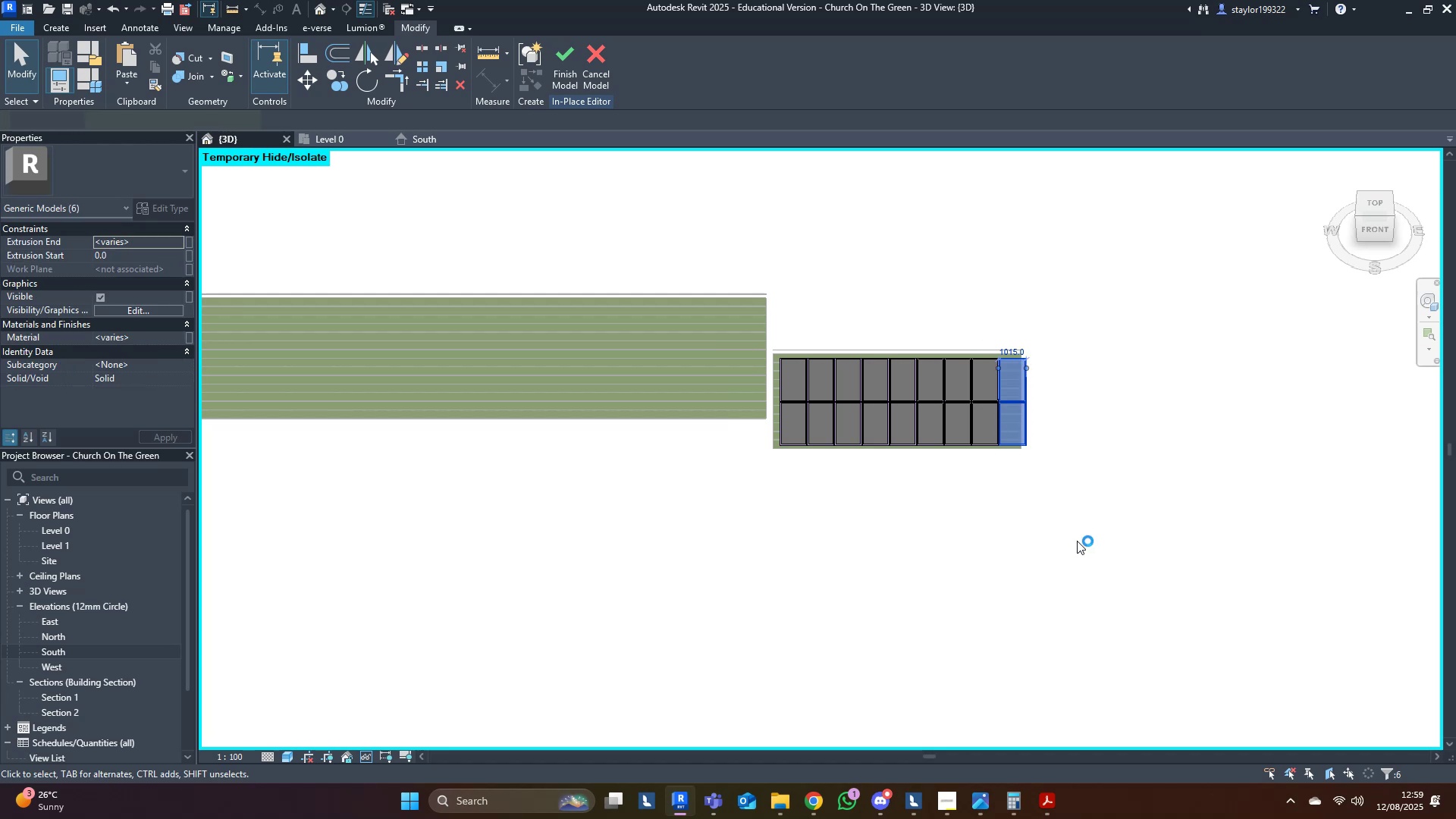 
key(Delete)
 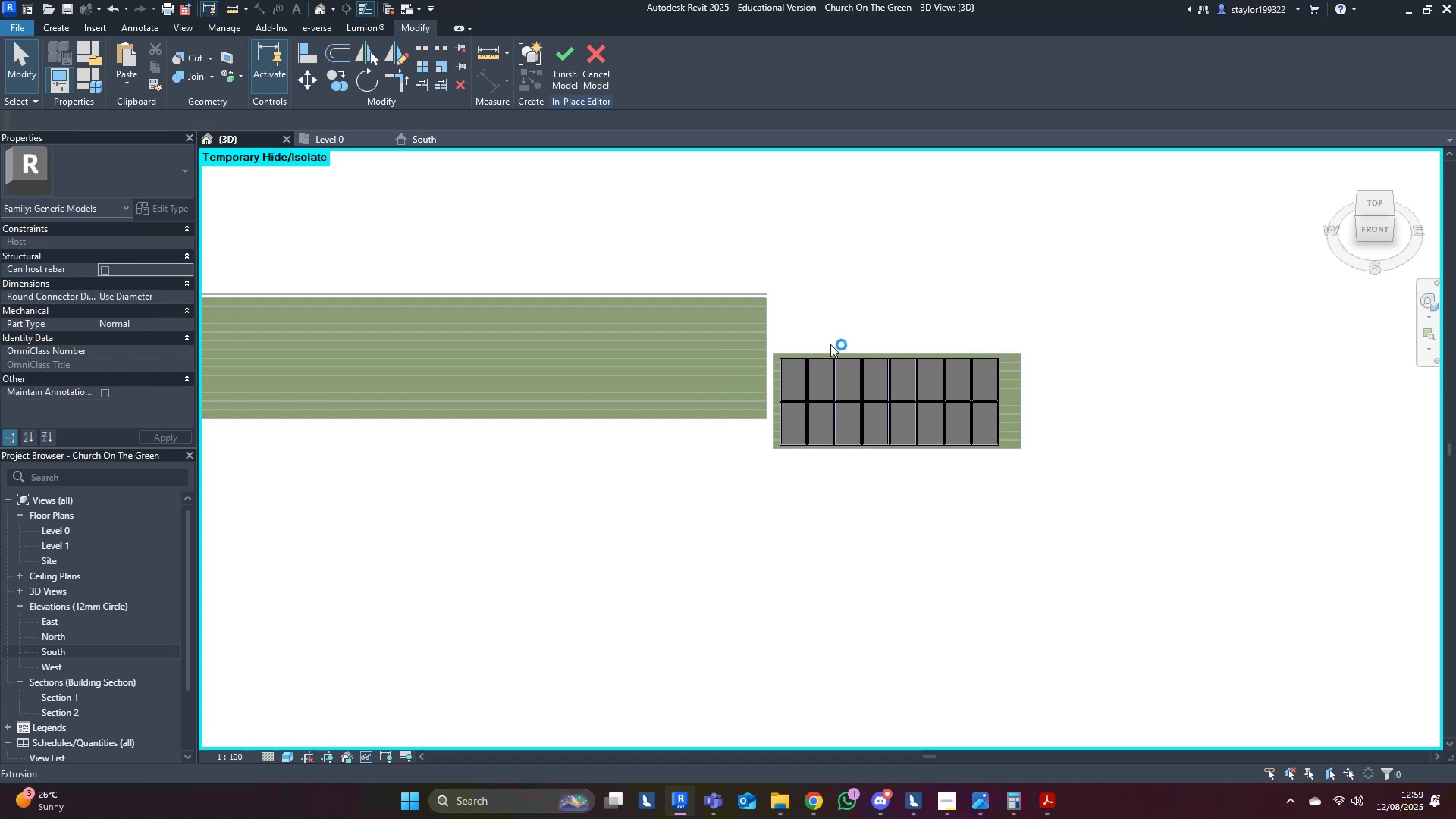 
left_click_drag(start_coordinate=[742, 311], to_coordinate=[1048, 574])
 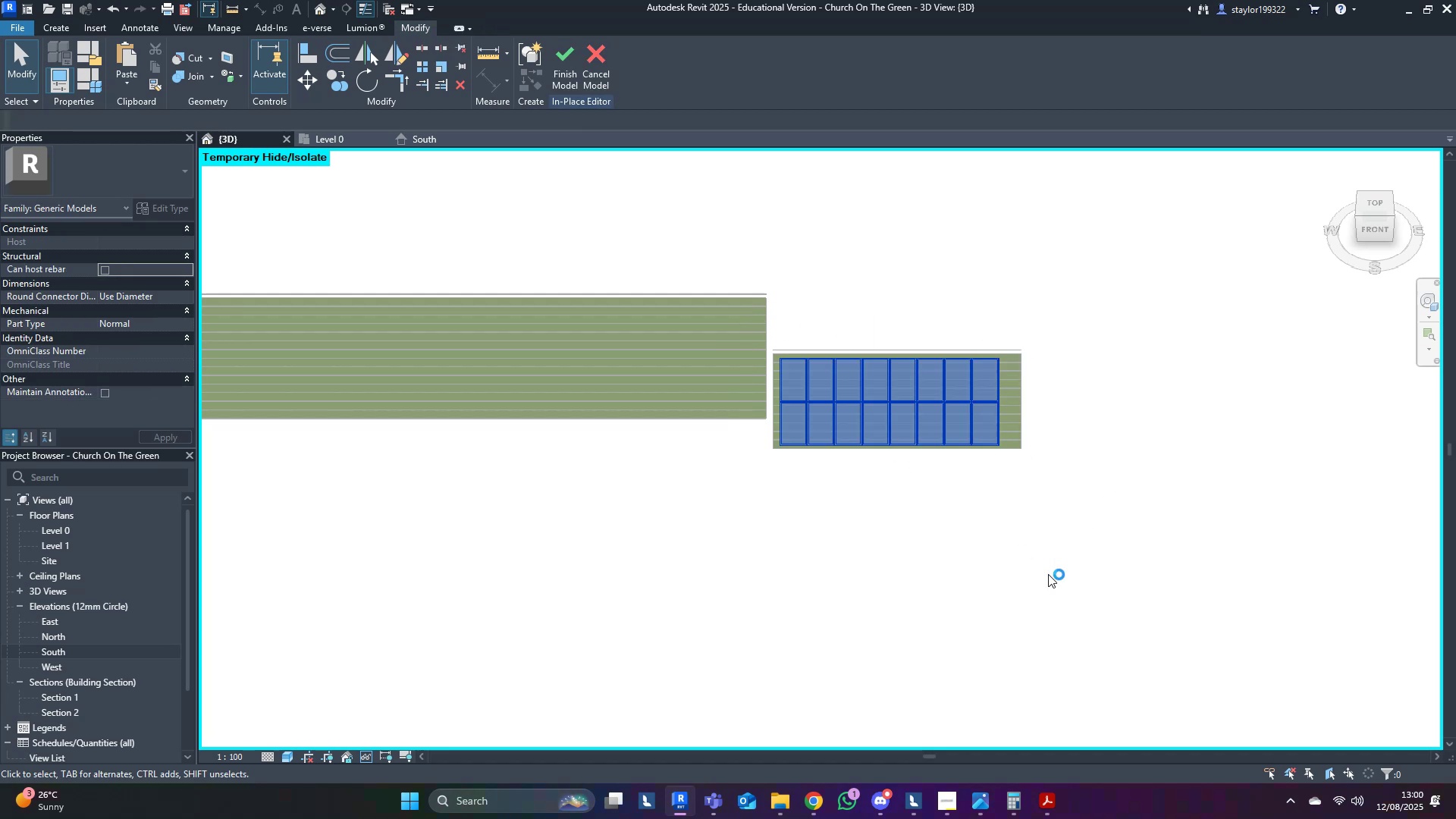 
key(ArrowRight)
 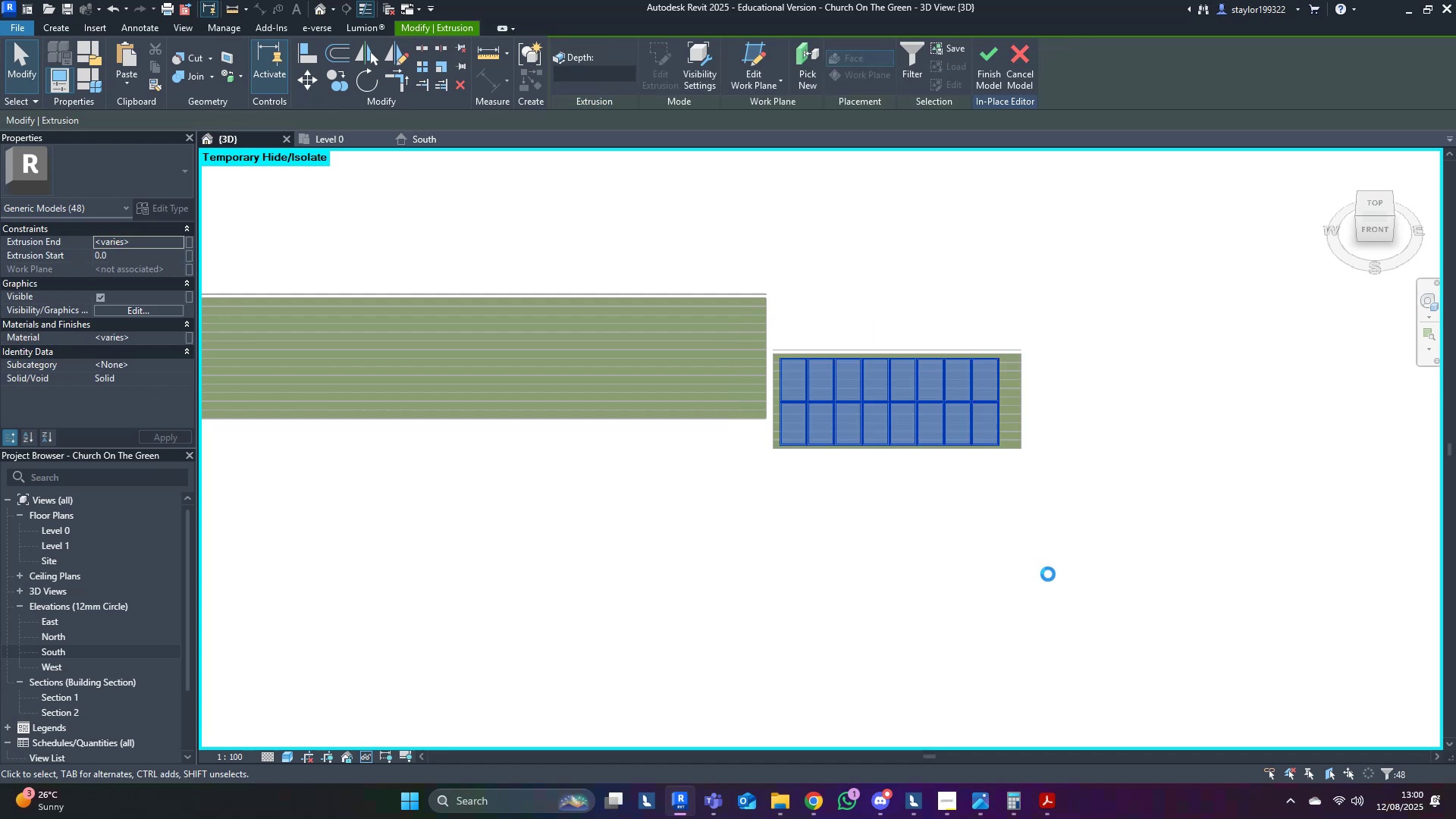 
key(ArrowRight)
 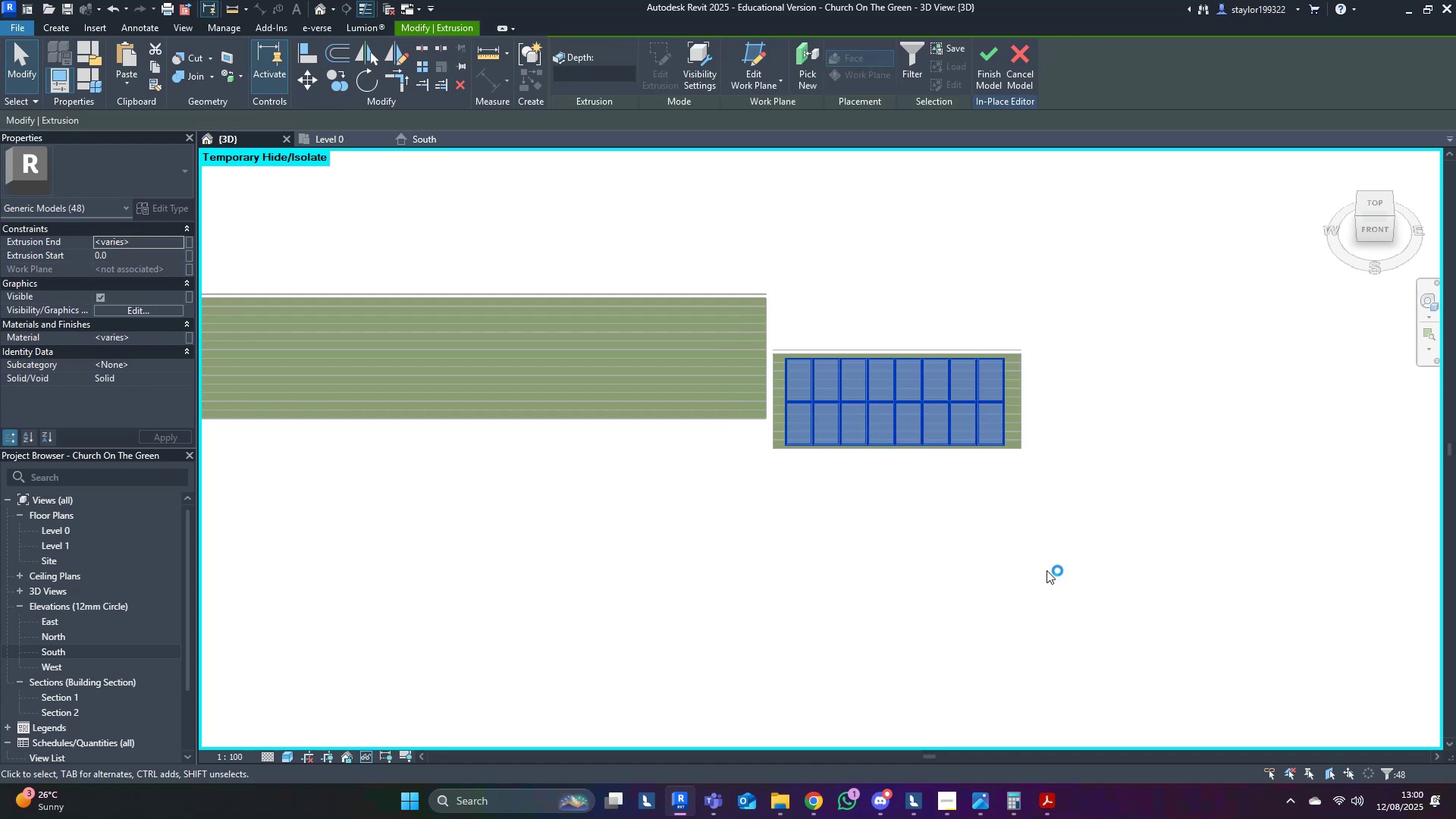 
key(ArrowRight)
 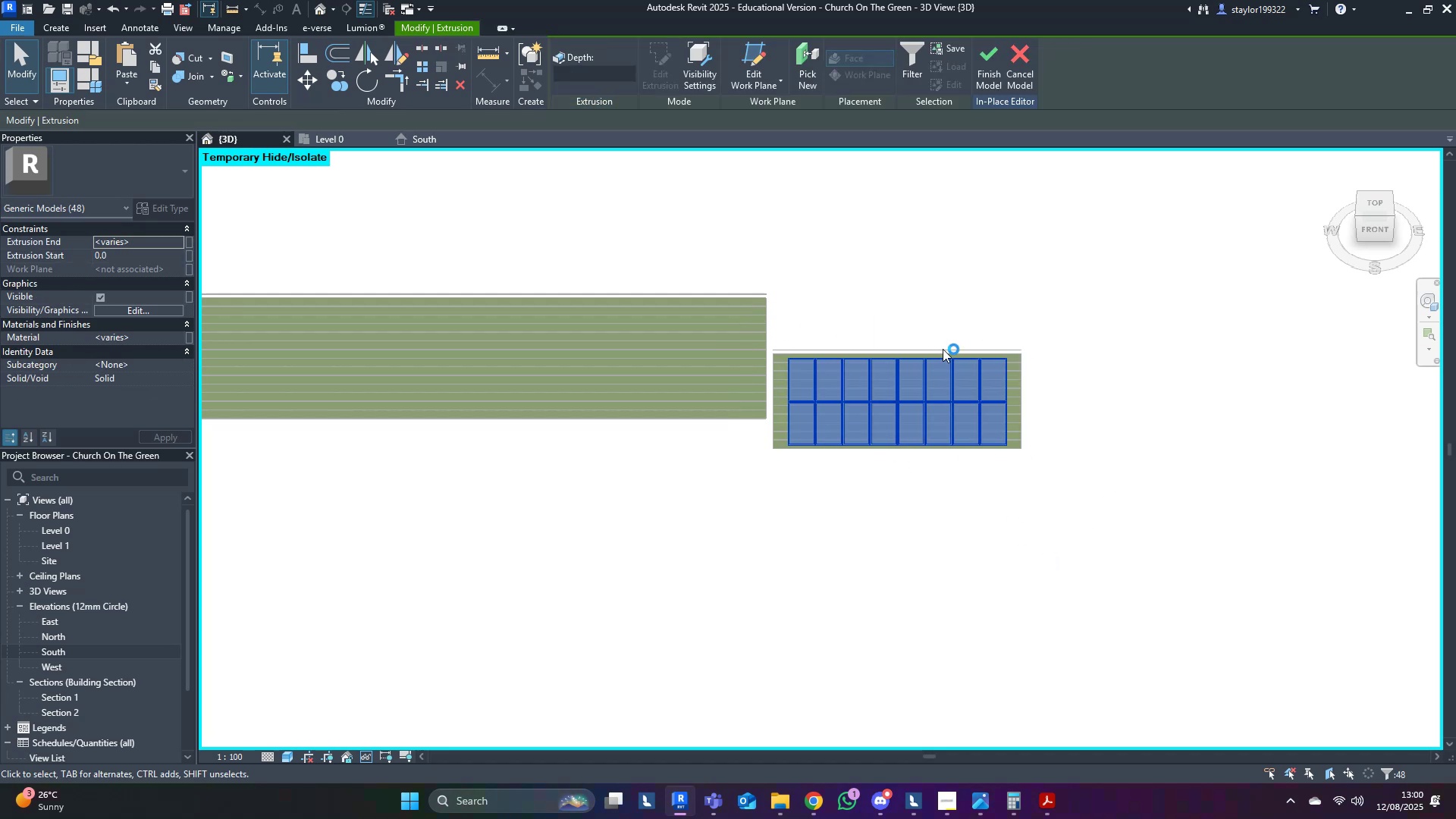 
left_click([1197, 412])
 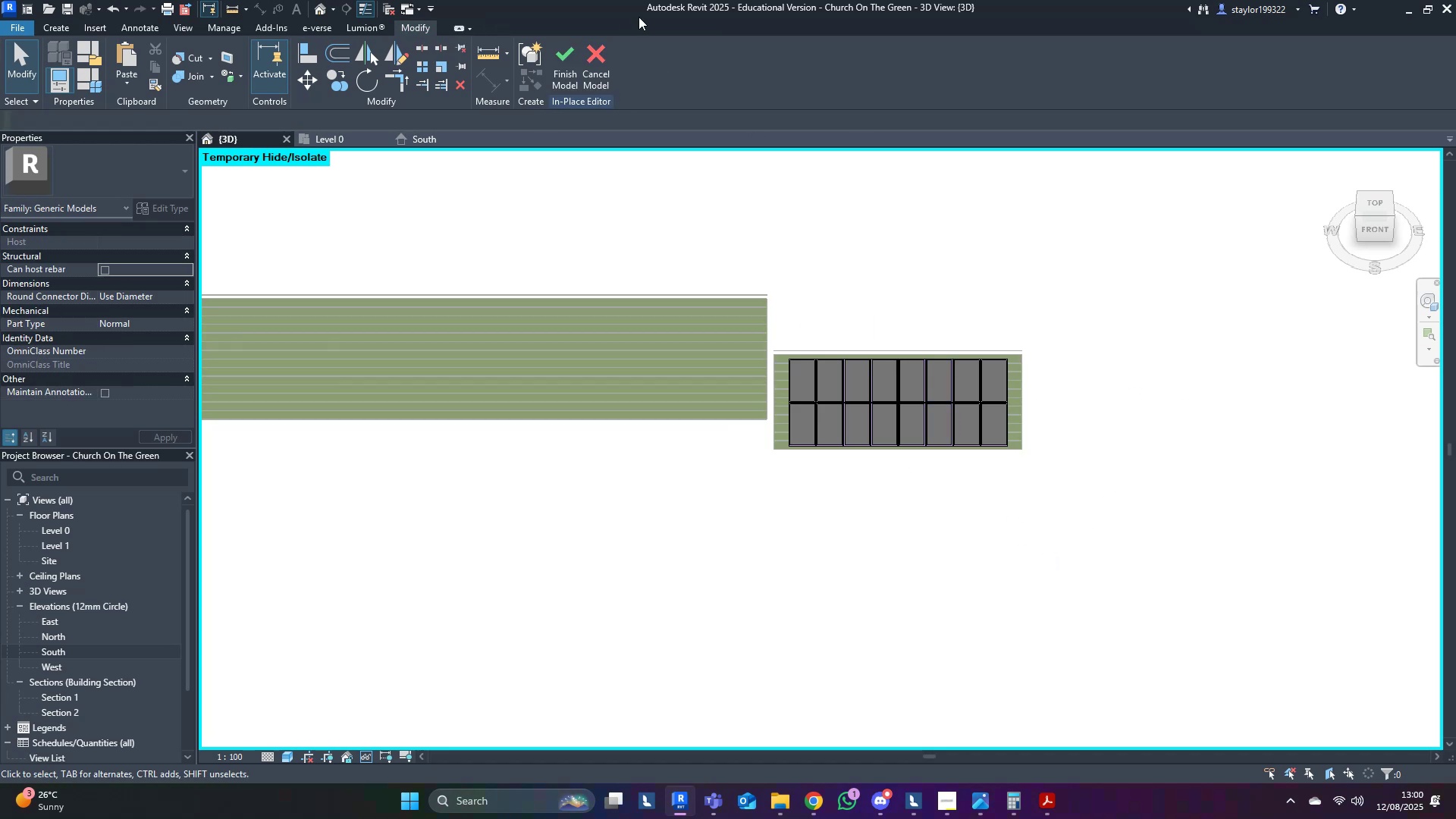 
left_click([562, 82])
 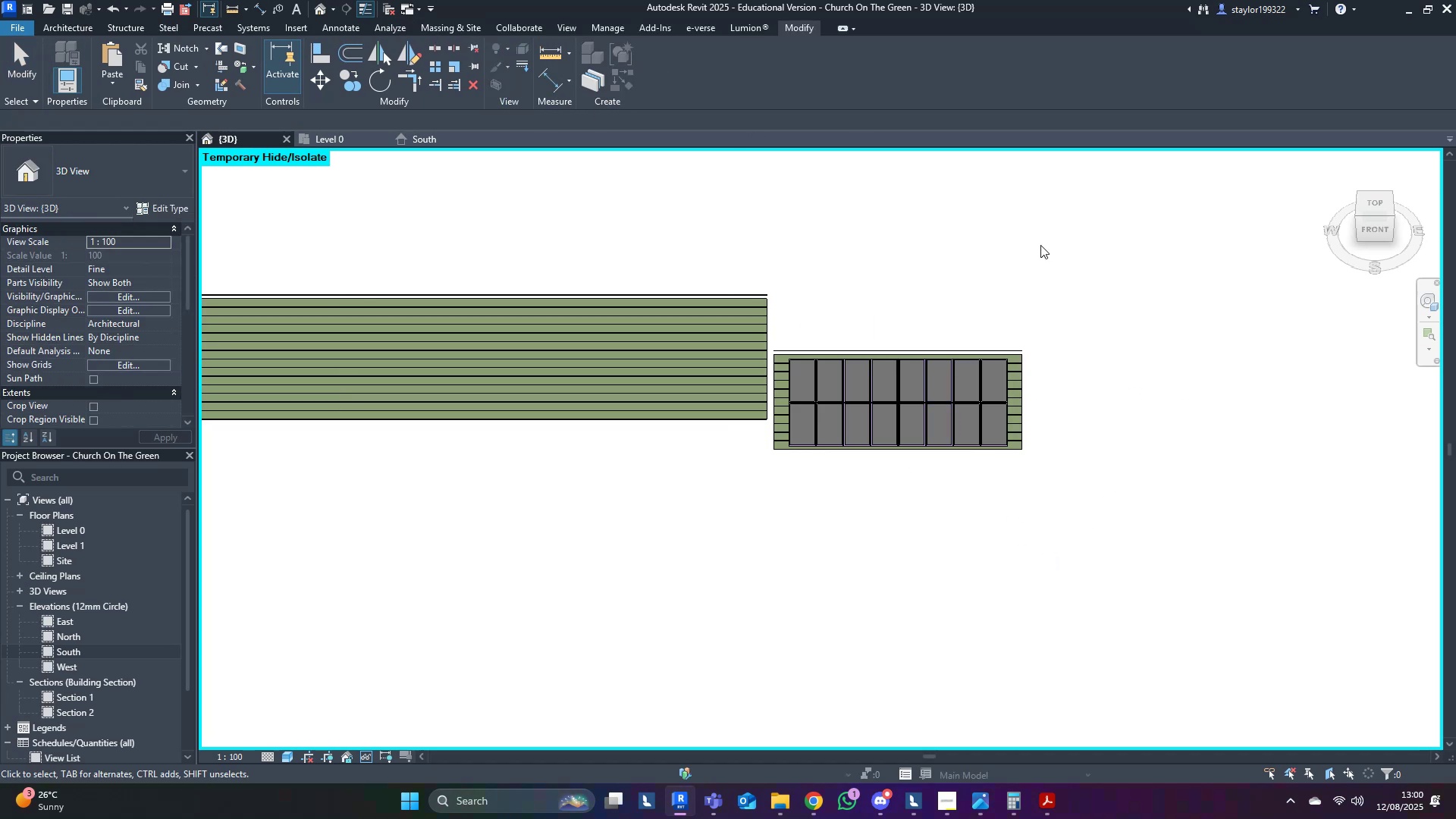 
middle_click([1139, 336])
 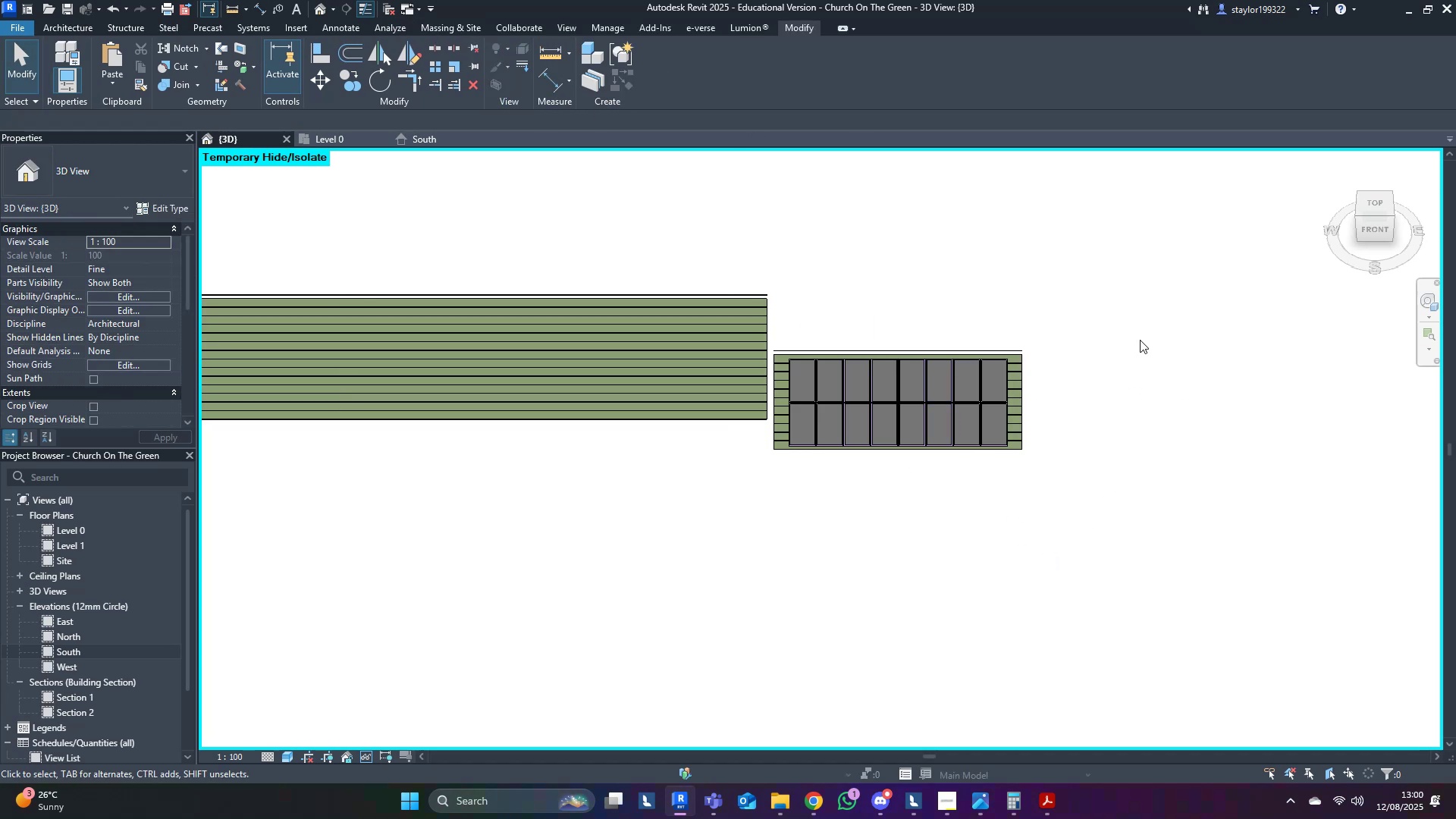 
scroll: coordinate [1134, 447], scroll_direction: down, amount: 3.0
 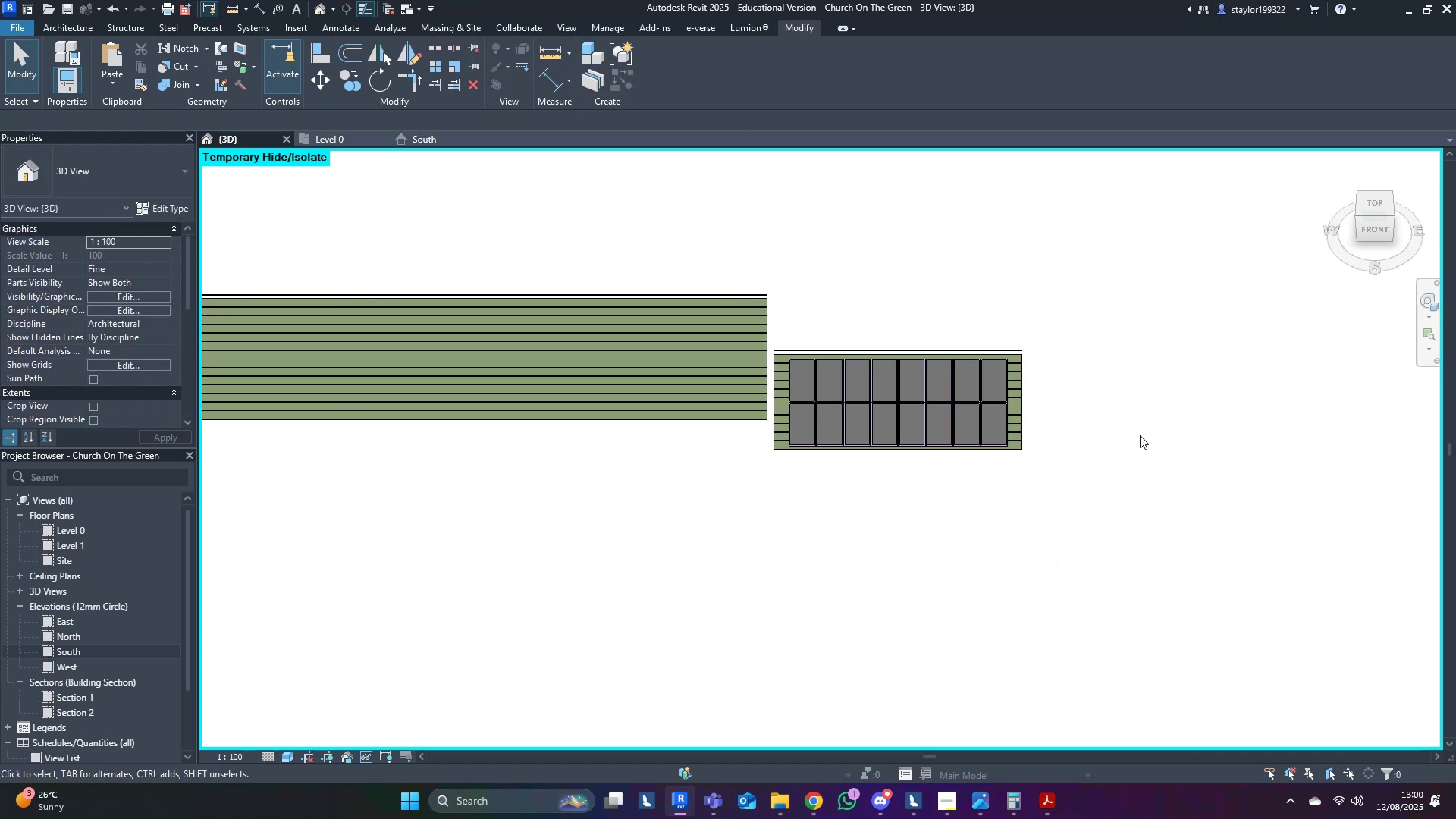 
hold_key(key=ShiftLeft, duration=0.52)
 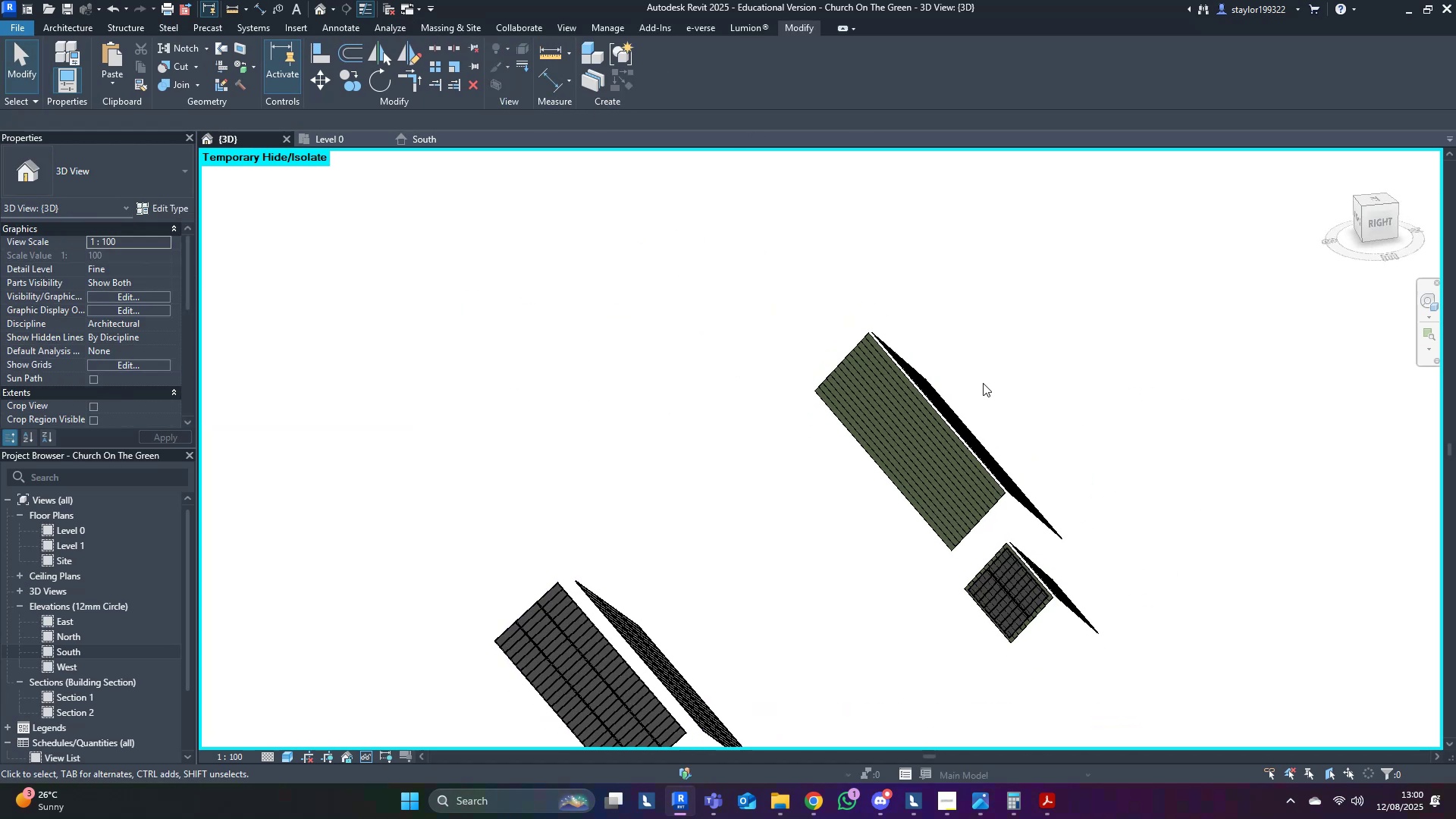 
scroll: coordinate [1073, 656], scroll_direction: up, amount: 10.0
 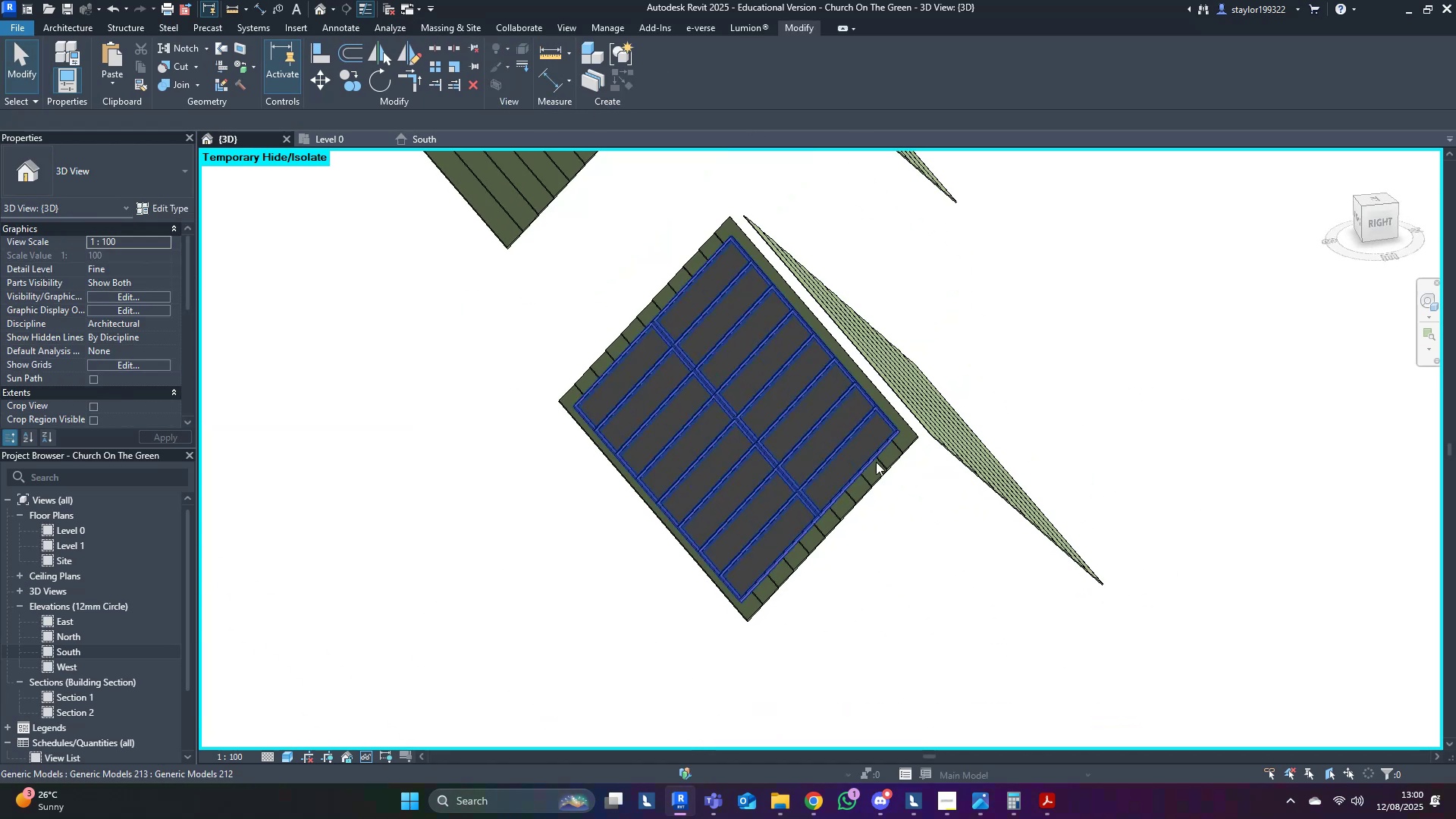 
left_click([751, 431])
 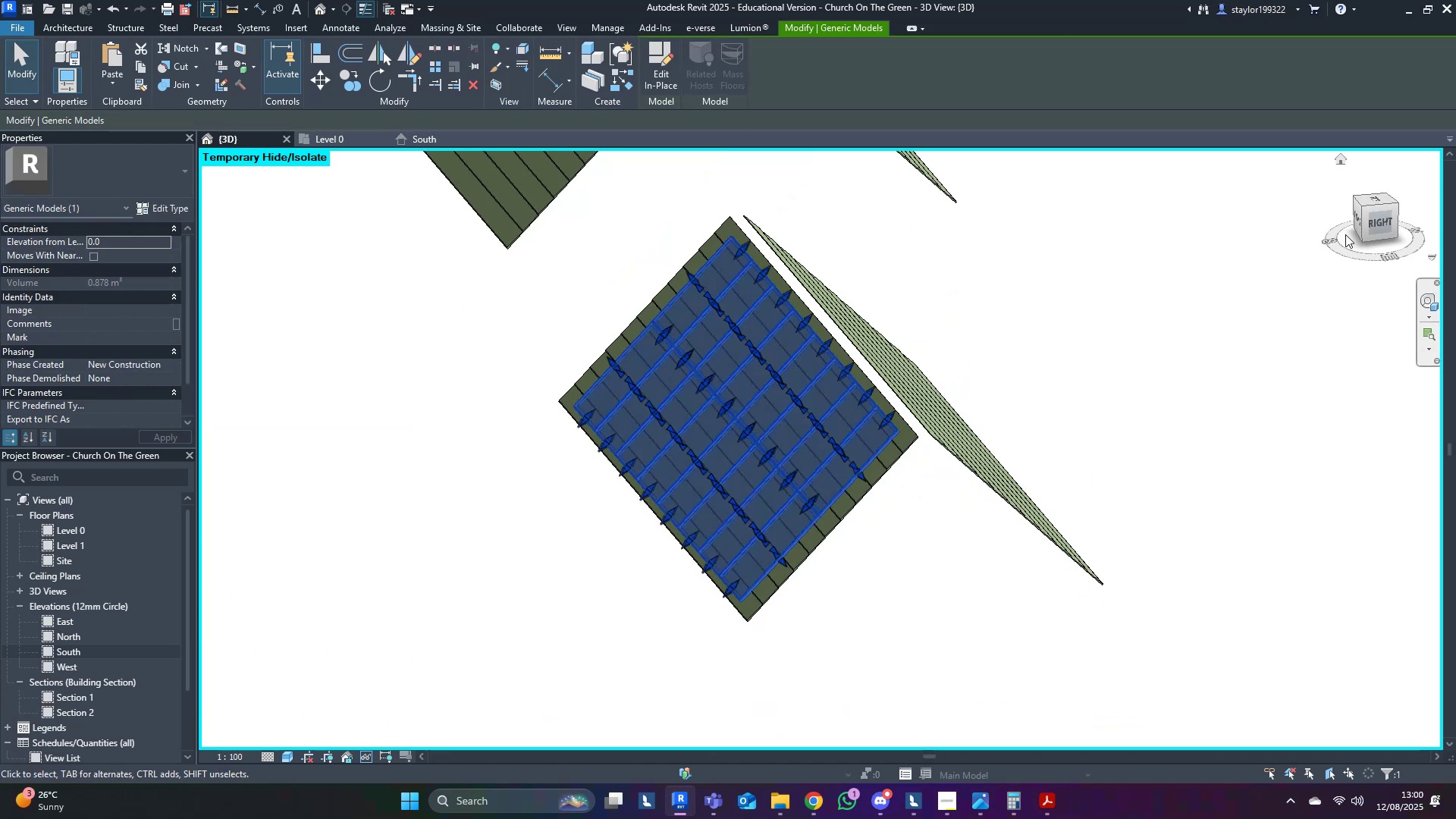 
left_click([1379, 227])
 